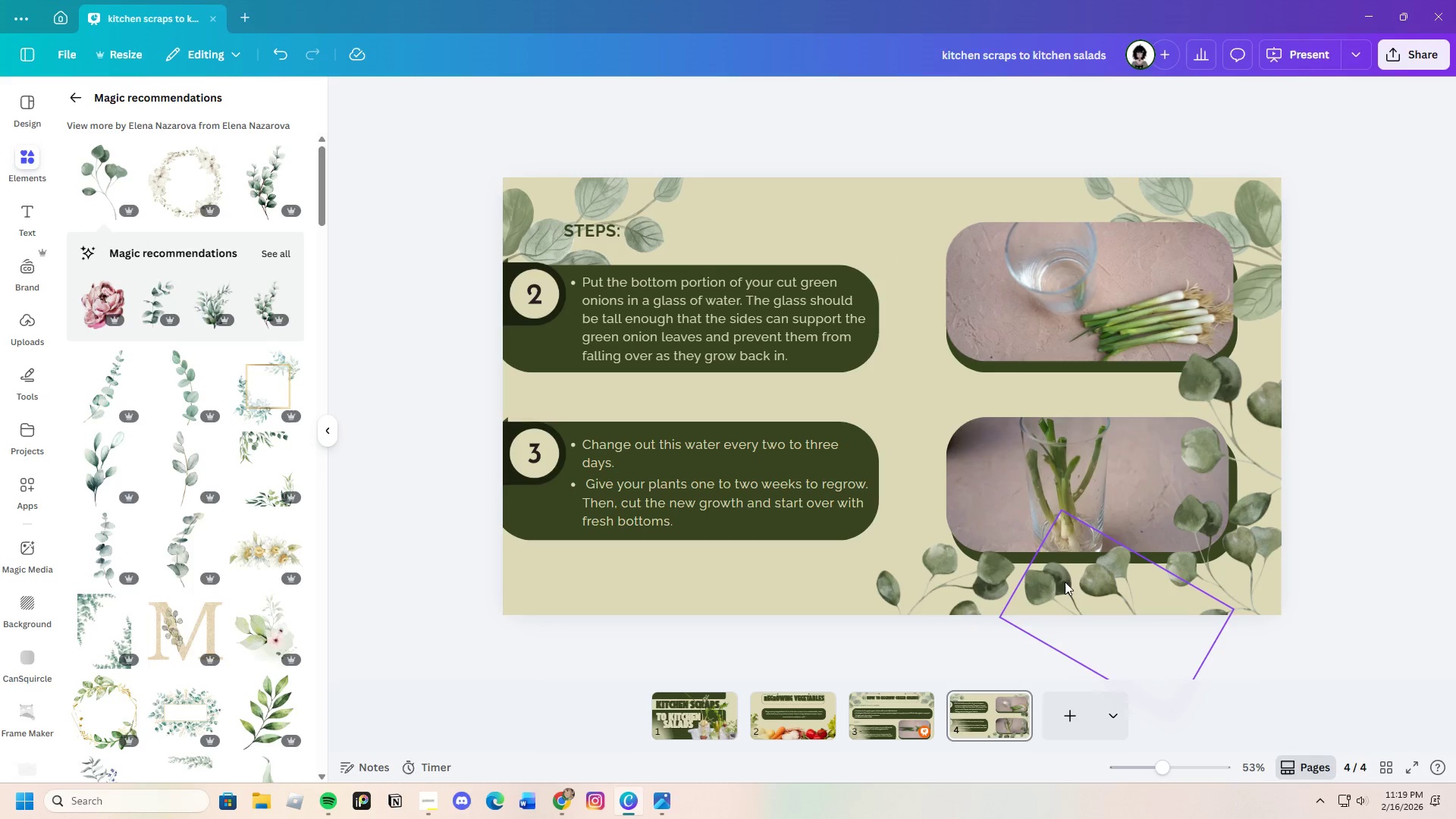 
left_click([1041, 573])
 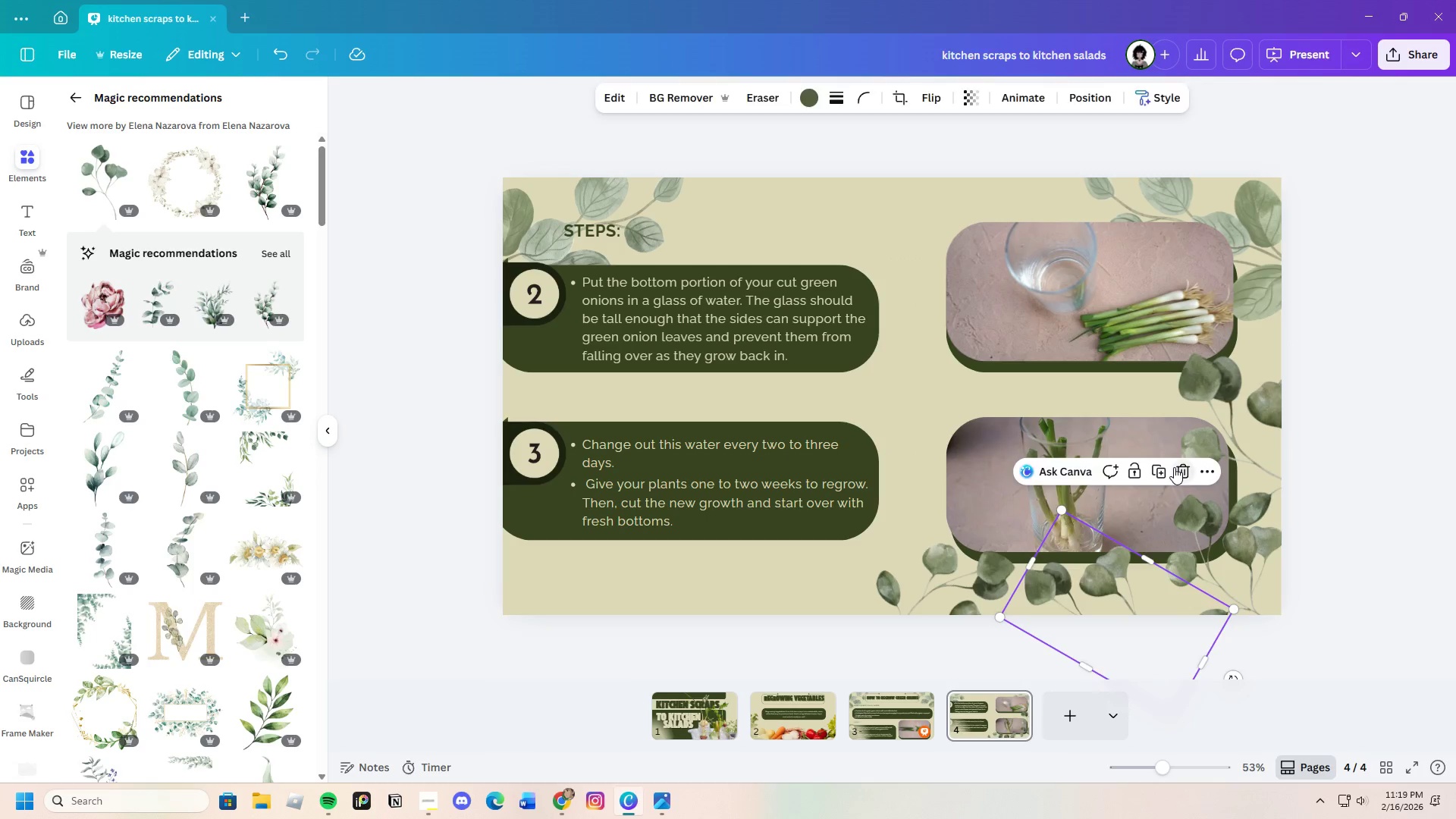 
double_click([968, 566])
 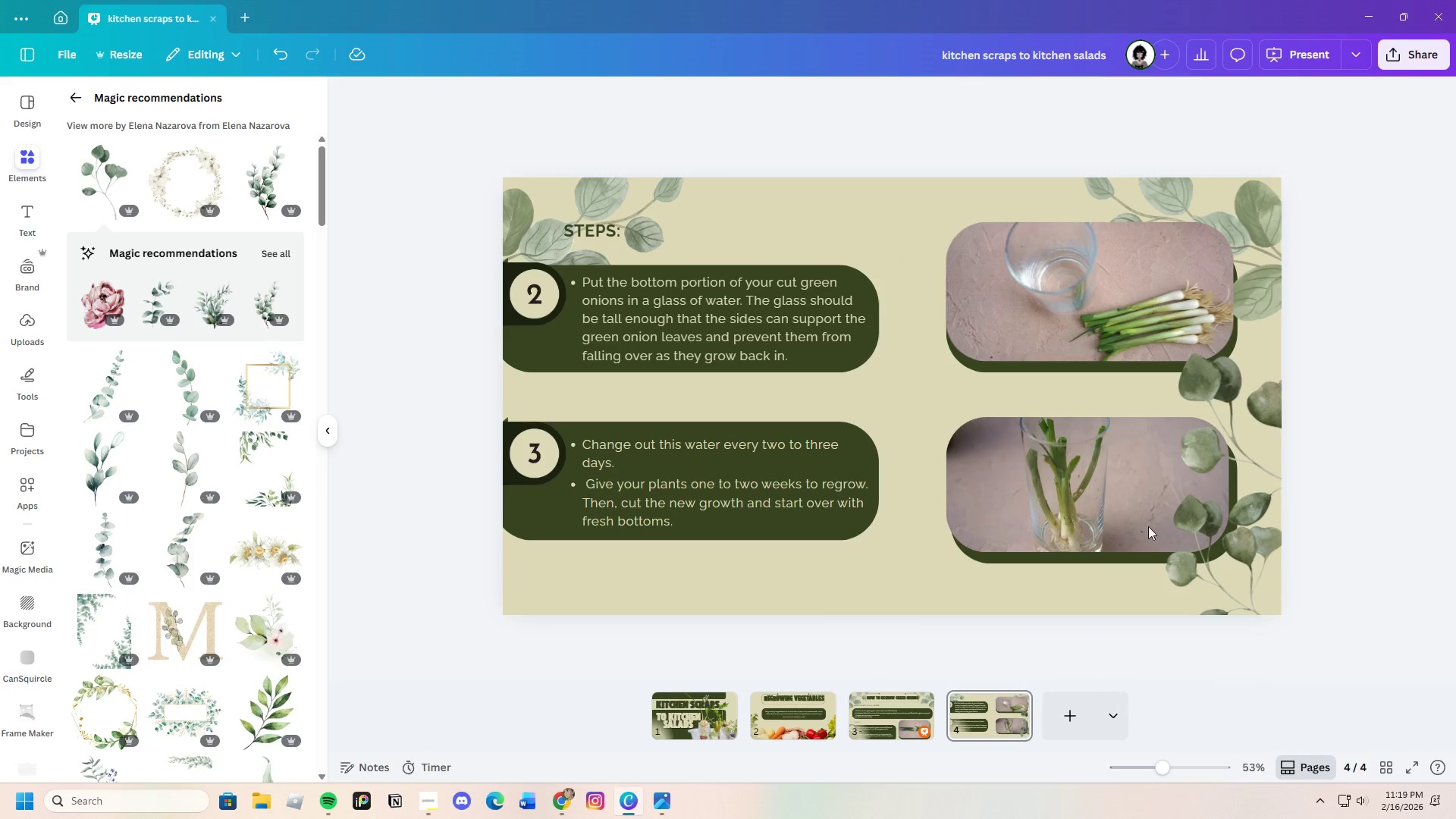 
double_click([1175, 534])
 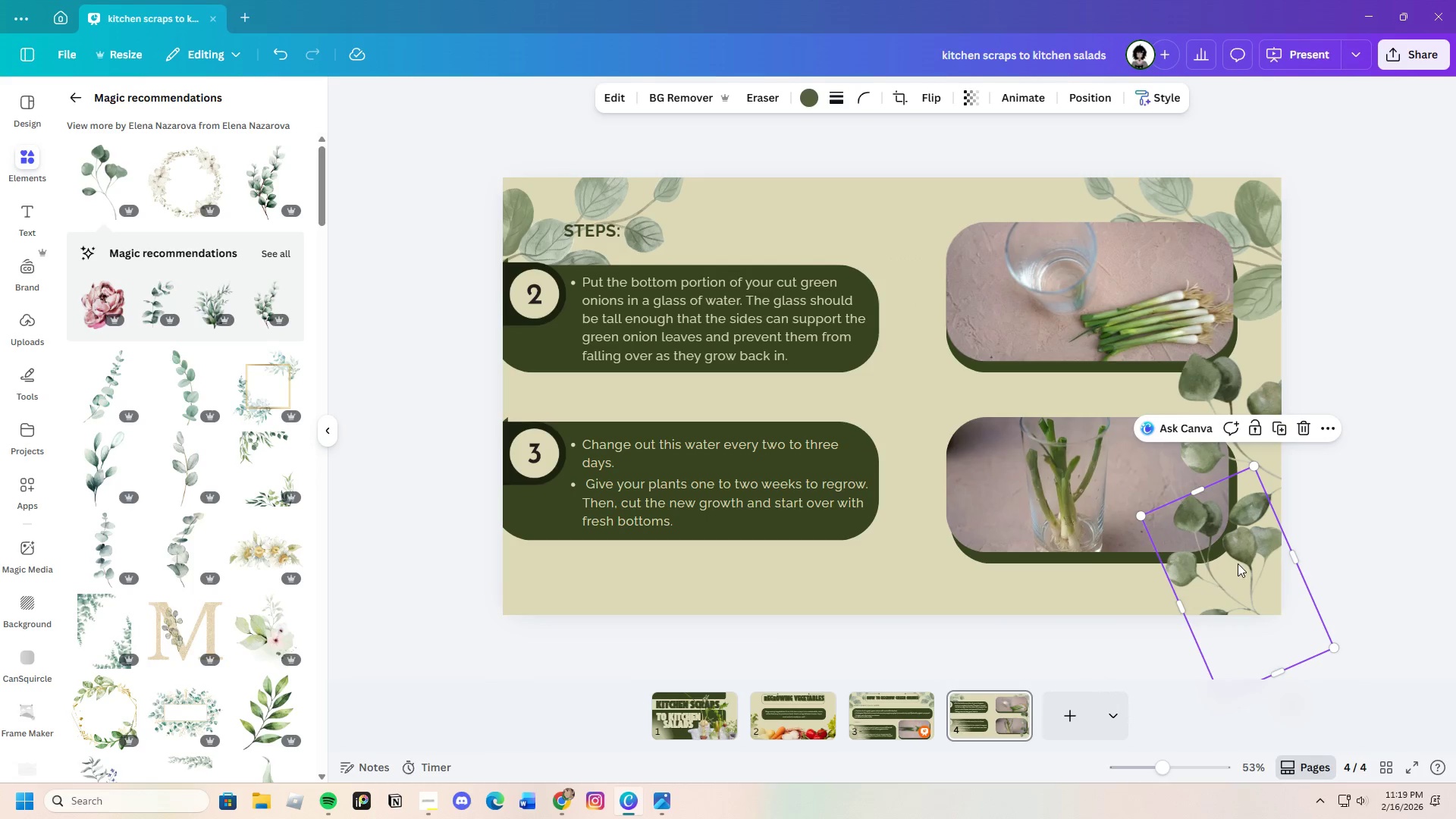 
left_click_drag(start_coordinate=[1237, 572], to_coordinate=[1191, 588])
 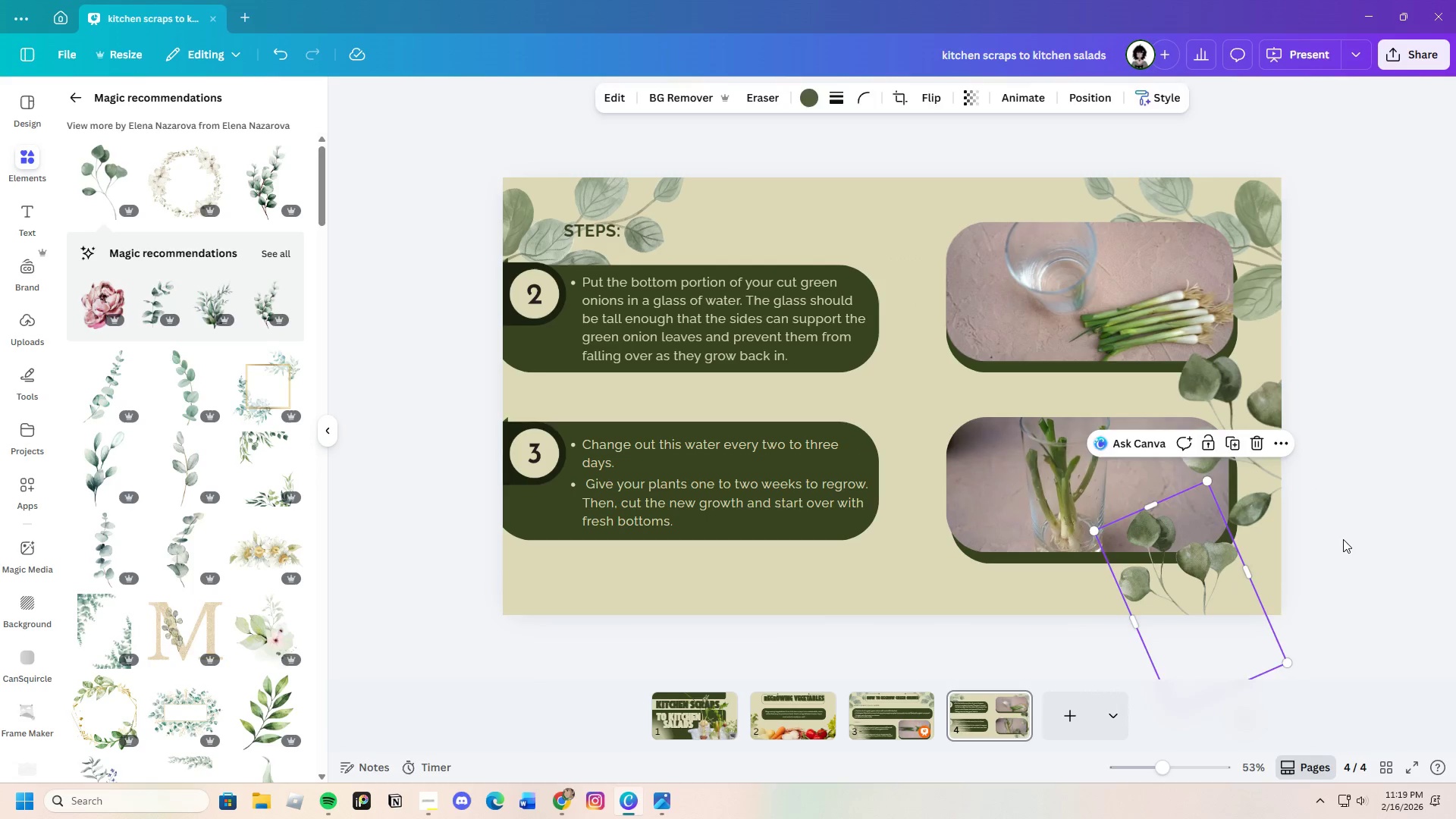 
left_click([1343, 539])
 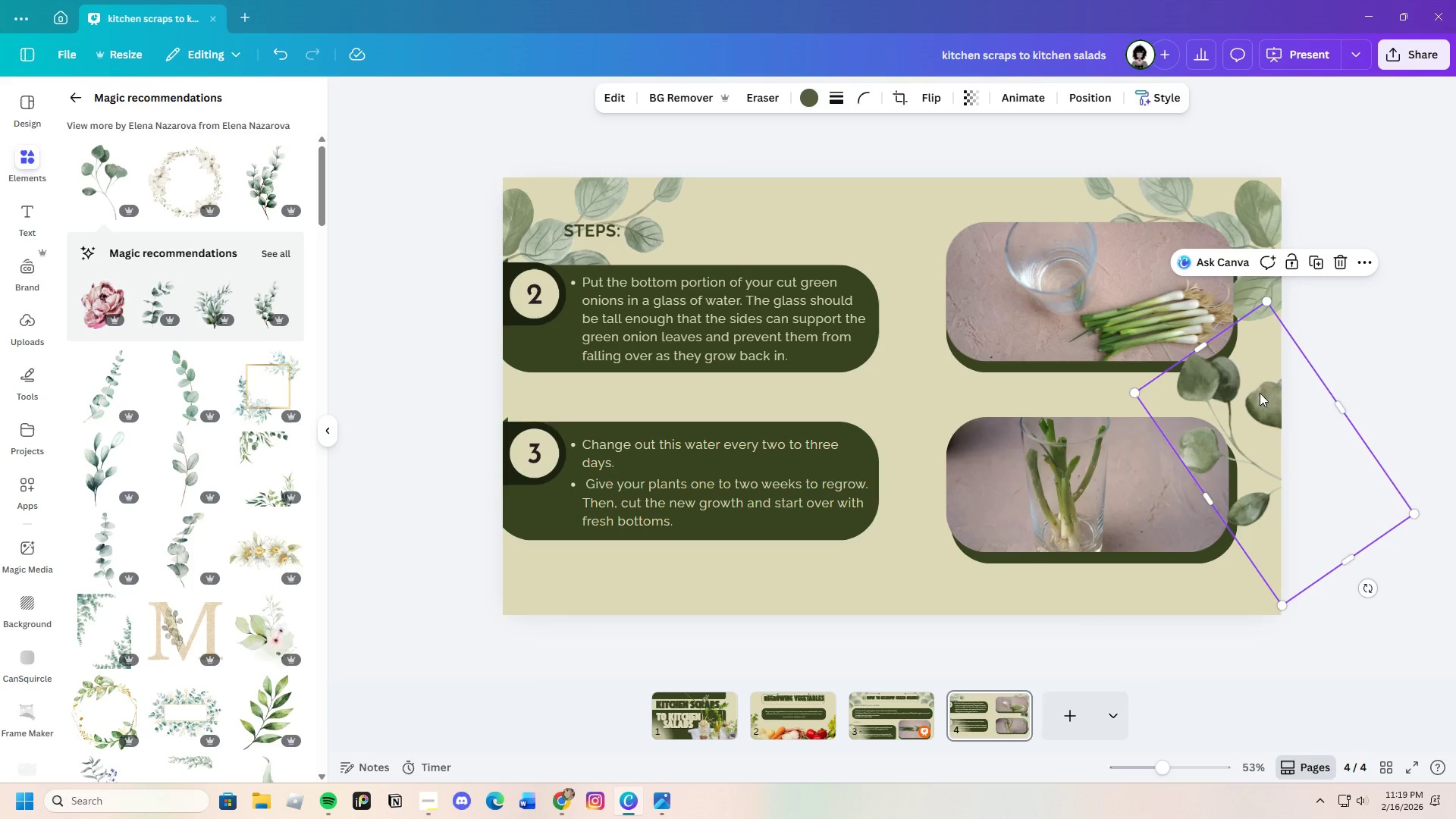 
wait(9.76)
 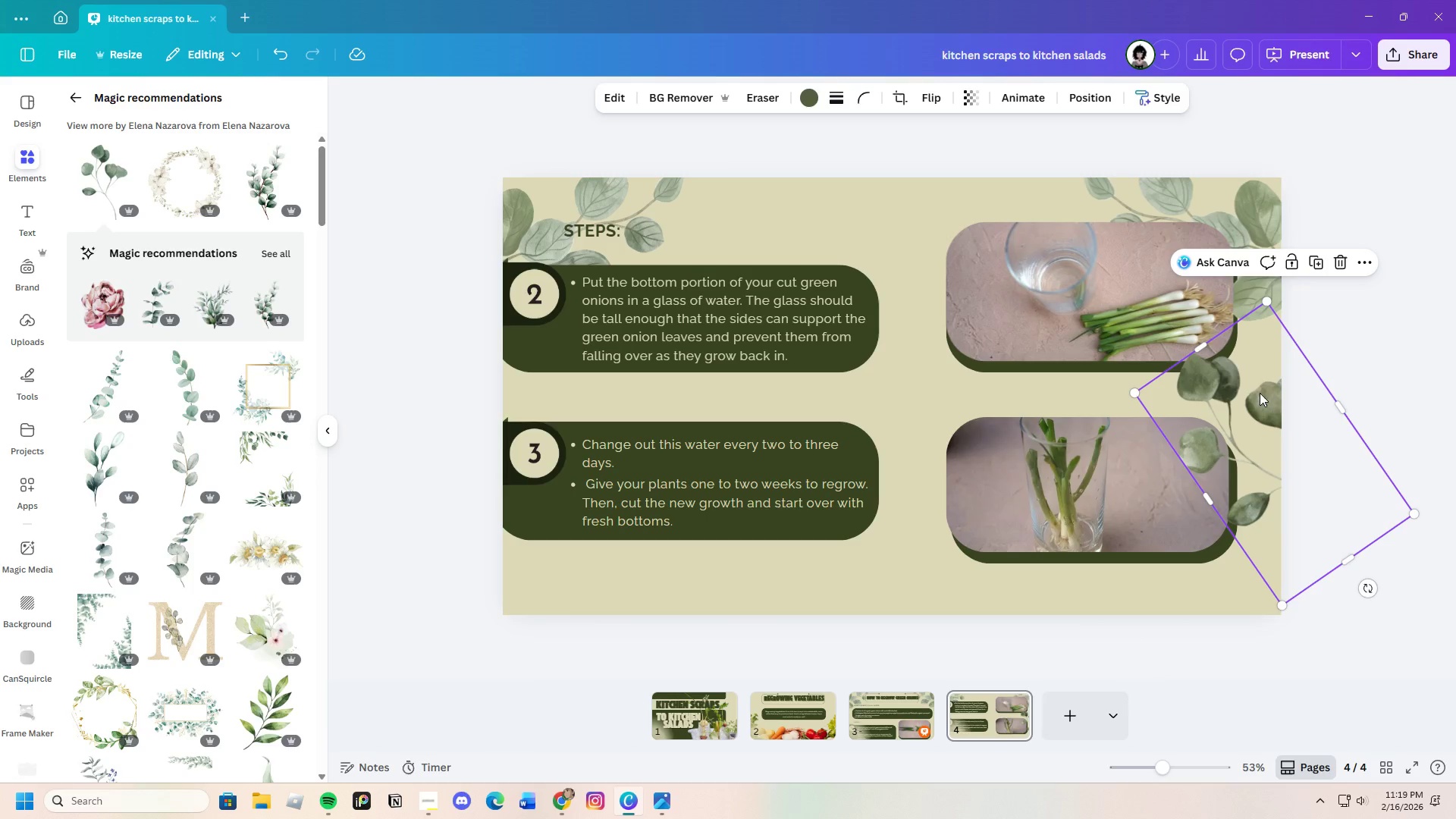 
left_click([1267, 239])
 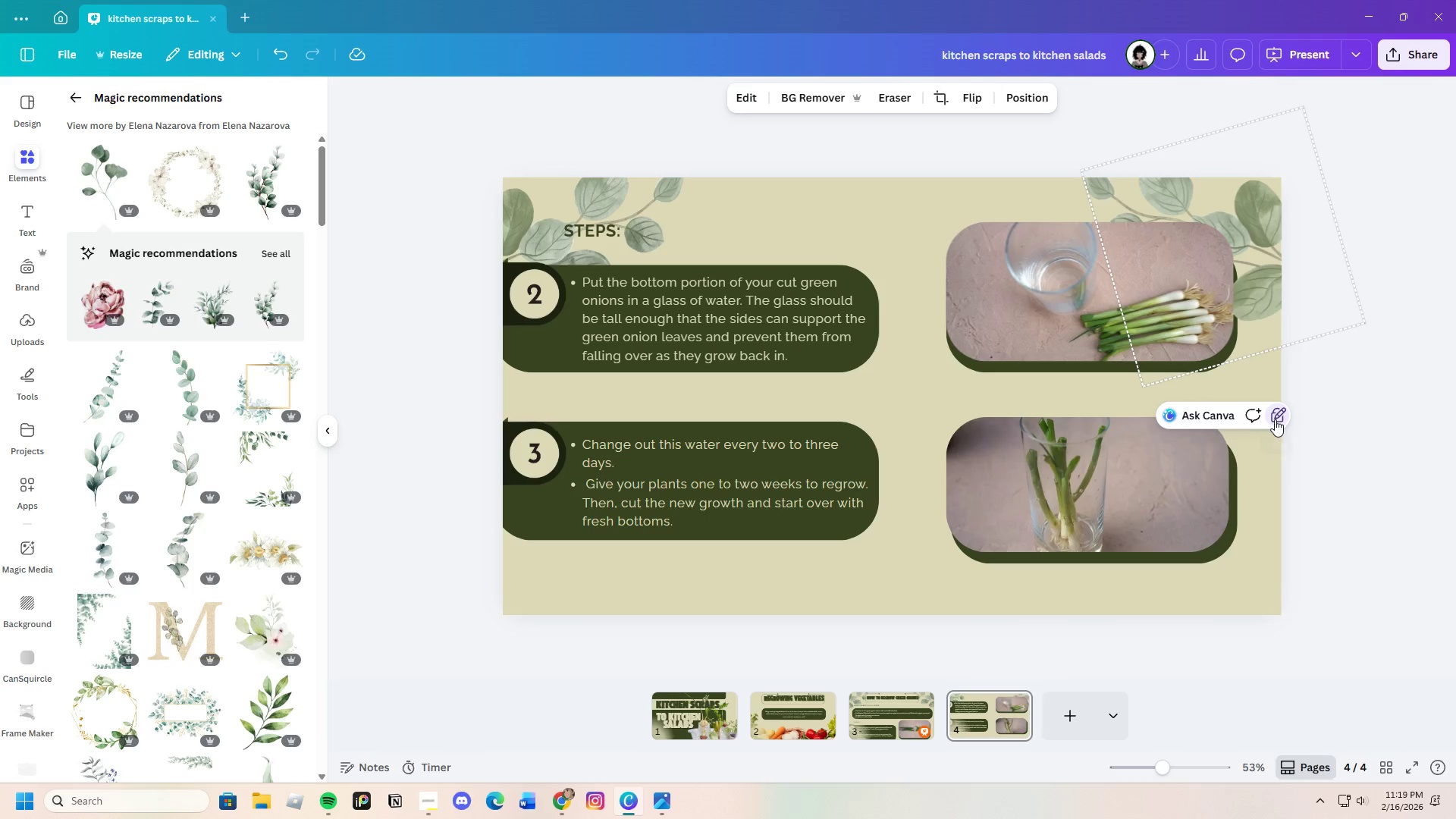 
double_click([1282, 416])
 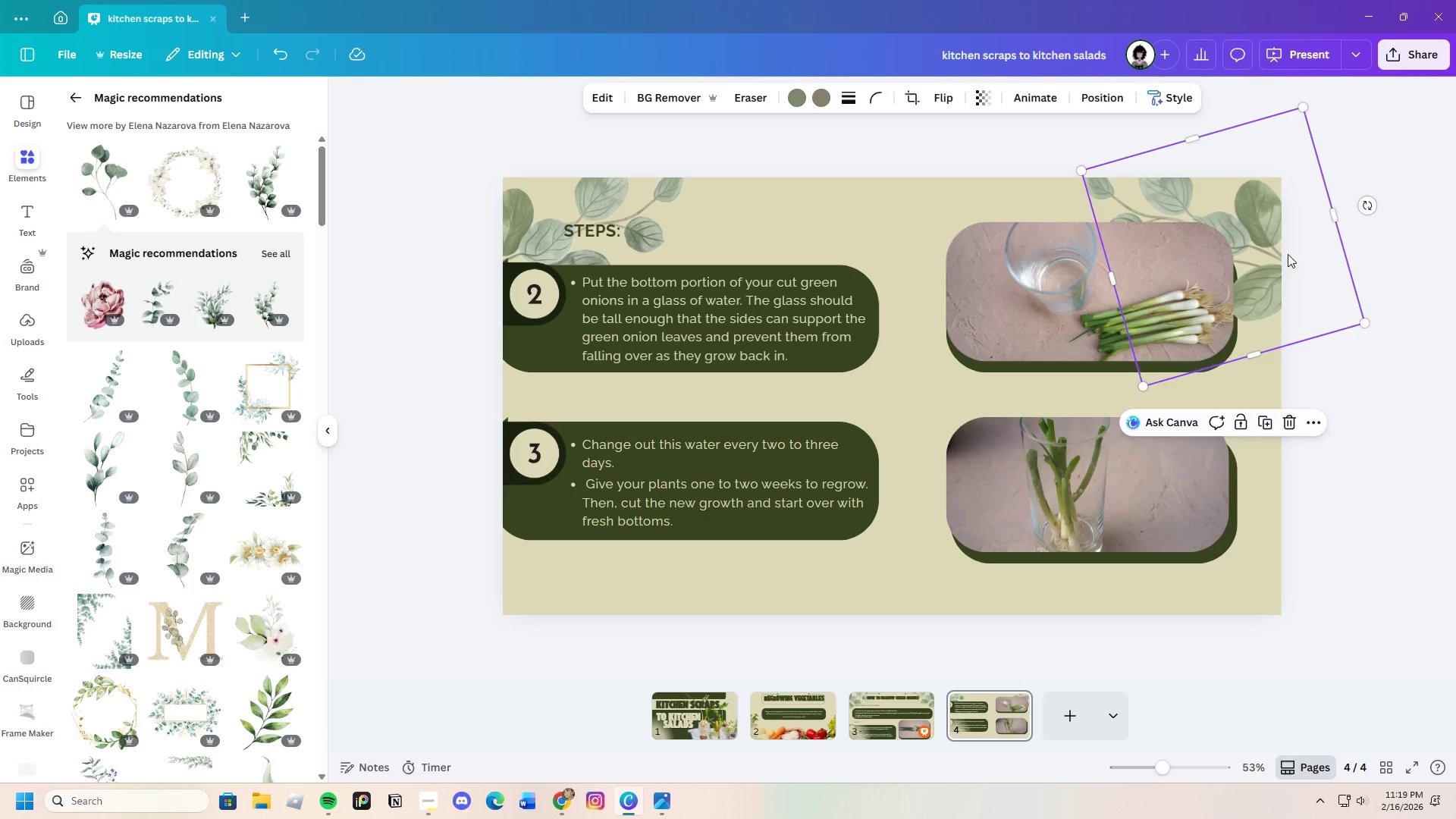 
left_click([1293, 216])
 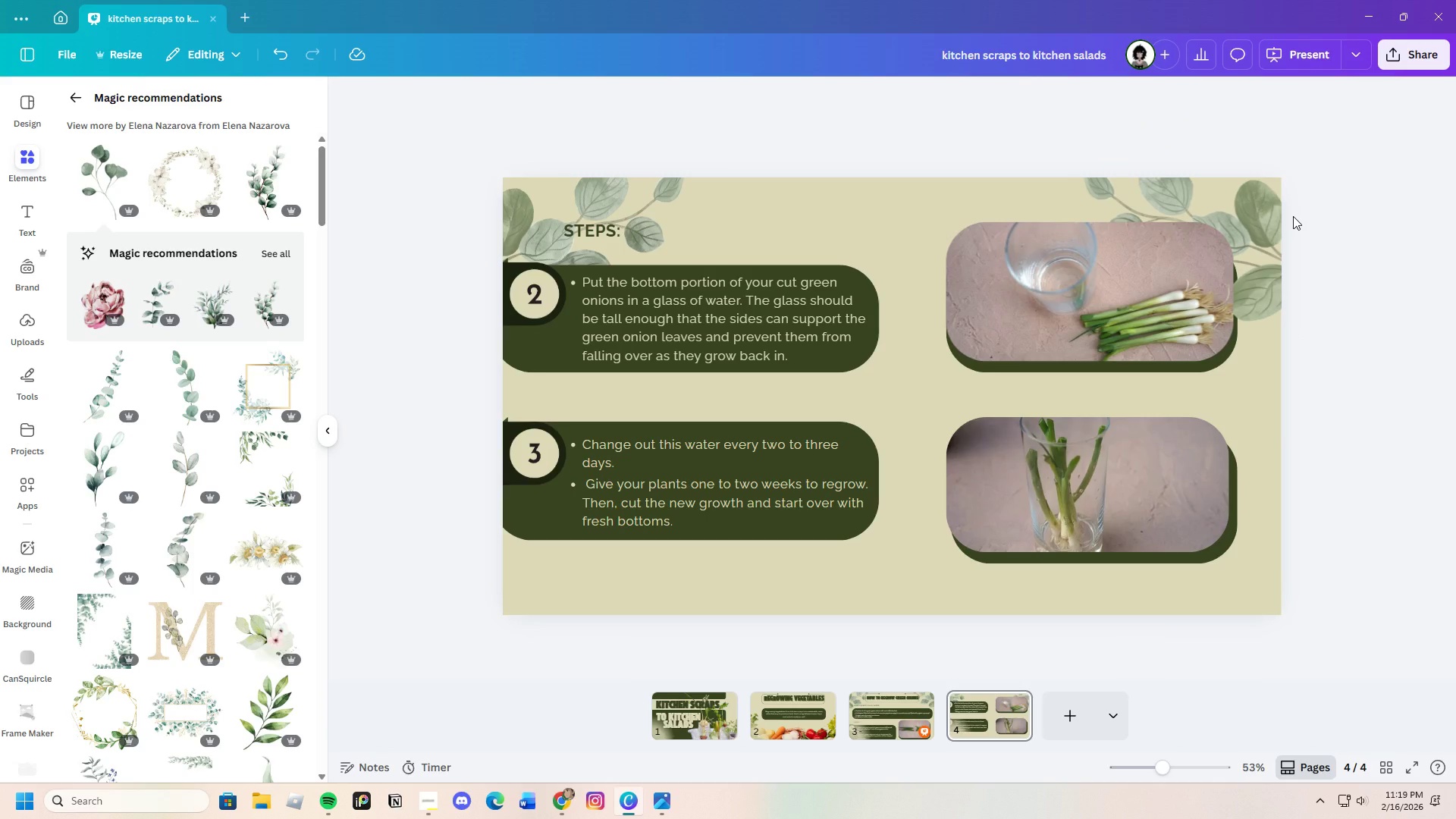 
key(Control+C)
 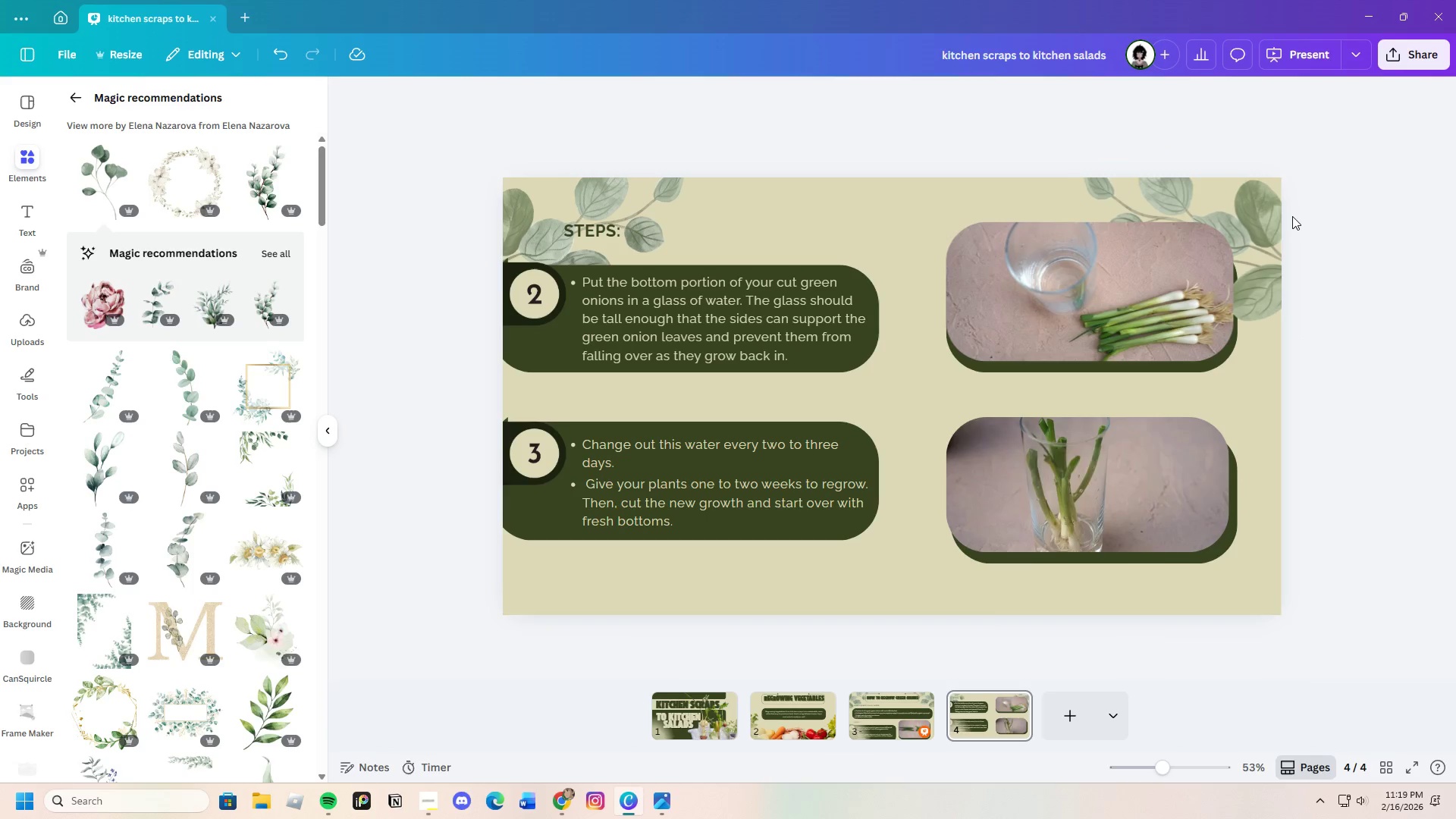 
key(Control+V)
 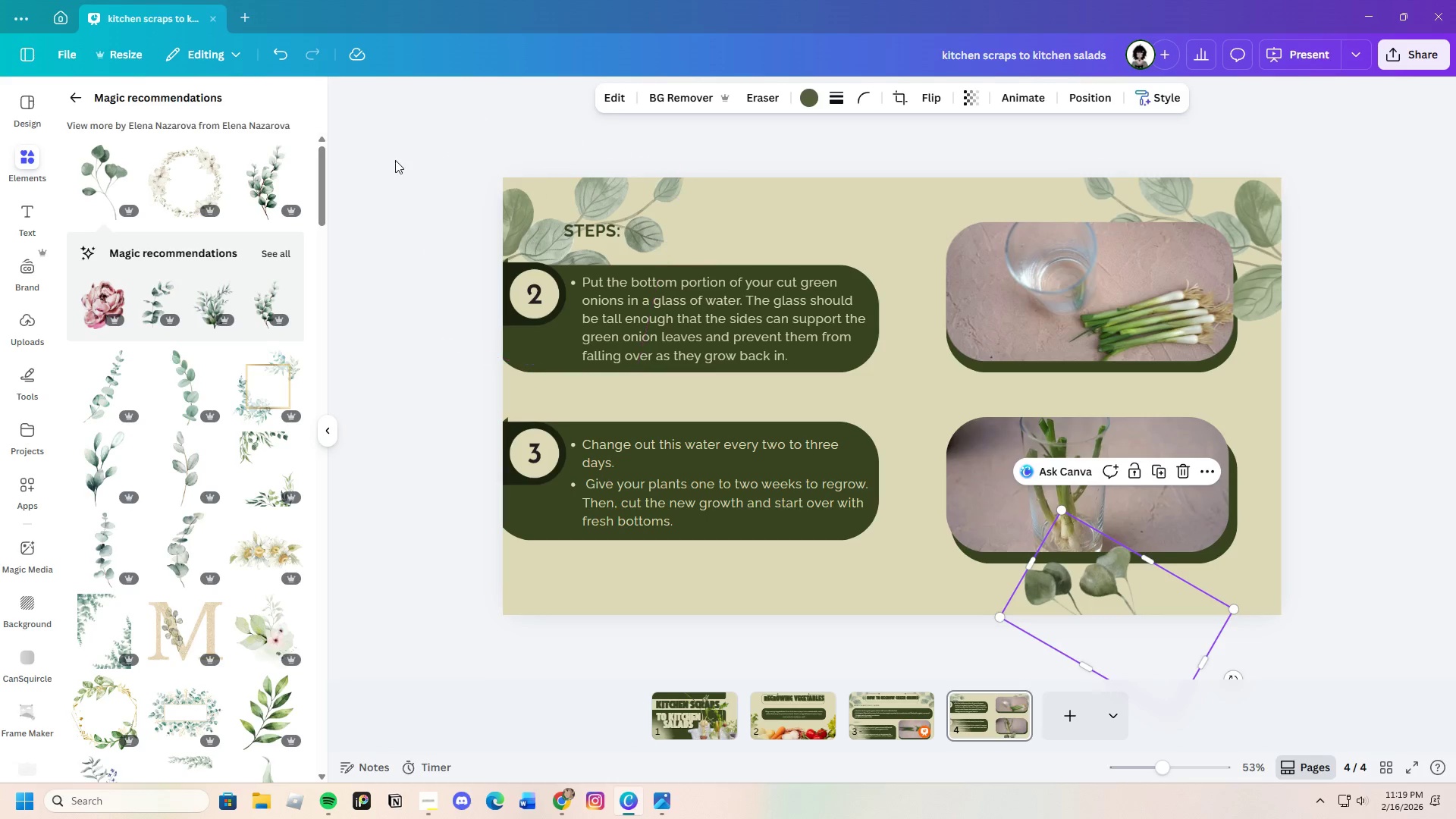 
left_click([287, 61])
 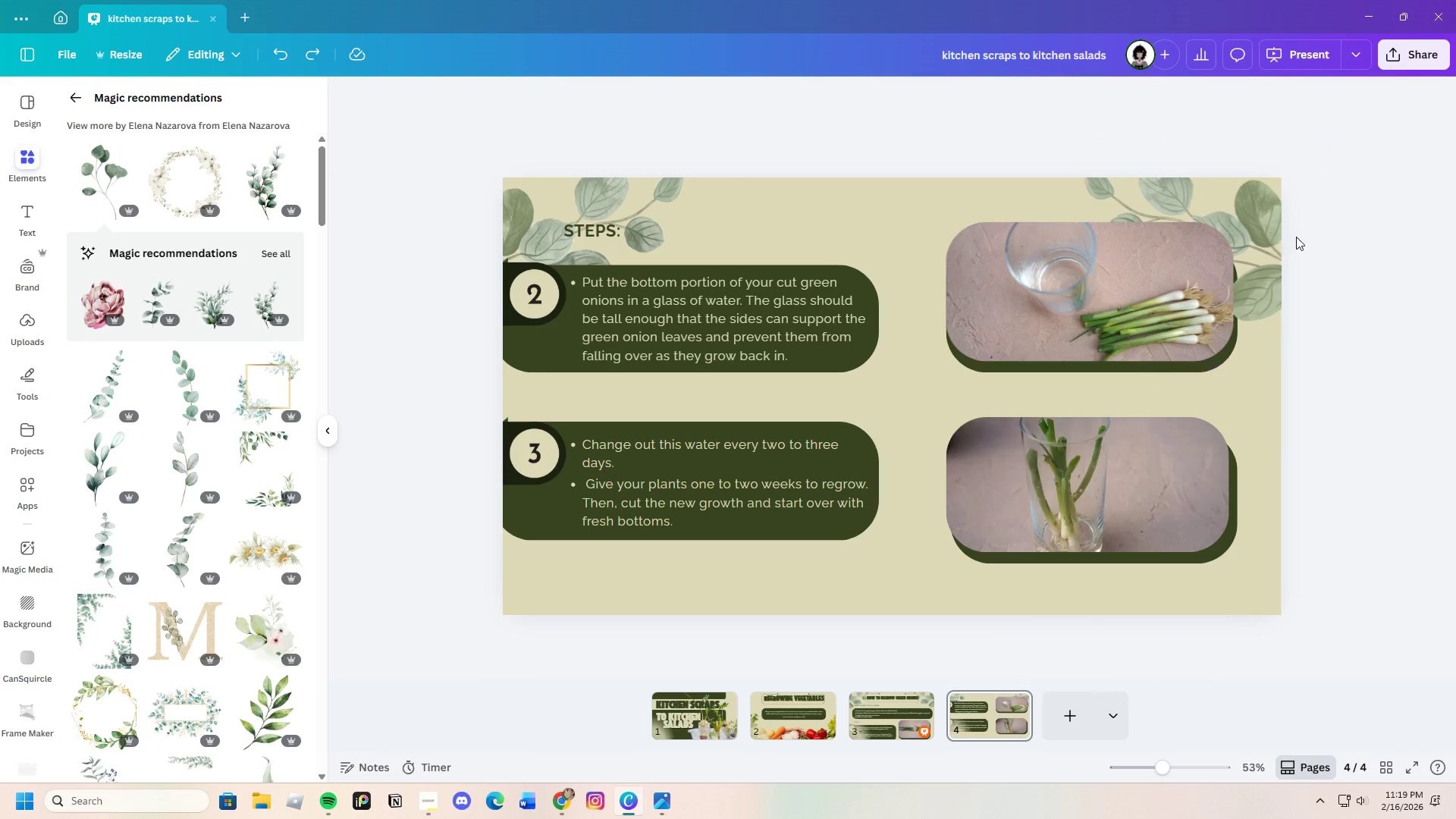 
left_click([1239, 225])
 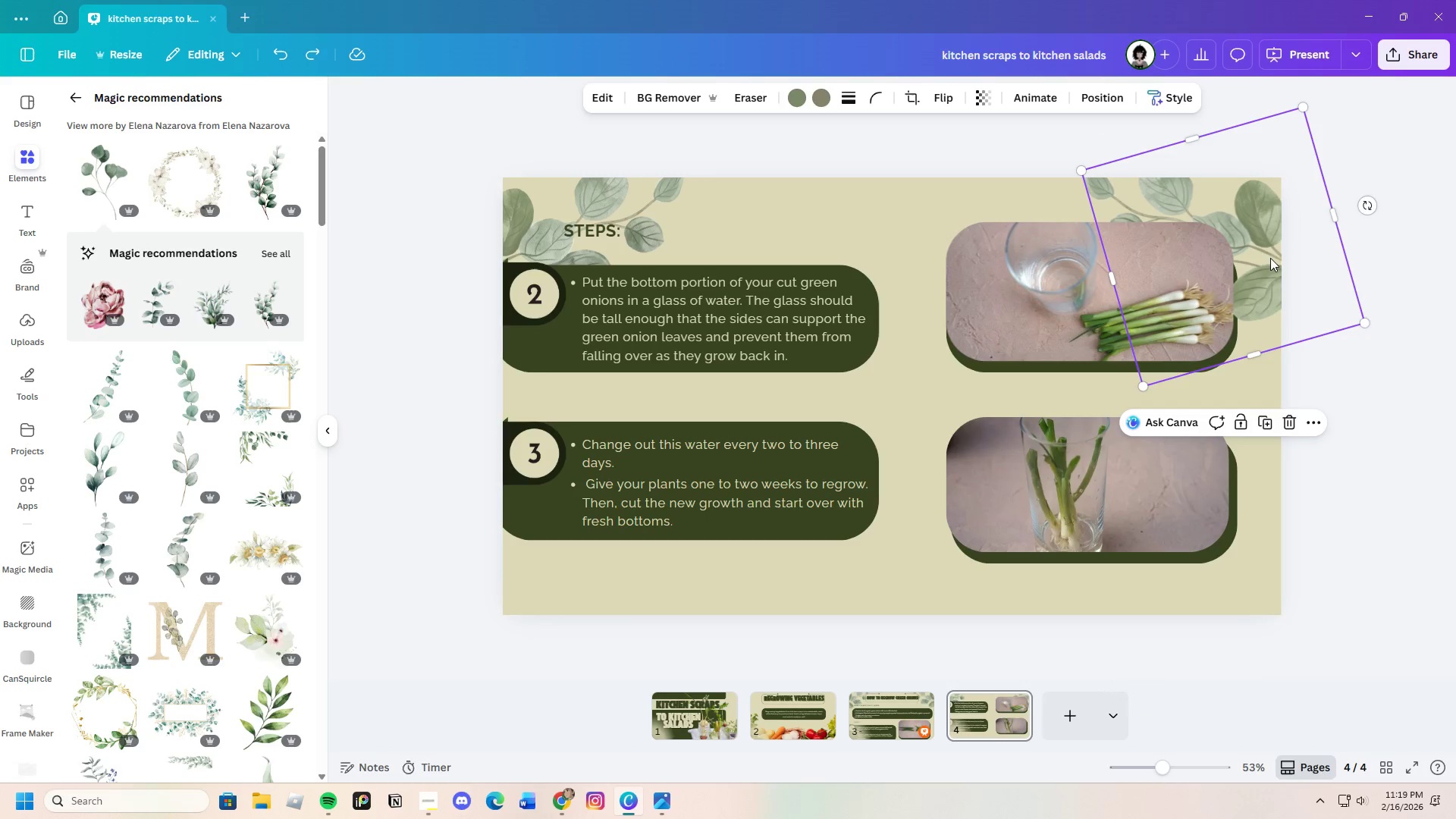 
key(Control+C)
 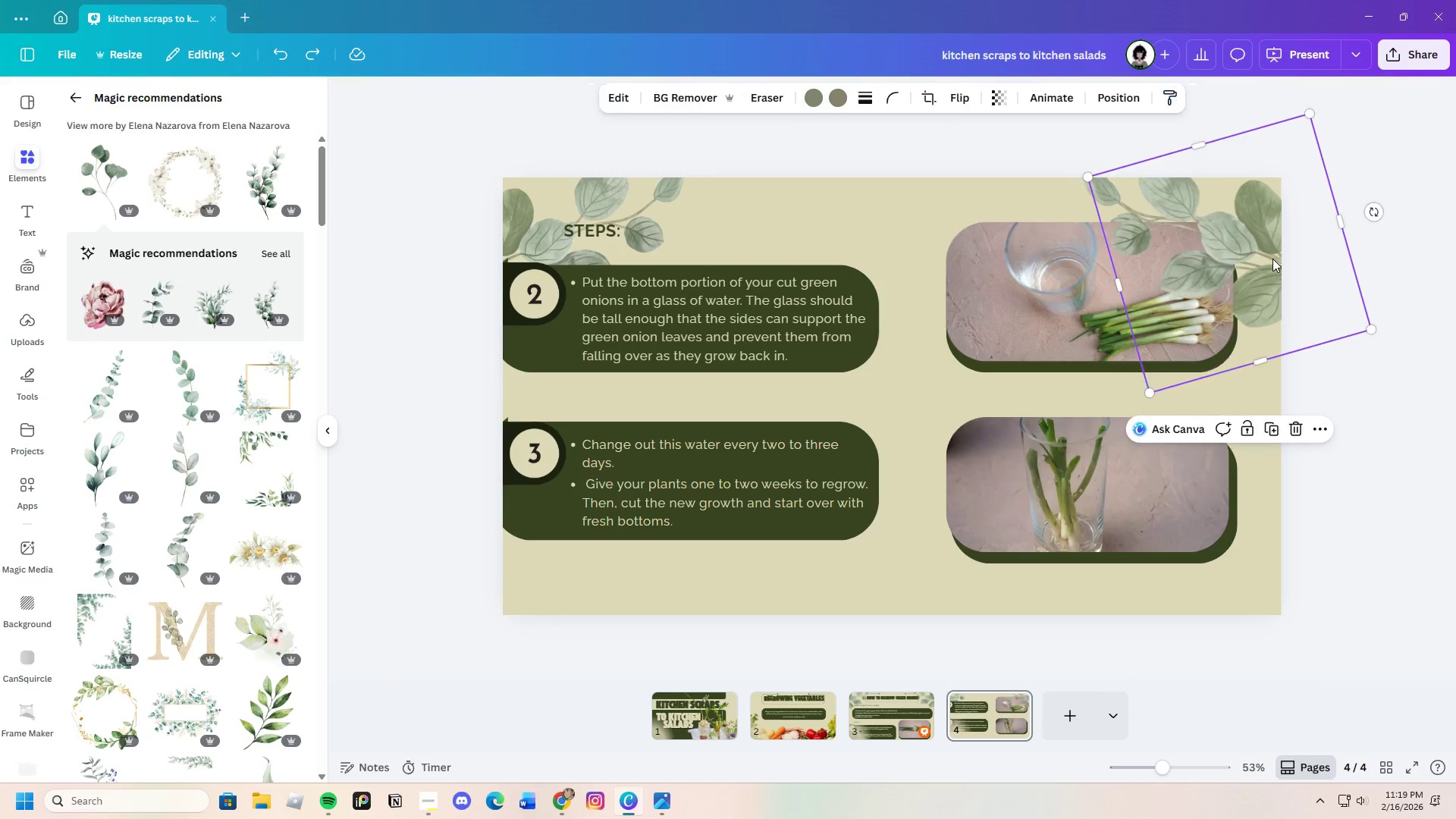 
key(Control+V)
 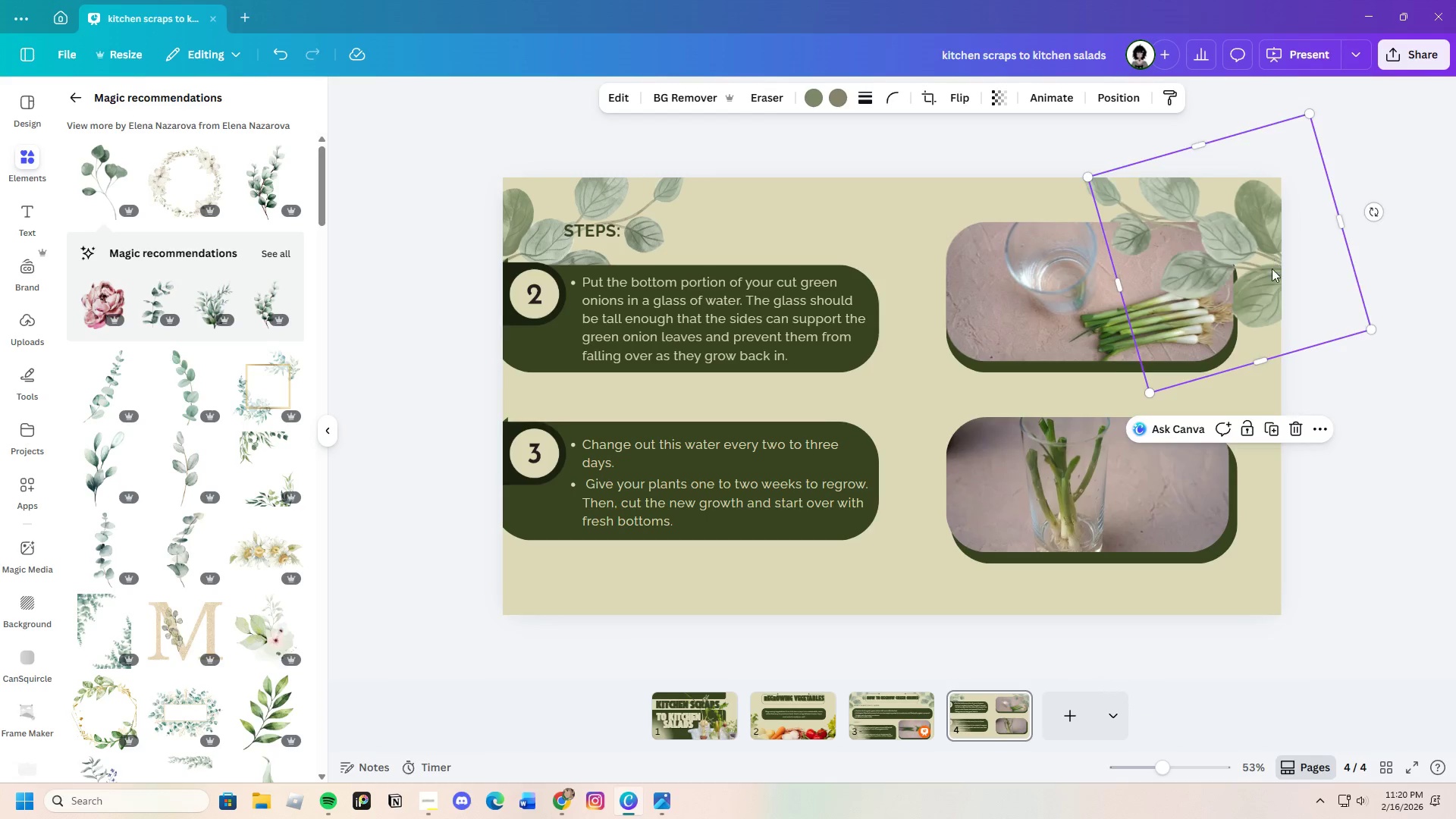 
left_click_drag(start_coordinate=[1272, 268], to_coordinate=[1254, 411])
 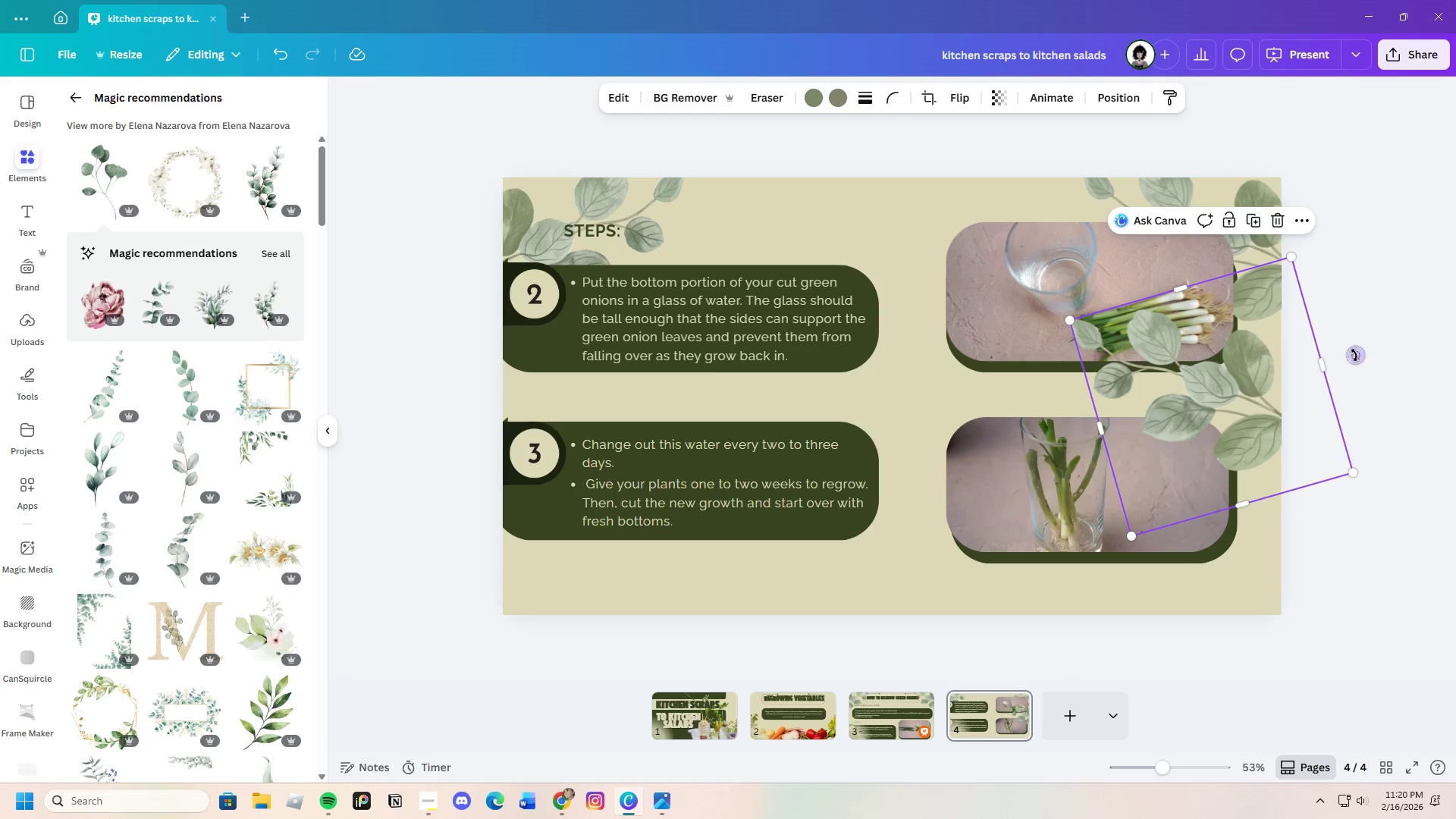 
left_click_drag(start_coordinate=[1355, 353], to_coordinate=[1378, 472])
 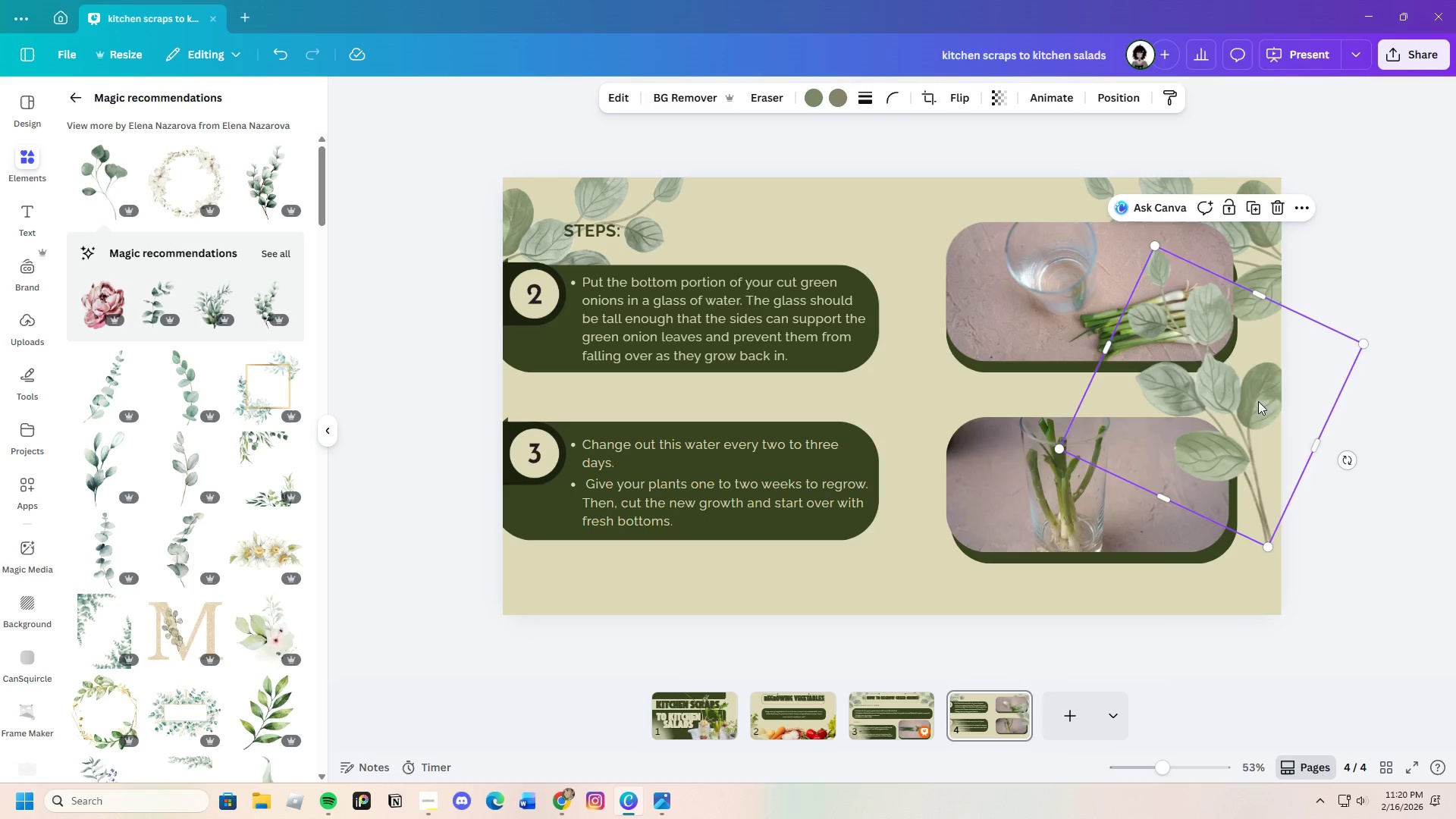 
left_click_drag(start_coordinate=[1260, 408], to_coordinate=[1295, 497])
 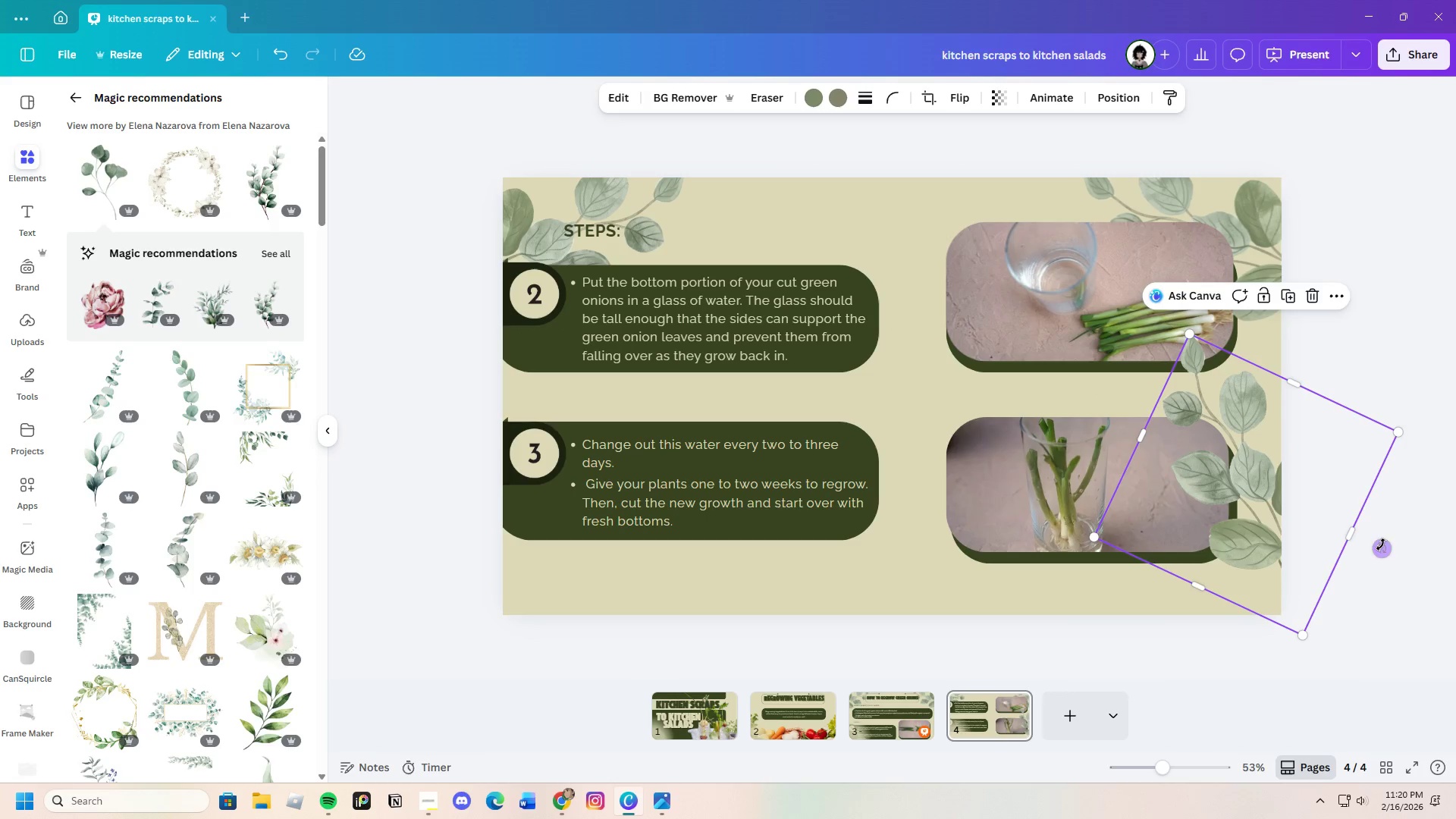 
left_click_drag(start_coordinate=[1384, 548], to_coordinate=[1402, 535])
 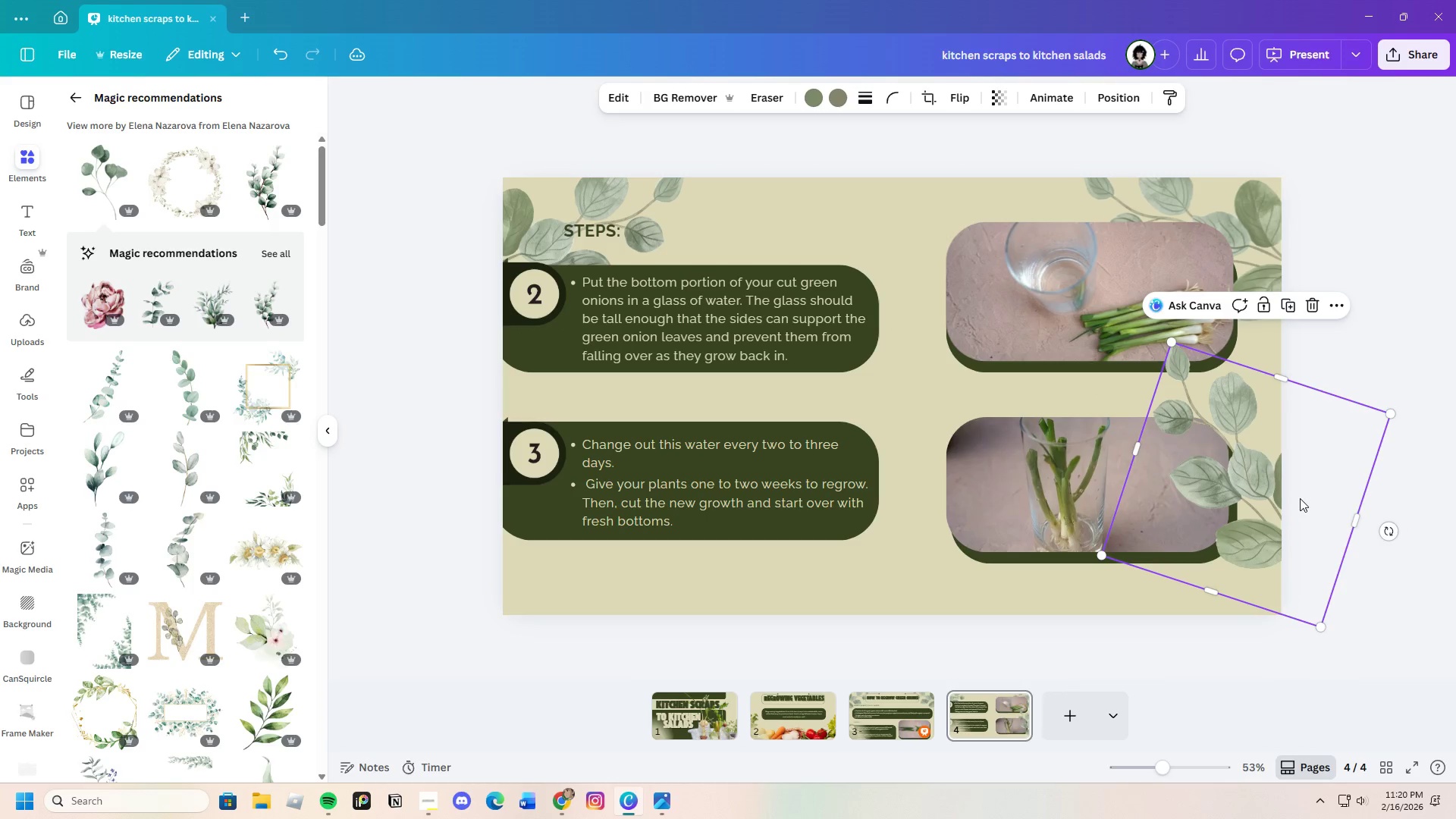 
left_click_drag(start_coordinate=[1300, 498], to_coordinate=[1310, 496])
 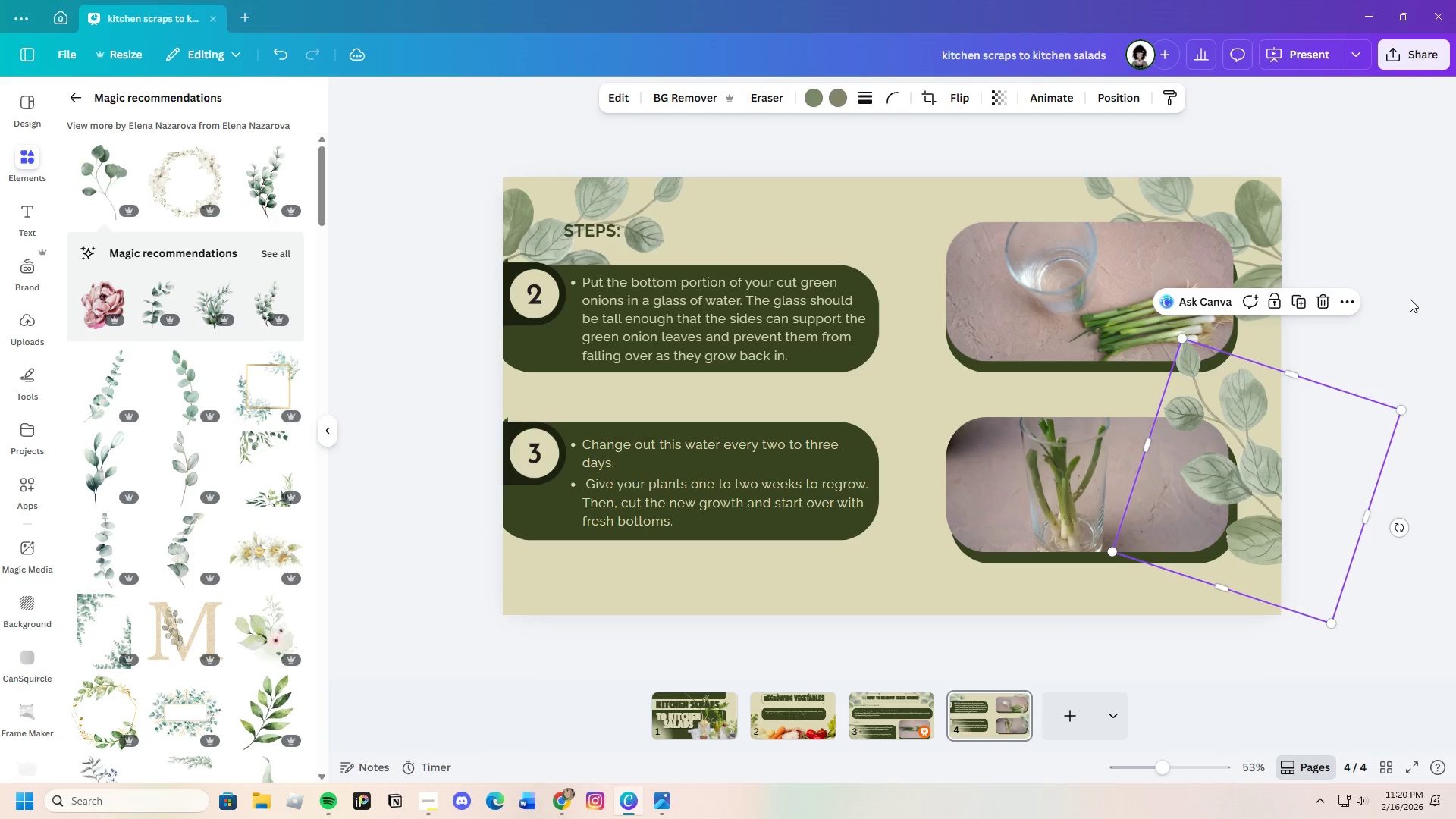 
left_click([1410, 299])
 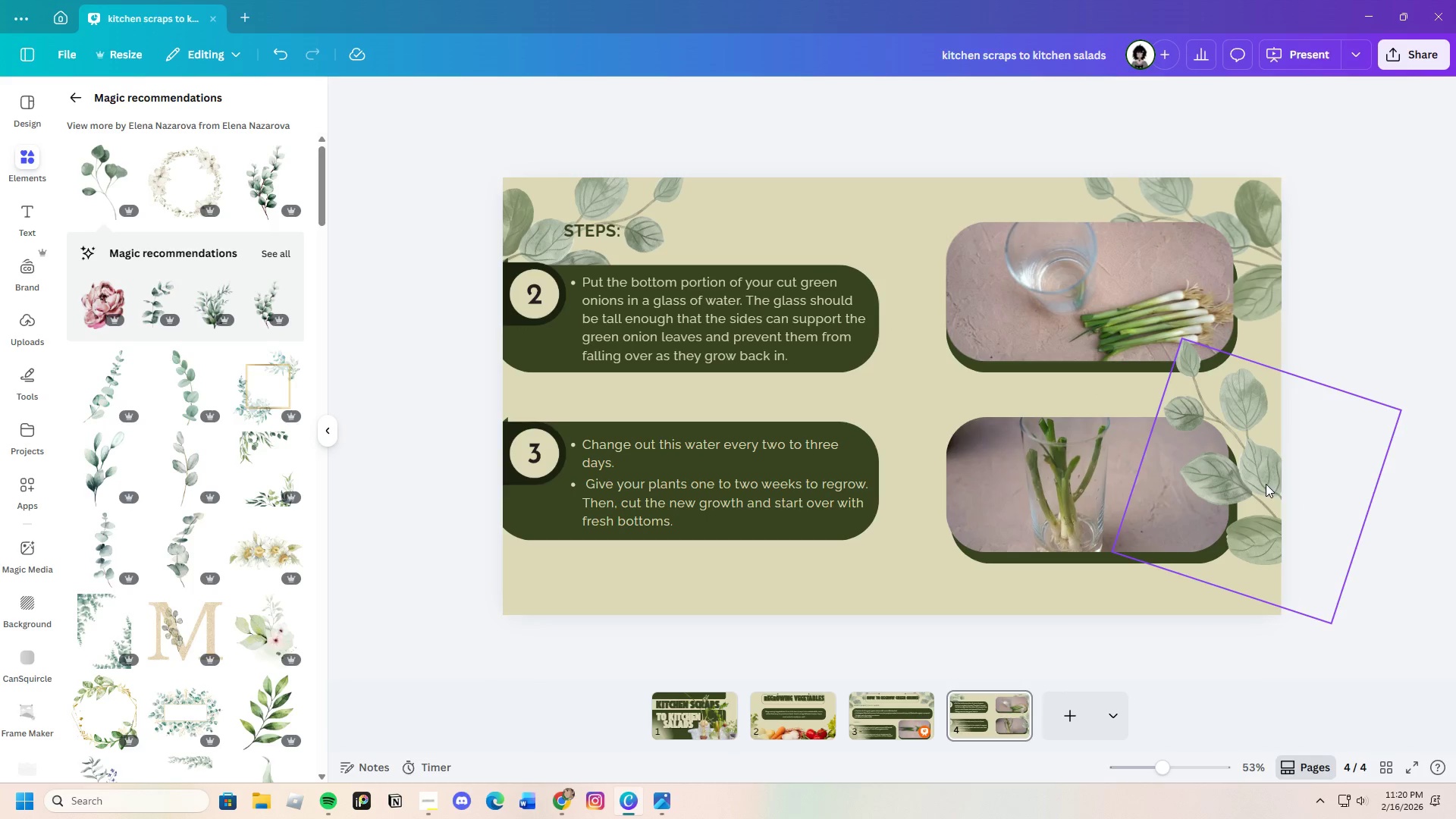 
wait(5.8)
 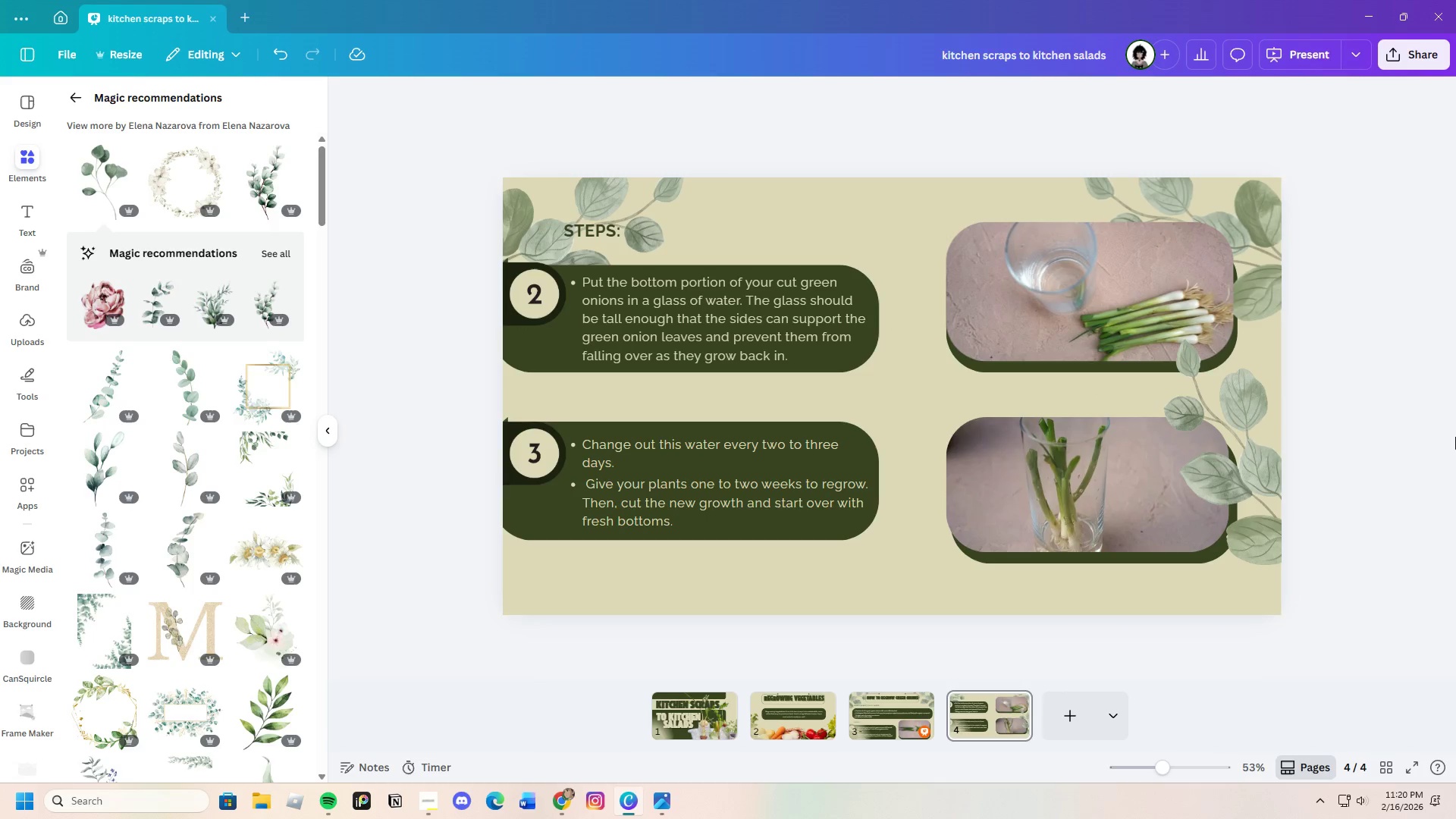 
left_click_drag(start_coordinate=[1225, 496], to_coordinate=[1231, 498])
 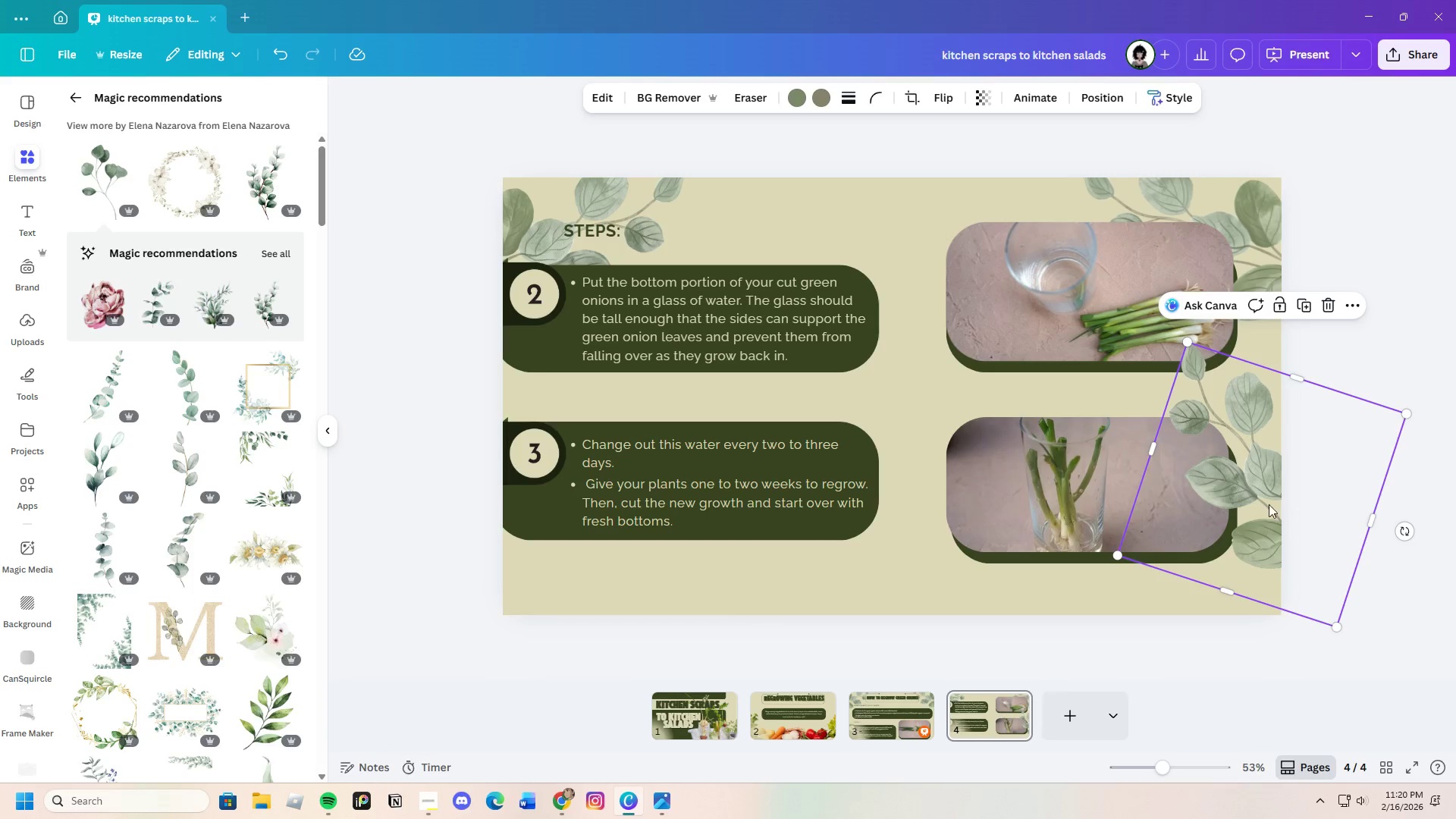 
left_click_drag(start_coordinate=[1269, 504], to_coordinate=[1307, 492])
 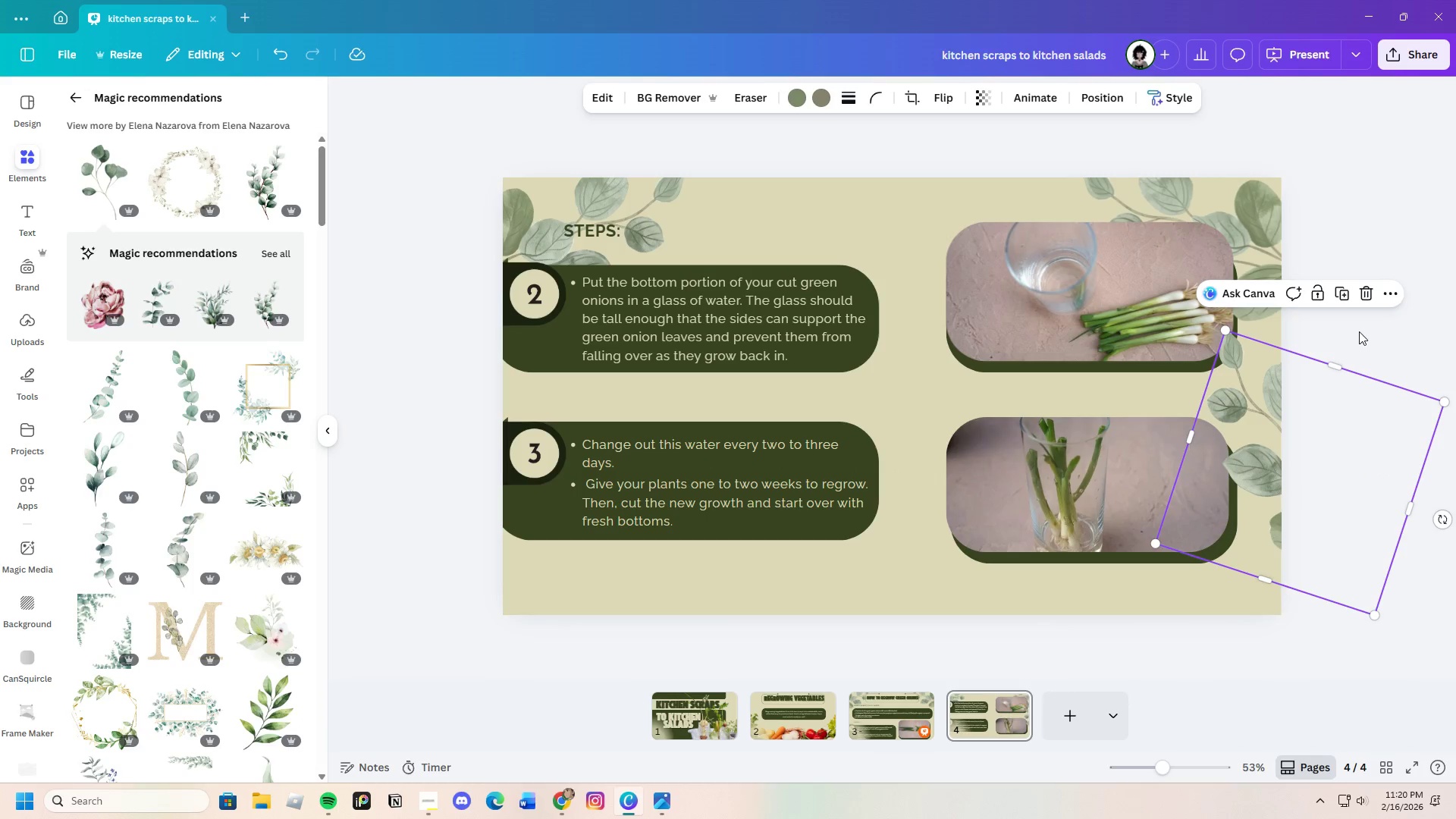 
left_click([1359, 331])
 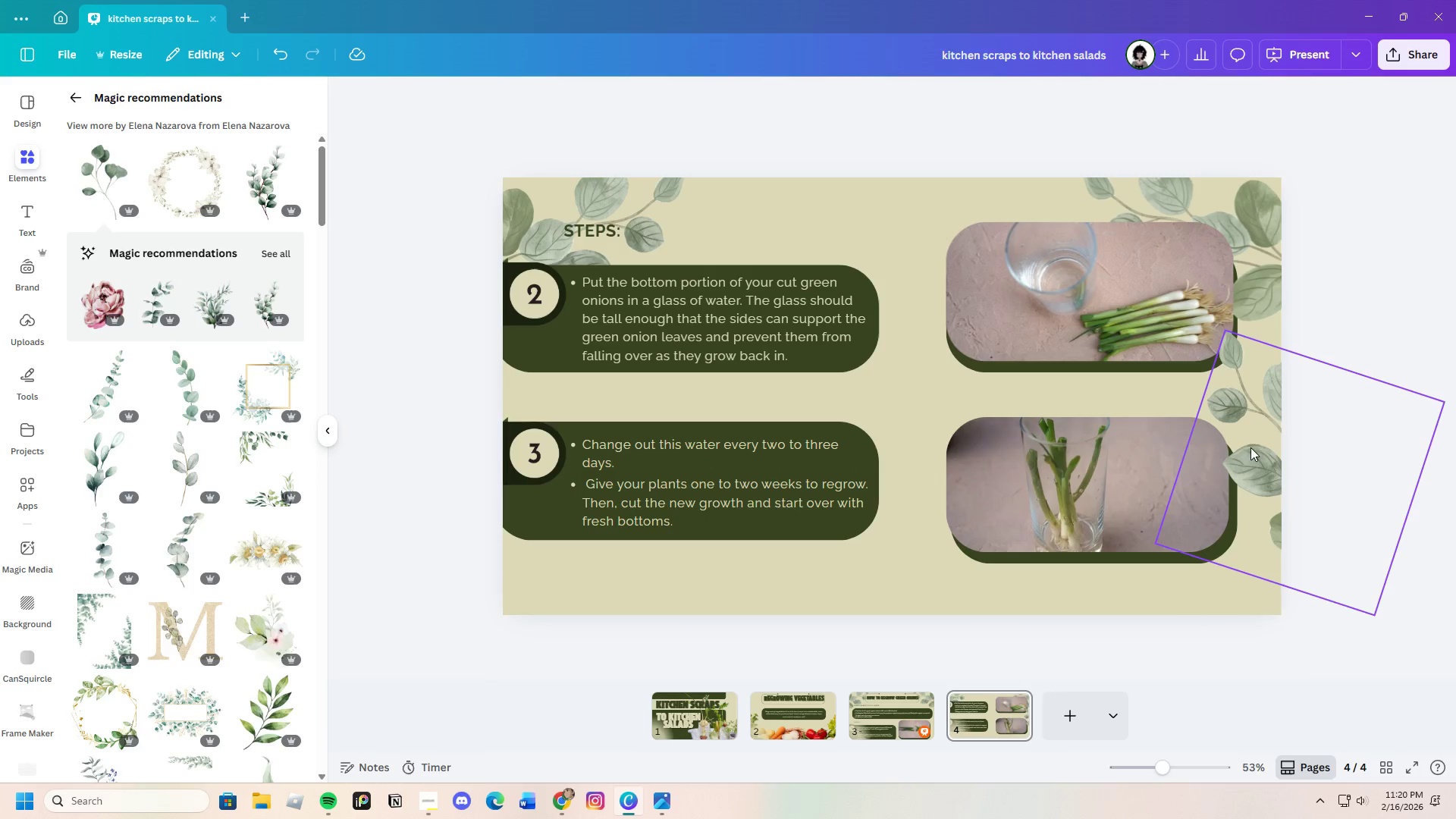 
left_click([1243, 447])
 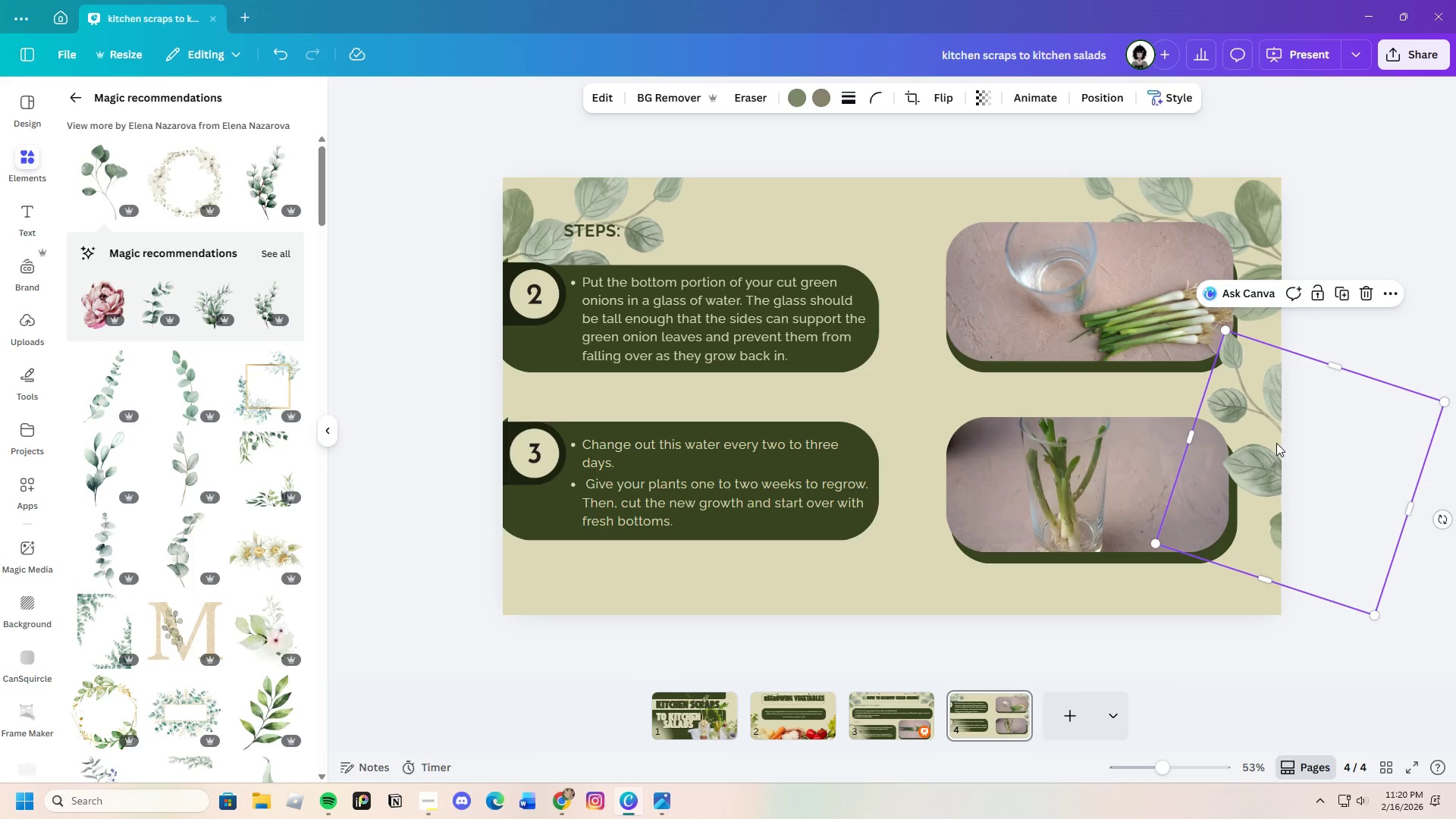 
key(Control+C)
 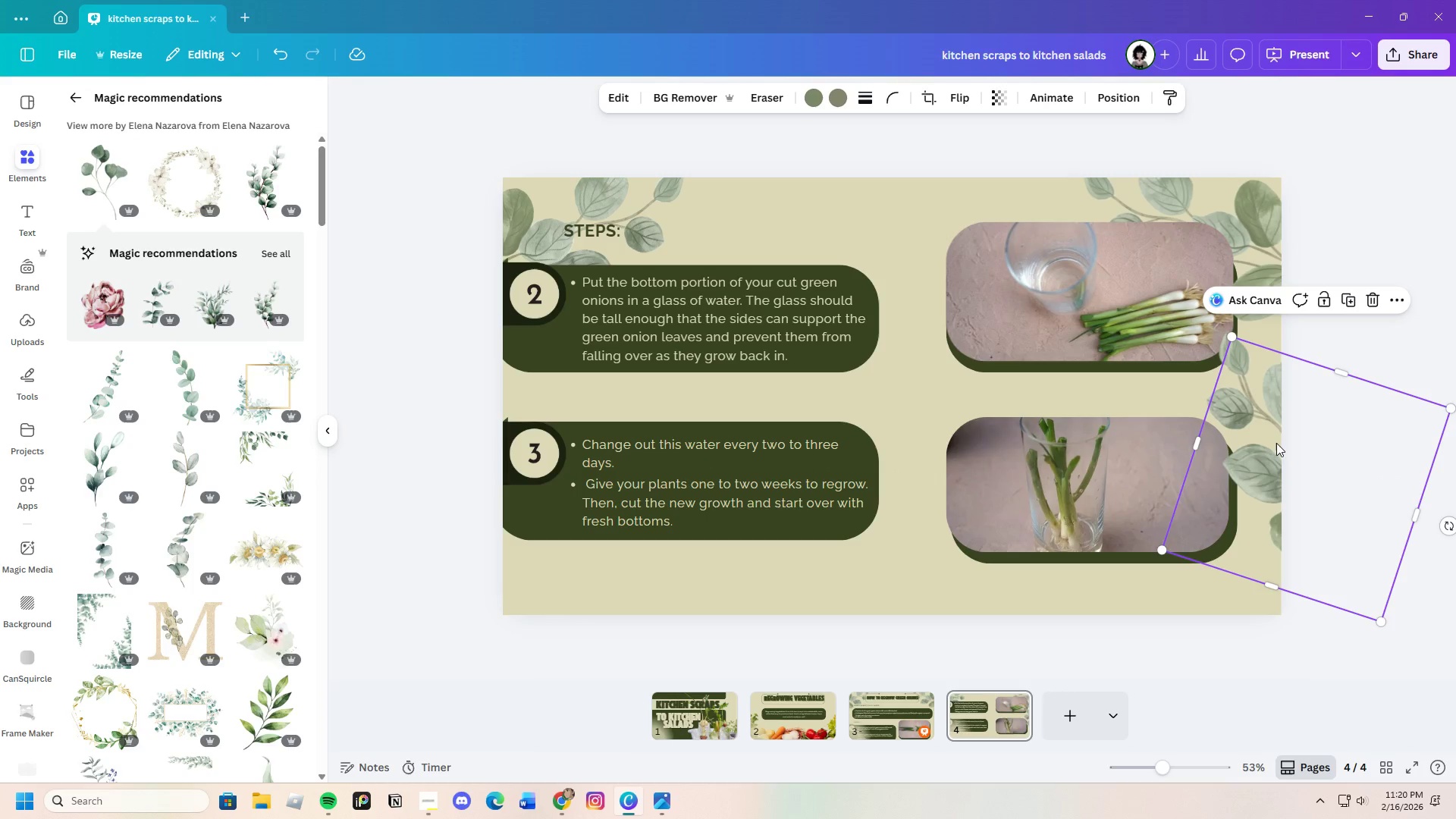 
key(Control+V)
 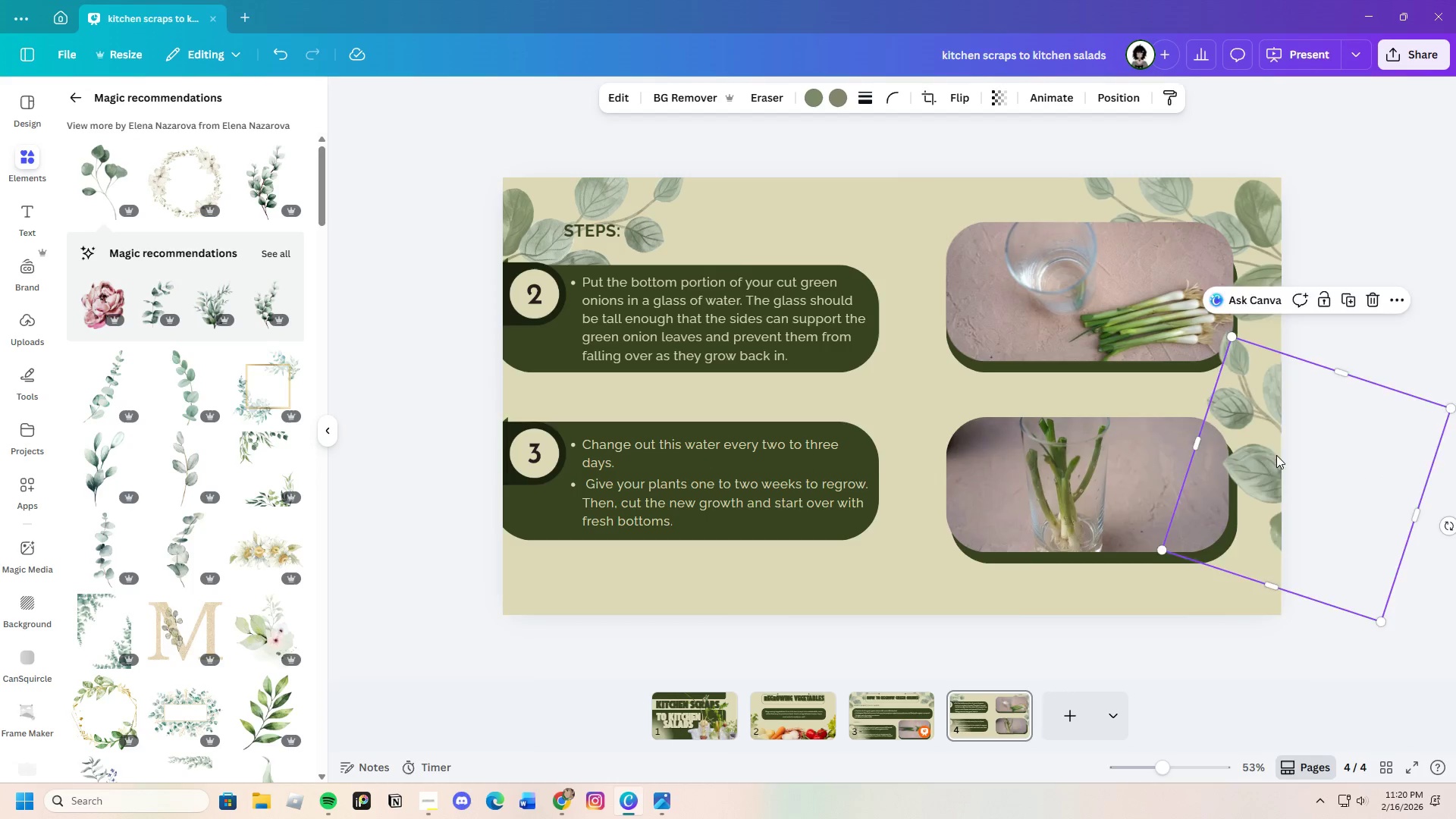 
left_click_drag(start_coordinate=[1276, 448], to_coordinate=[613, 465])
 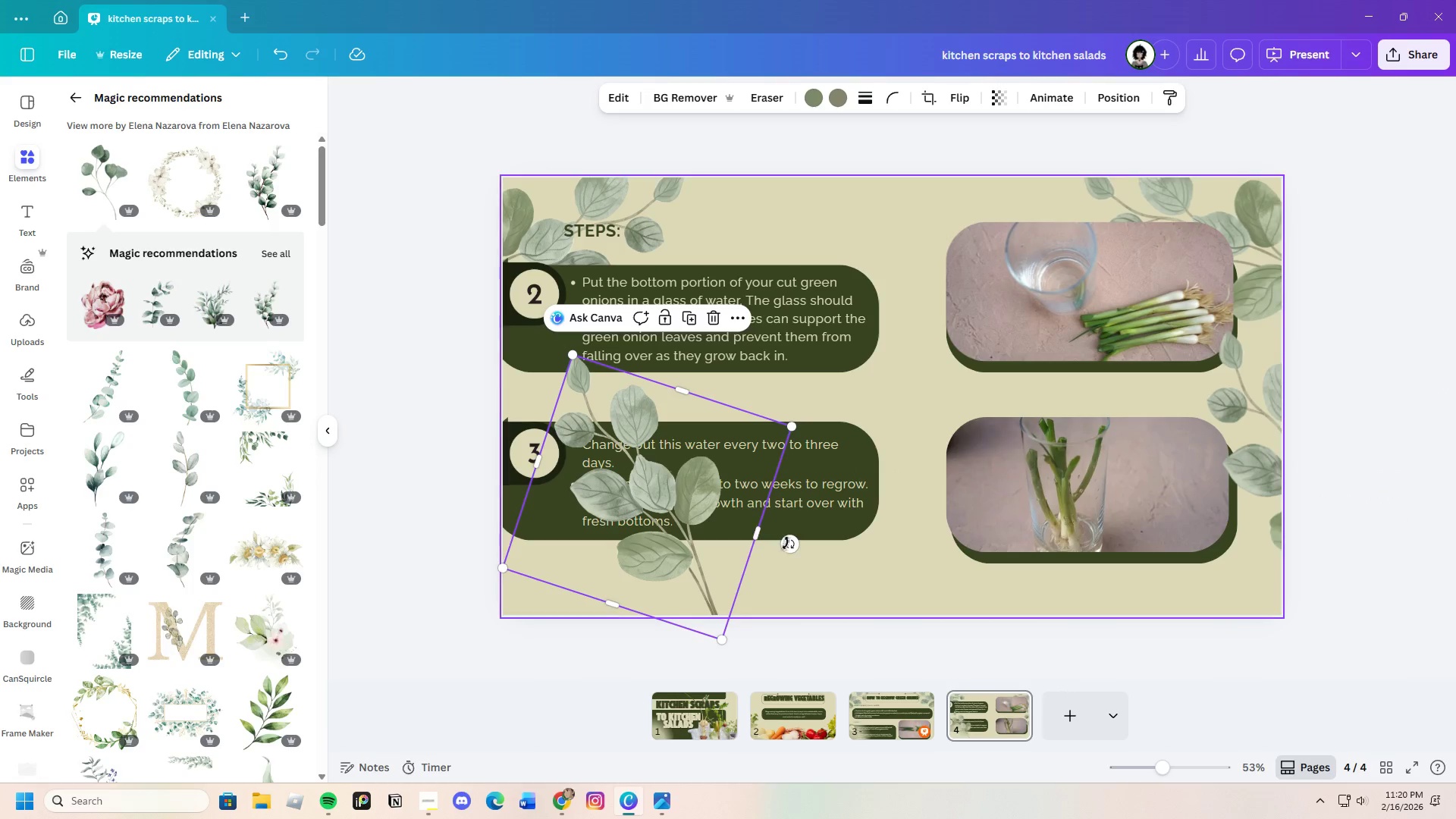 
left_click_drag(start_coordinate=[791, 548], to_coordinate=[651, 623])
 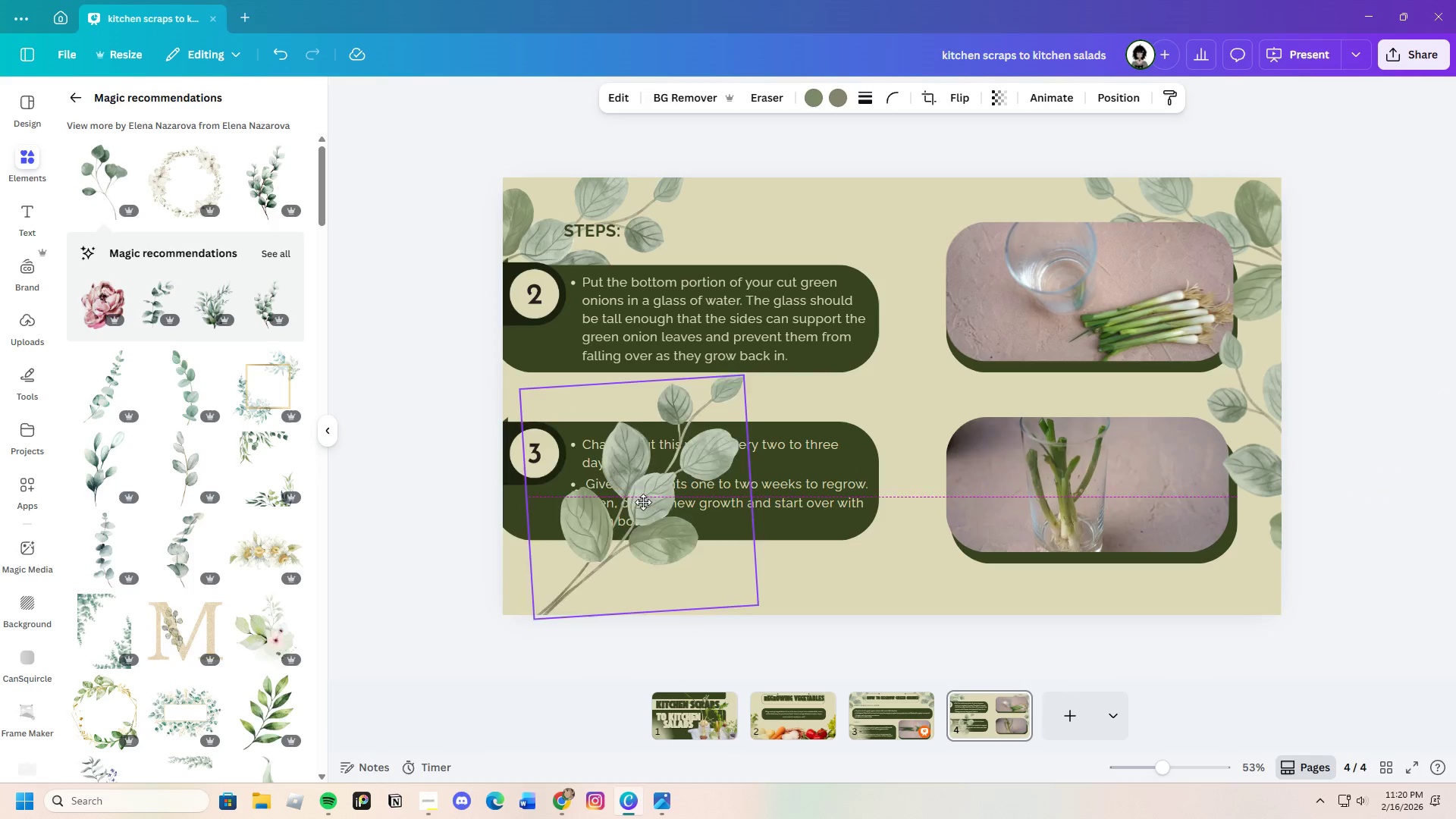 
left_click_drag(start_coordinate=[671, 497], to_coordinate=[538, 551])
 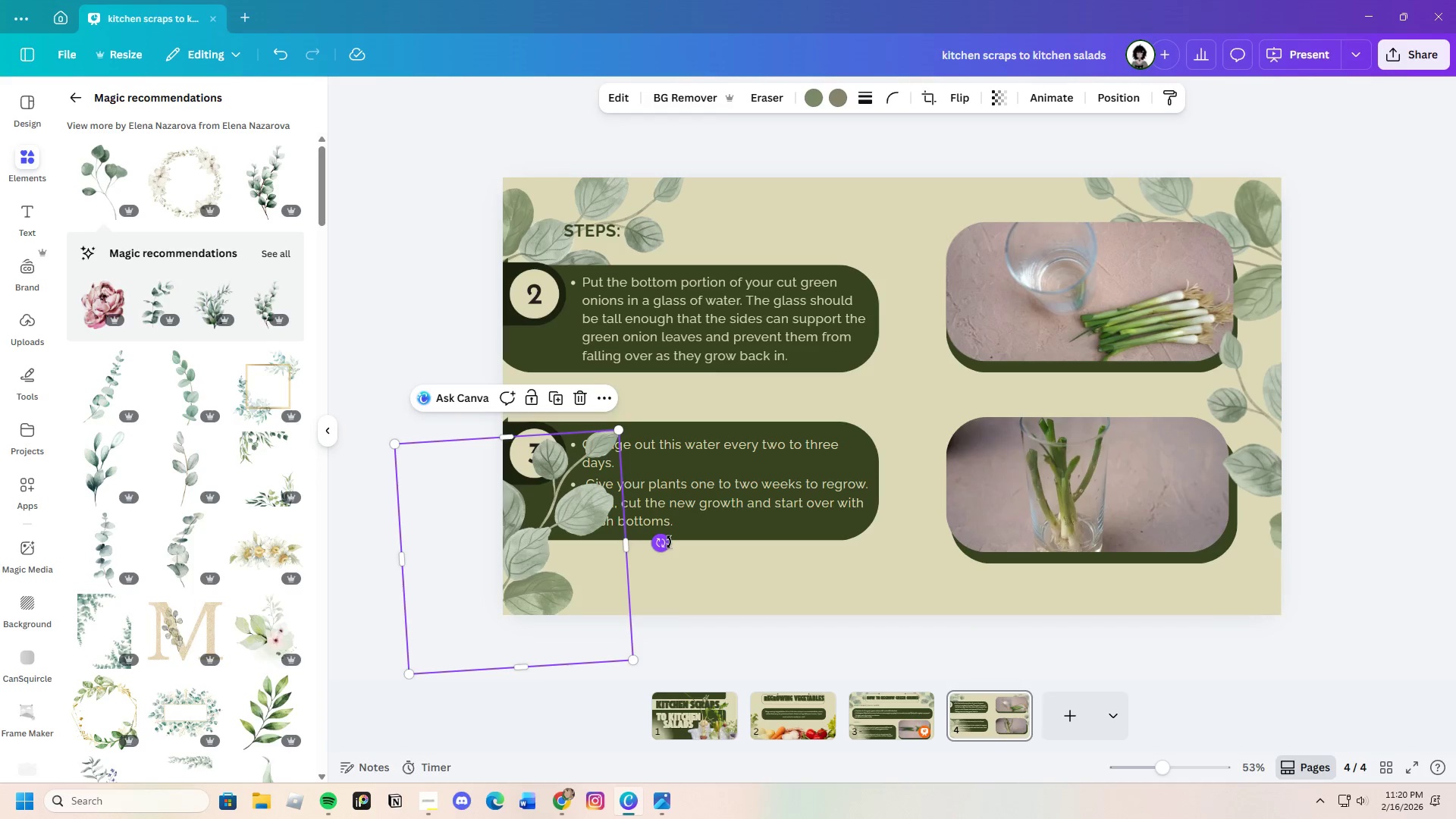 
left_click_drag(start_coordinate=[669, 542], to_coordinate=[687, 426])
 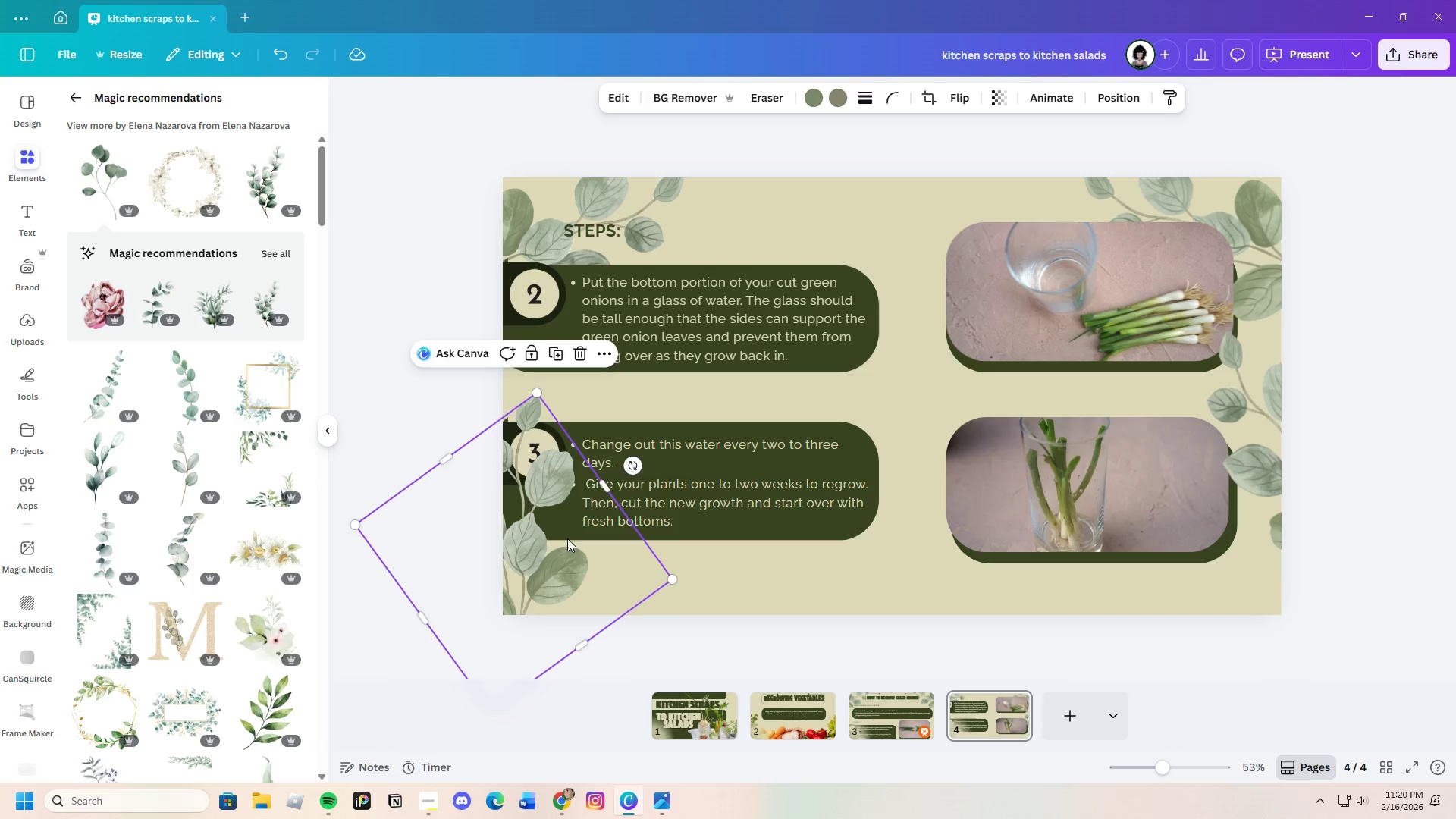 
left_click_drag(start_coordinate=[564, 541], to_coordinate=[584, 558])
 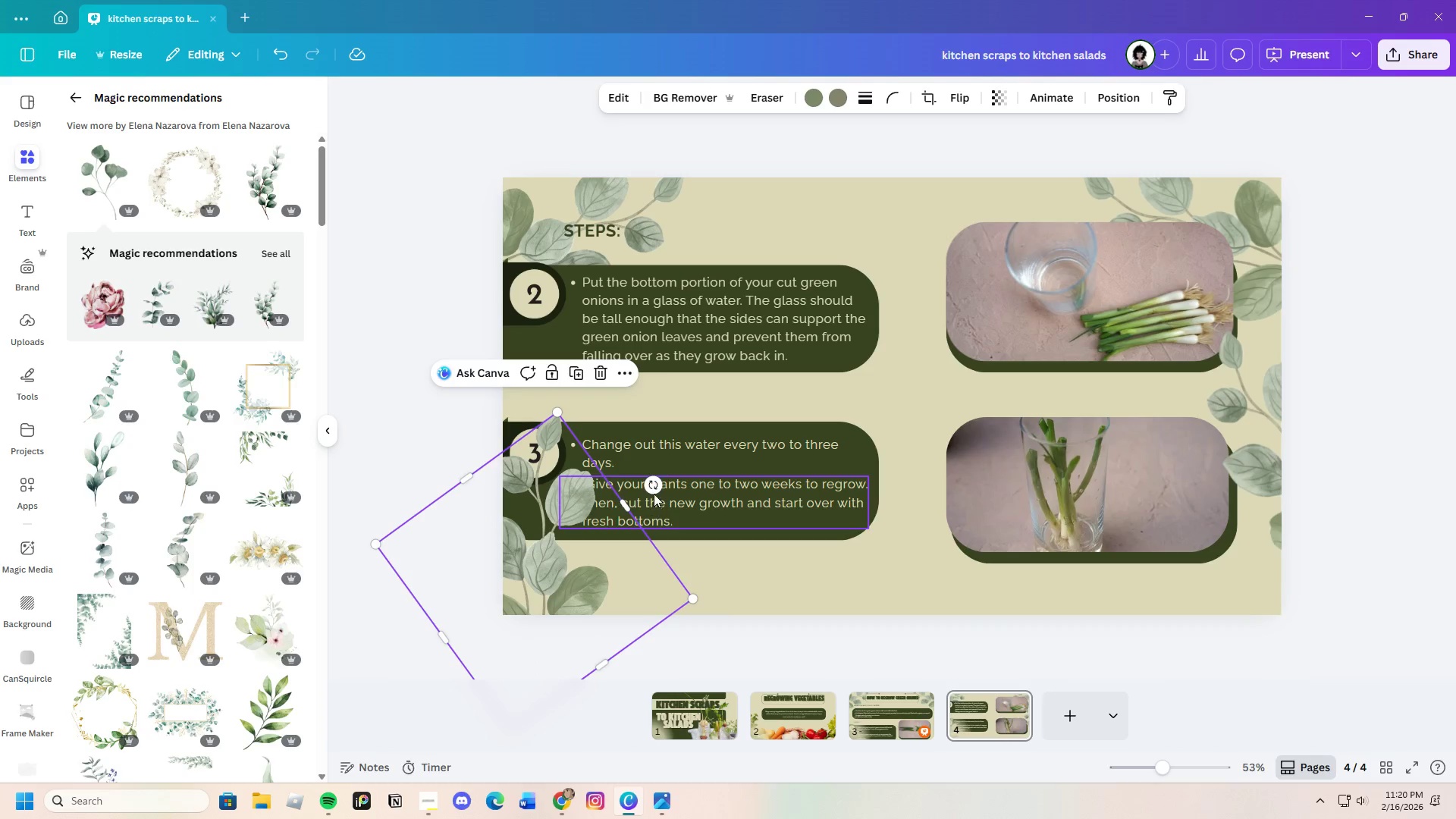 
left_click_drag(start_coordinate=[658, 489], to_coordinate=[682, 512])
 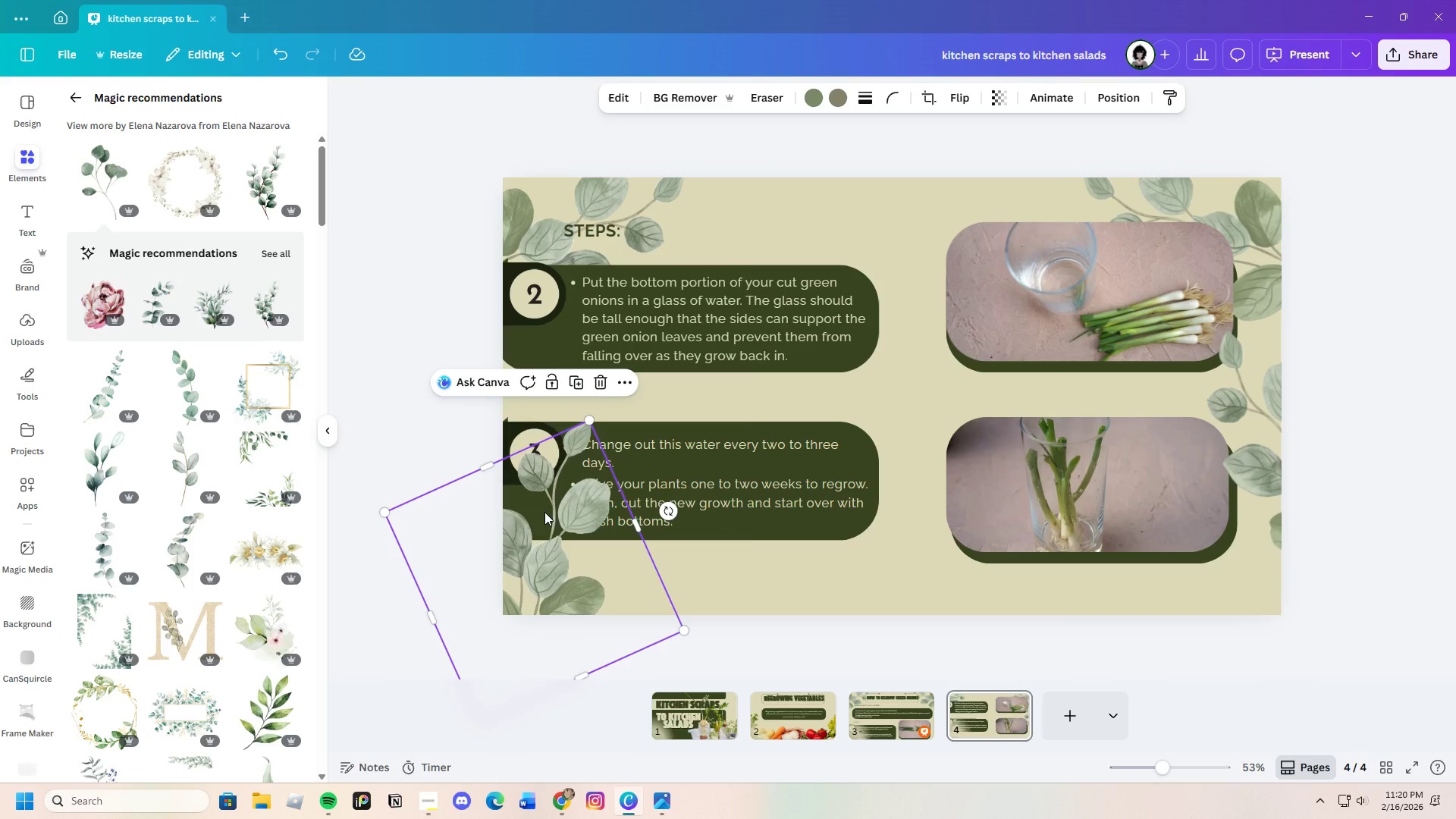 
right_click([544, 512])
 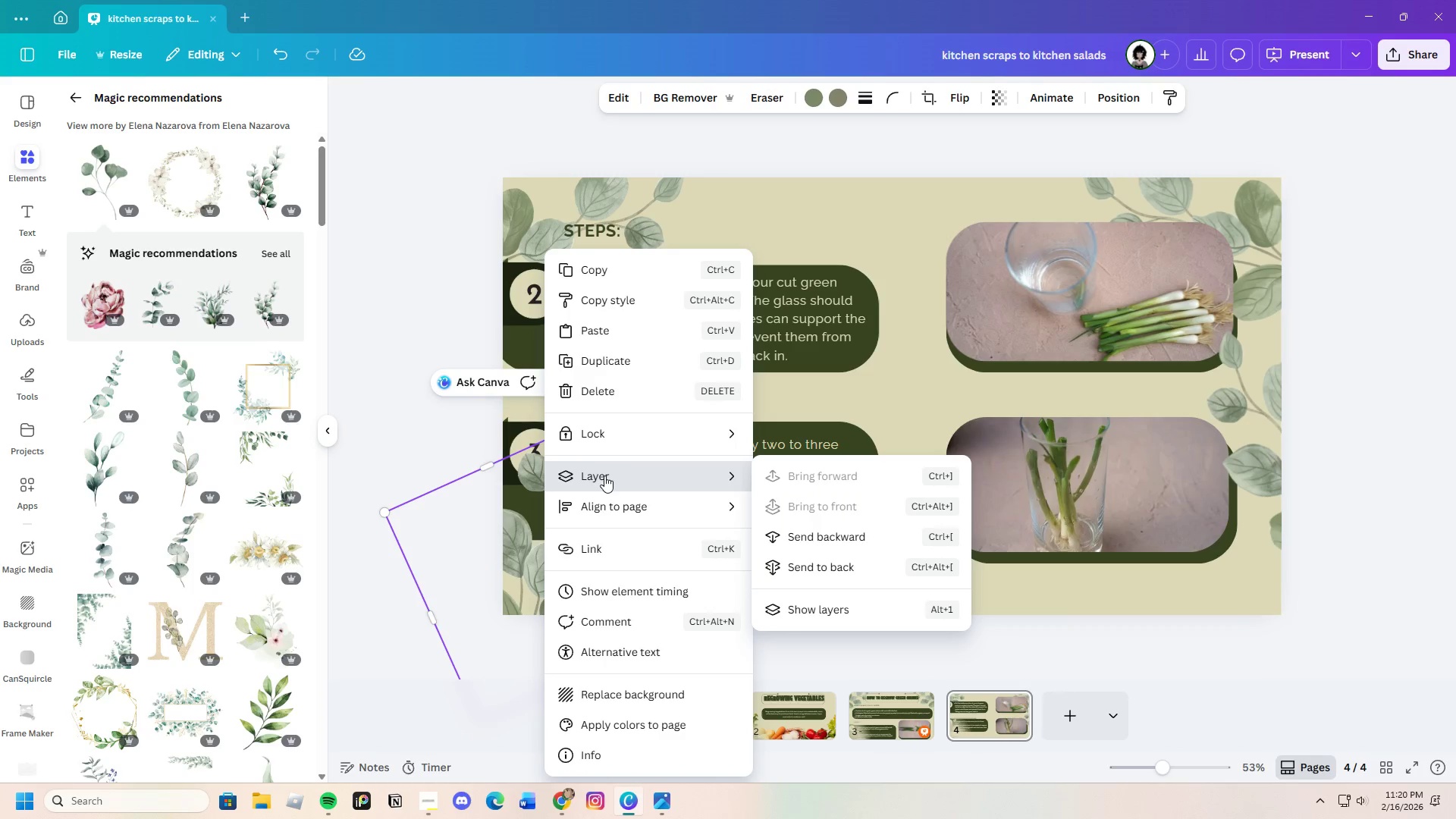 
left_click([814, 539])
 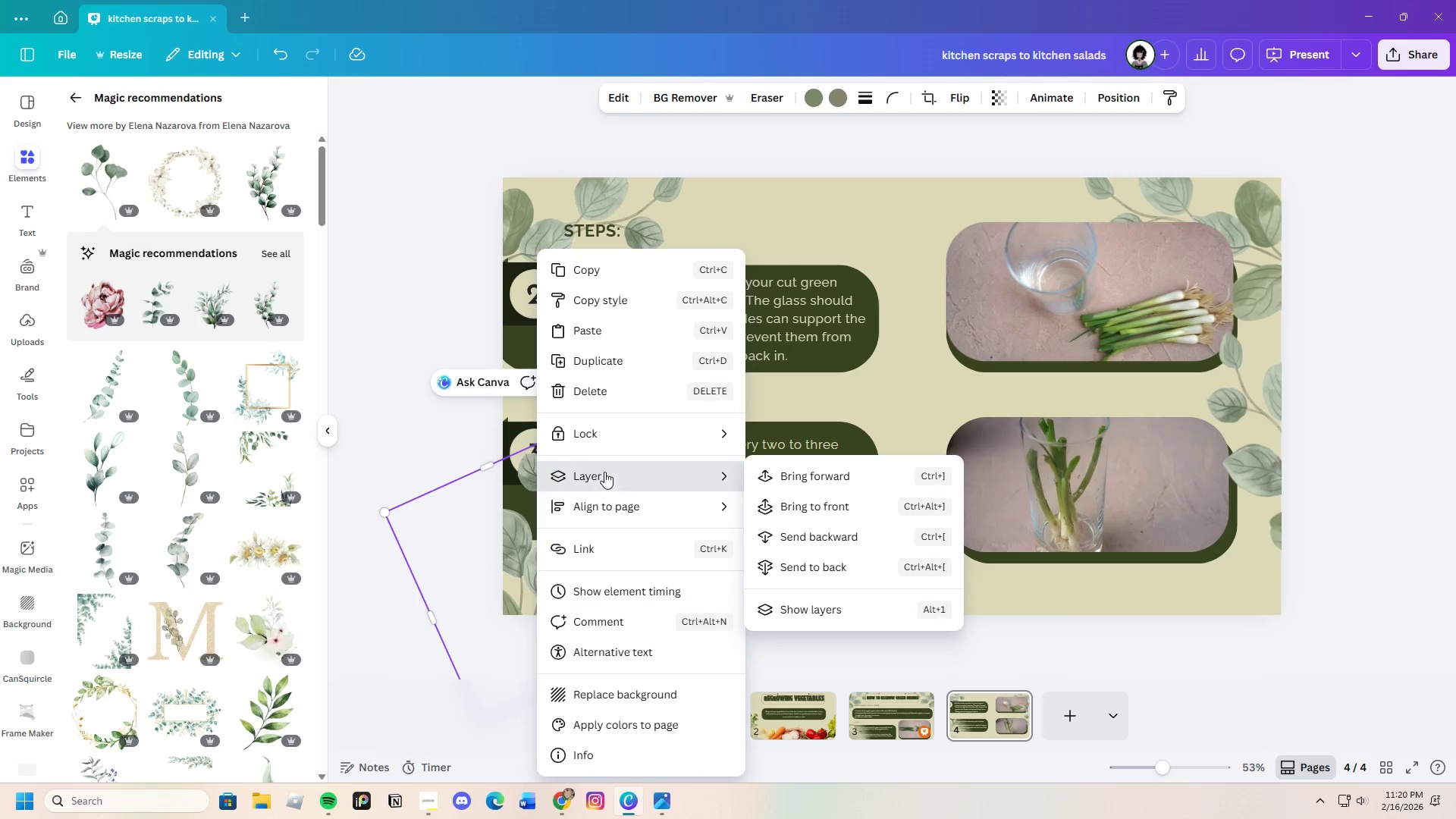 
left_click([814, 539])
 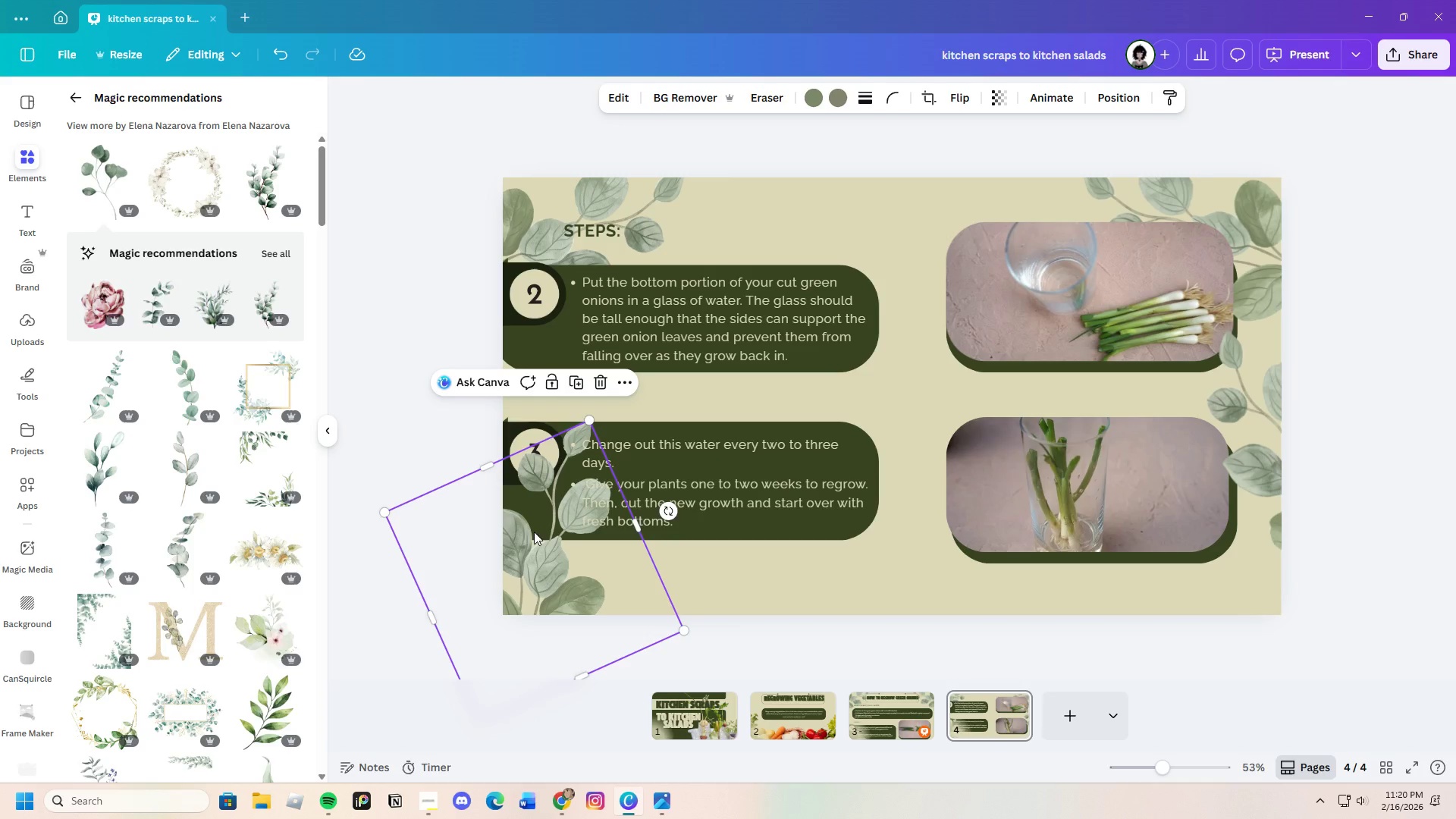 
right_click([524, 531])
 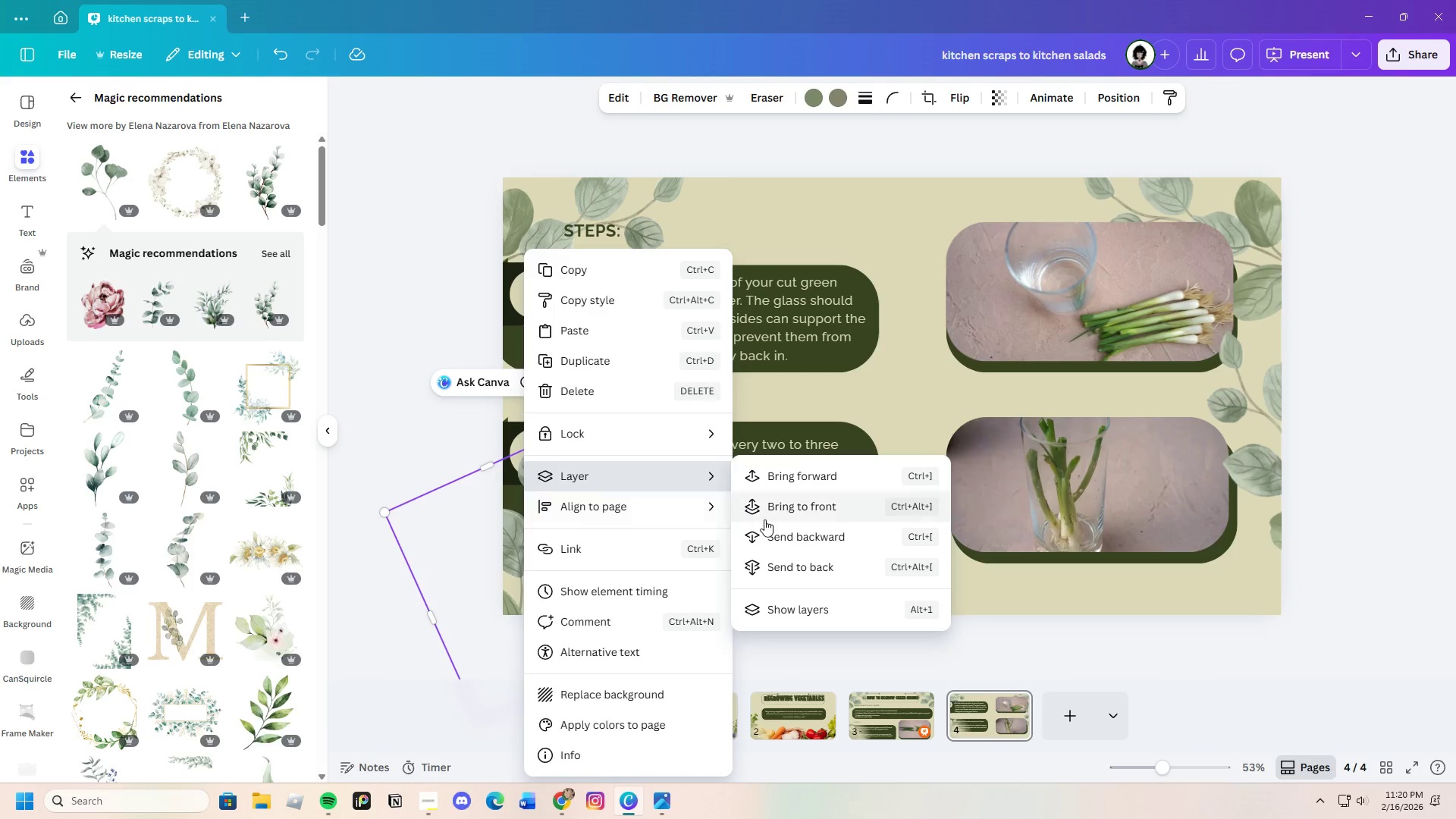 
left_click([780, 541])
 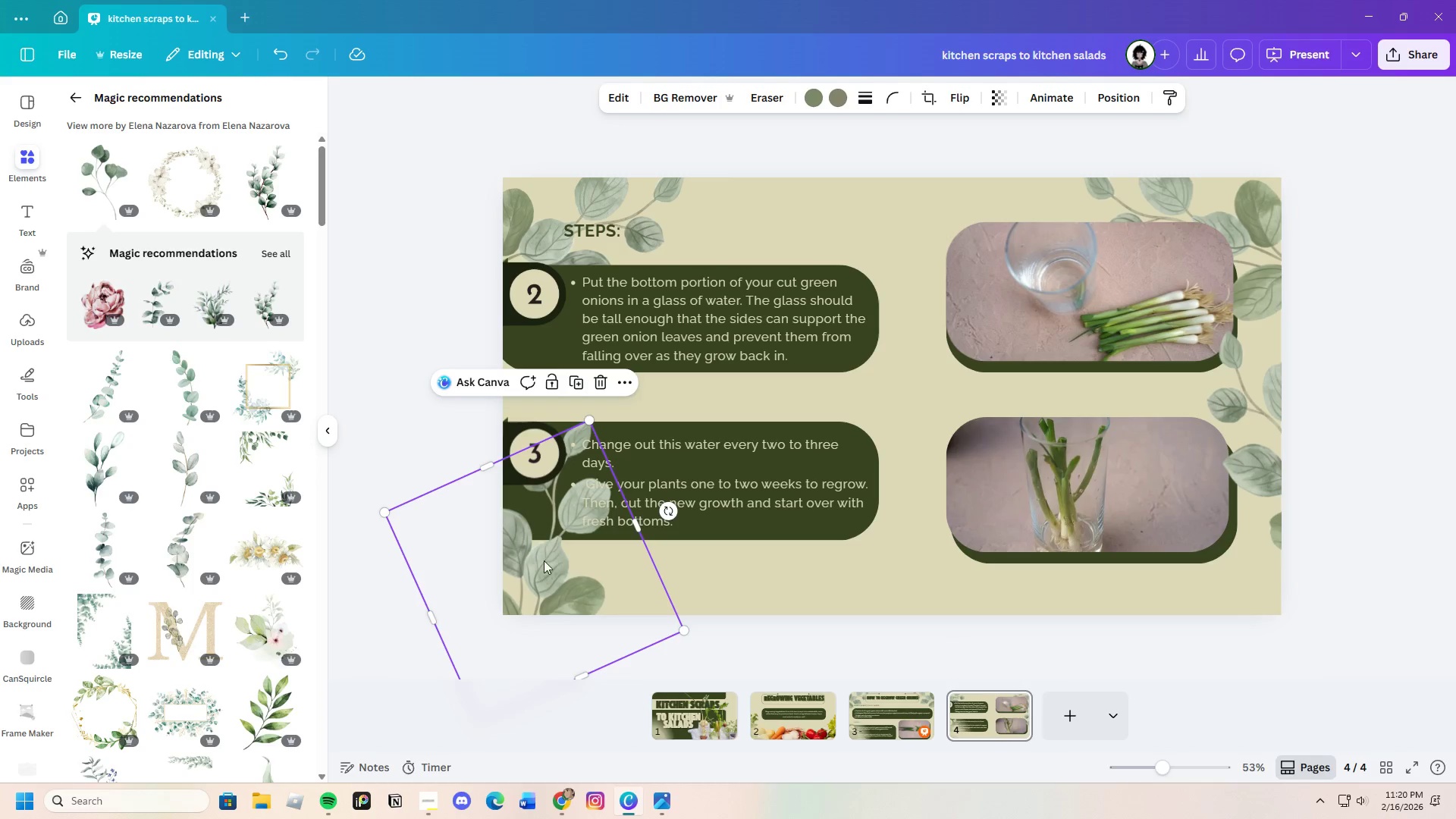 
right_click([516, 549])
 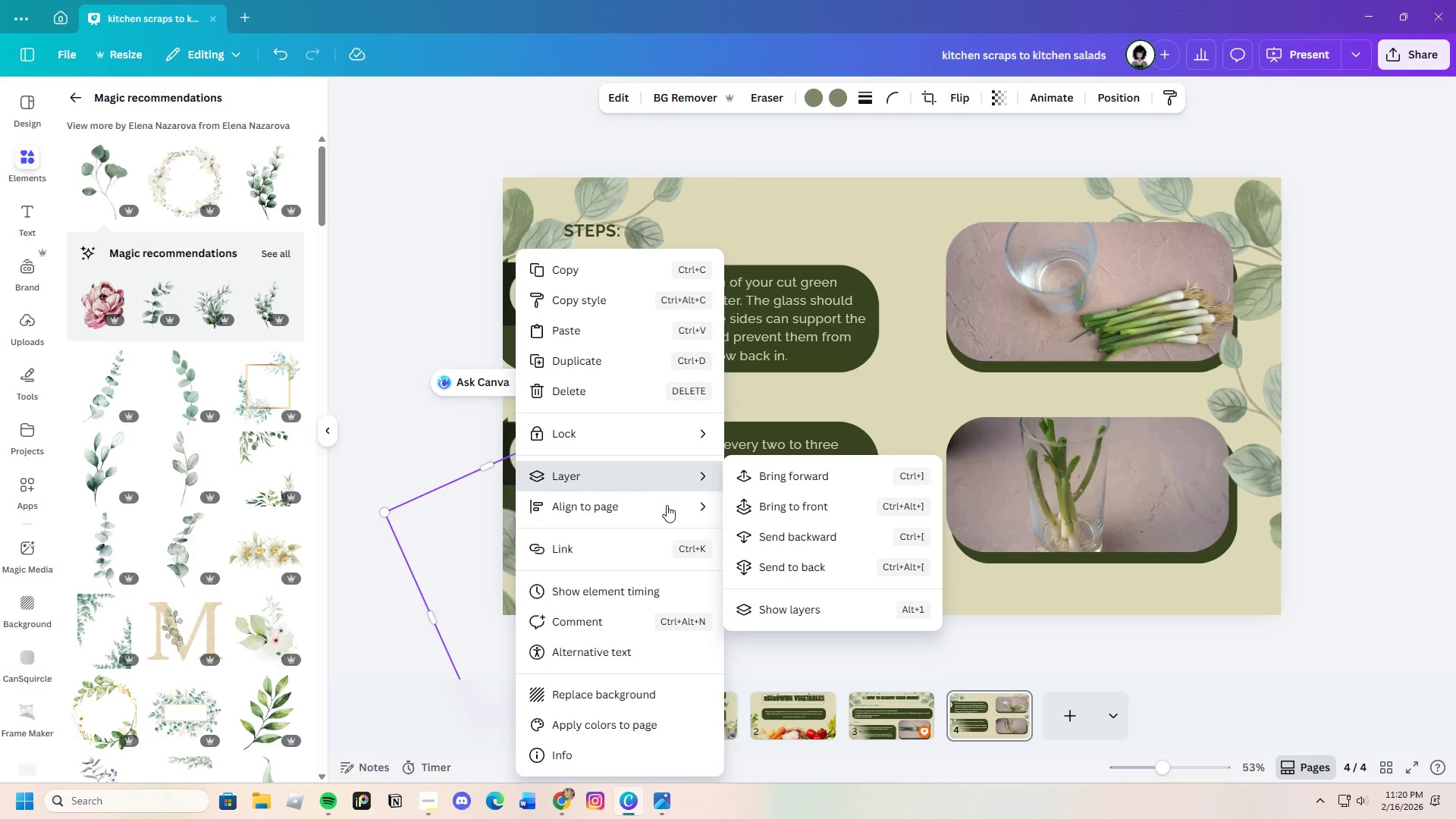 
left_click([764, 540])
 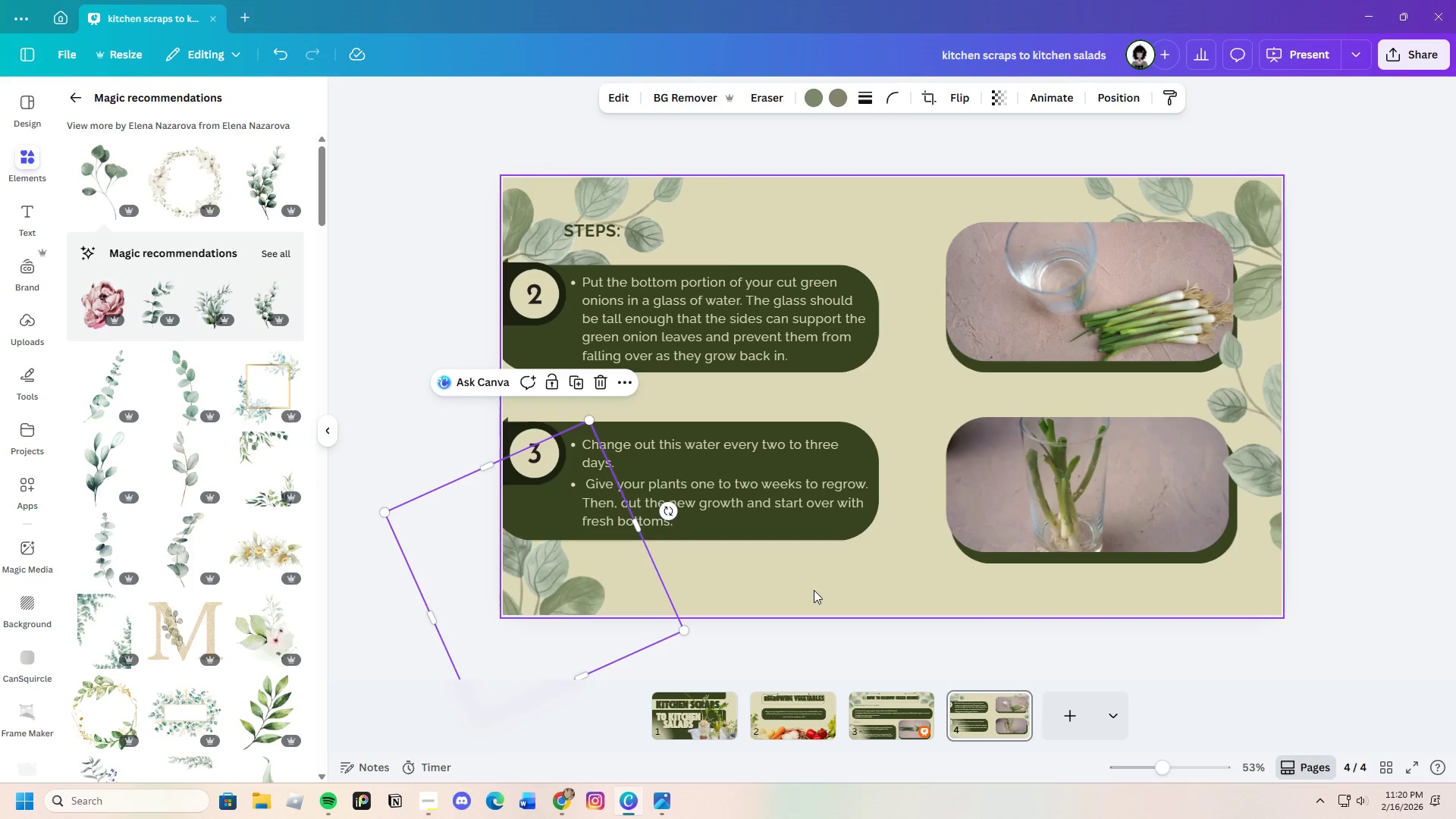 
left_click([1392, 556])
 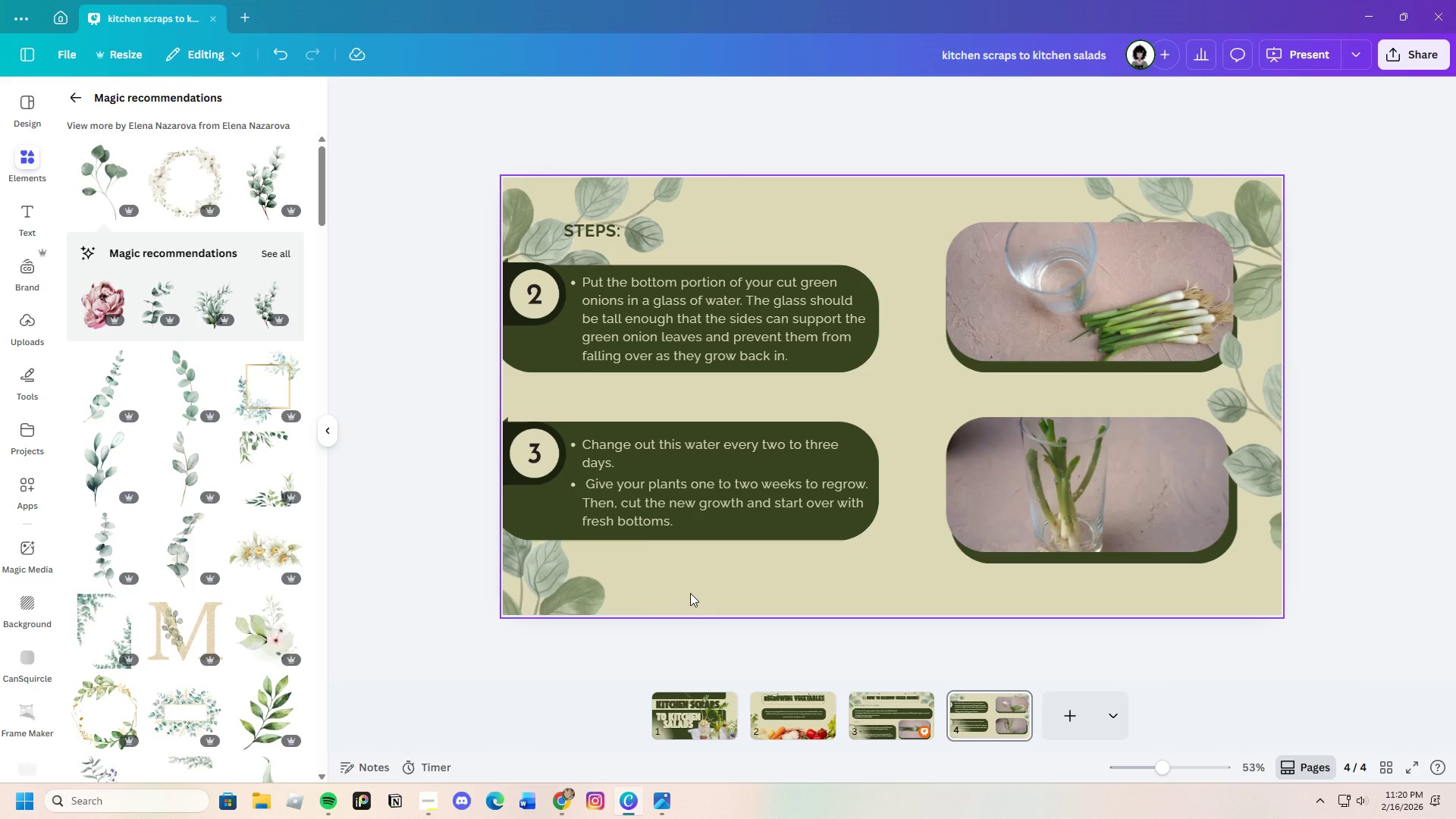 
left_click_drag(start_coordinate=[520, 596], to_coordinate=[528, 581])
 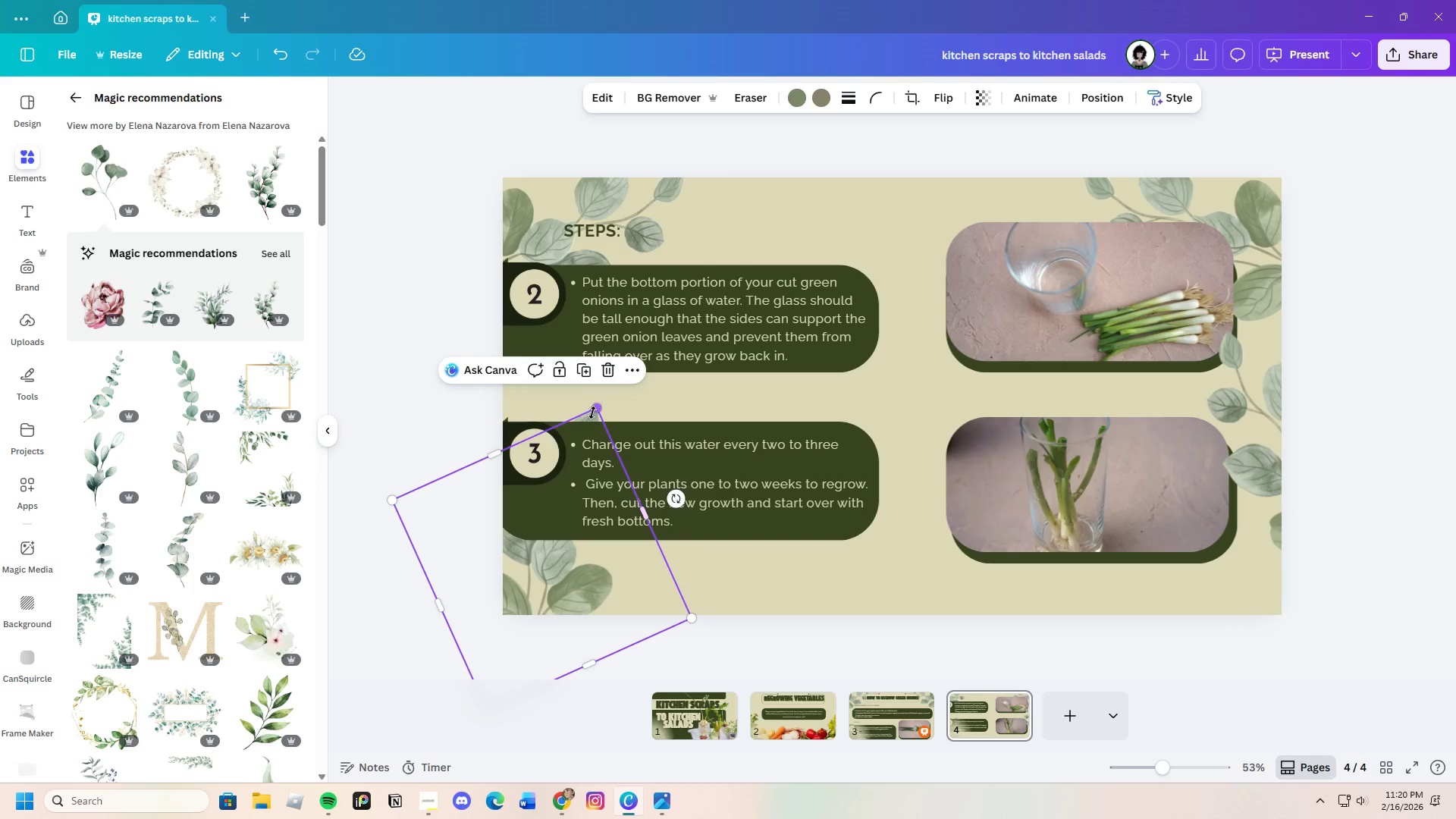 
left_click_drag(start_coordinate=[593, 413], to_coordinate=[626, 353])
 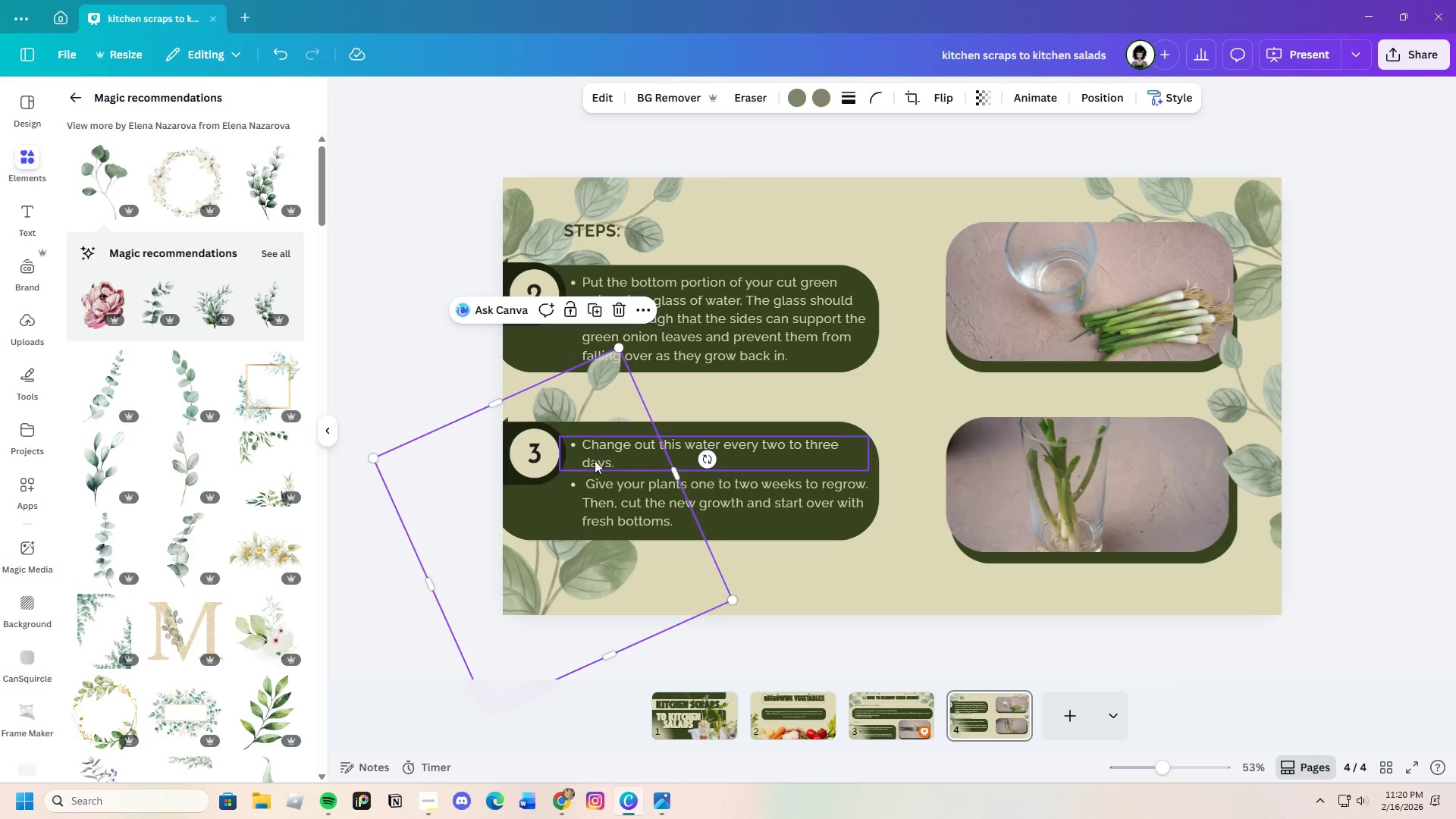 
left_click_drag(start_coordinate=[595, 460], to_coordinate=[539, 450])
 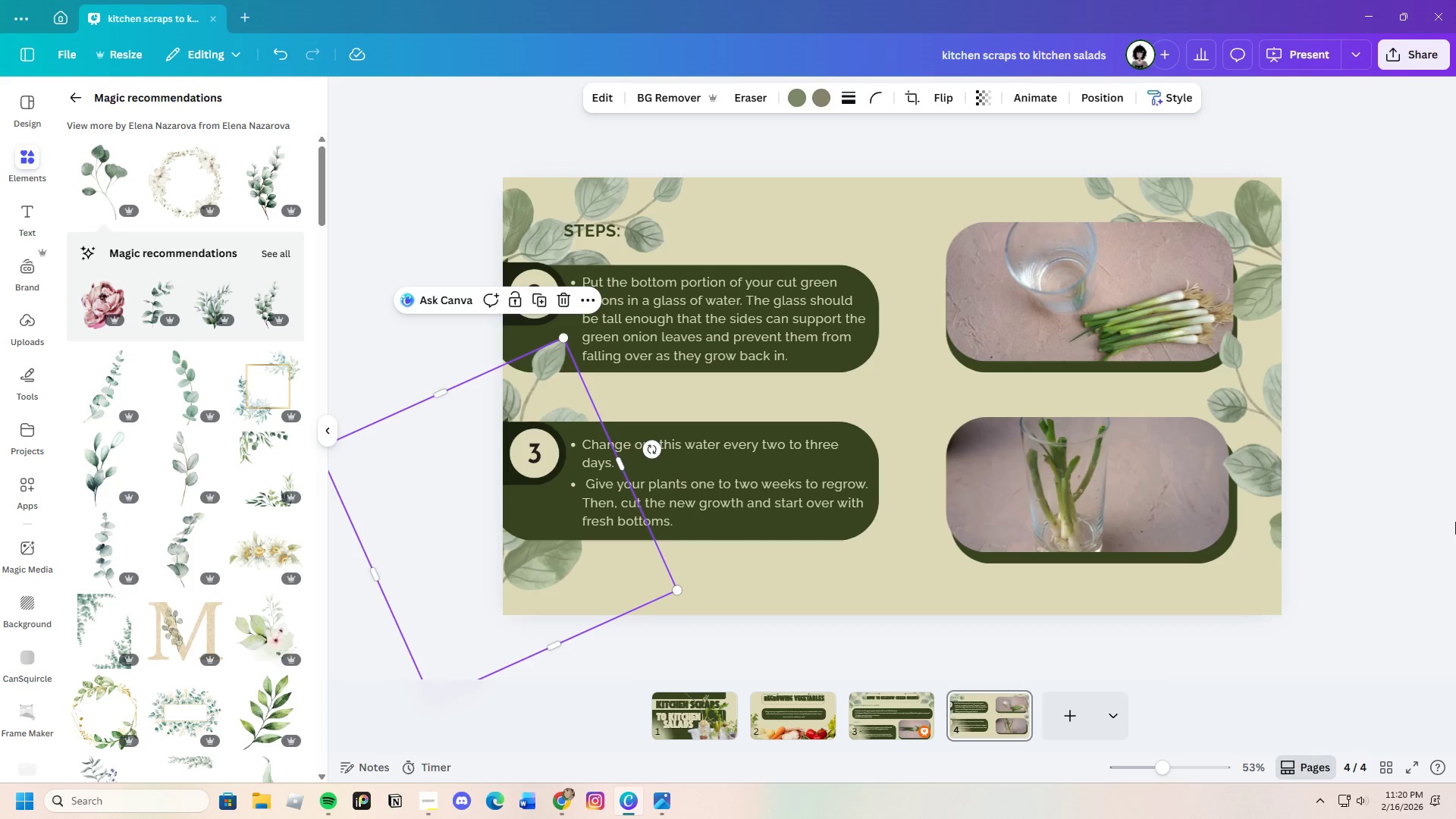 
left_click([1455, 522])
 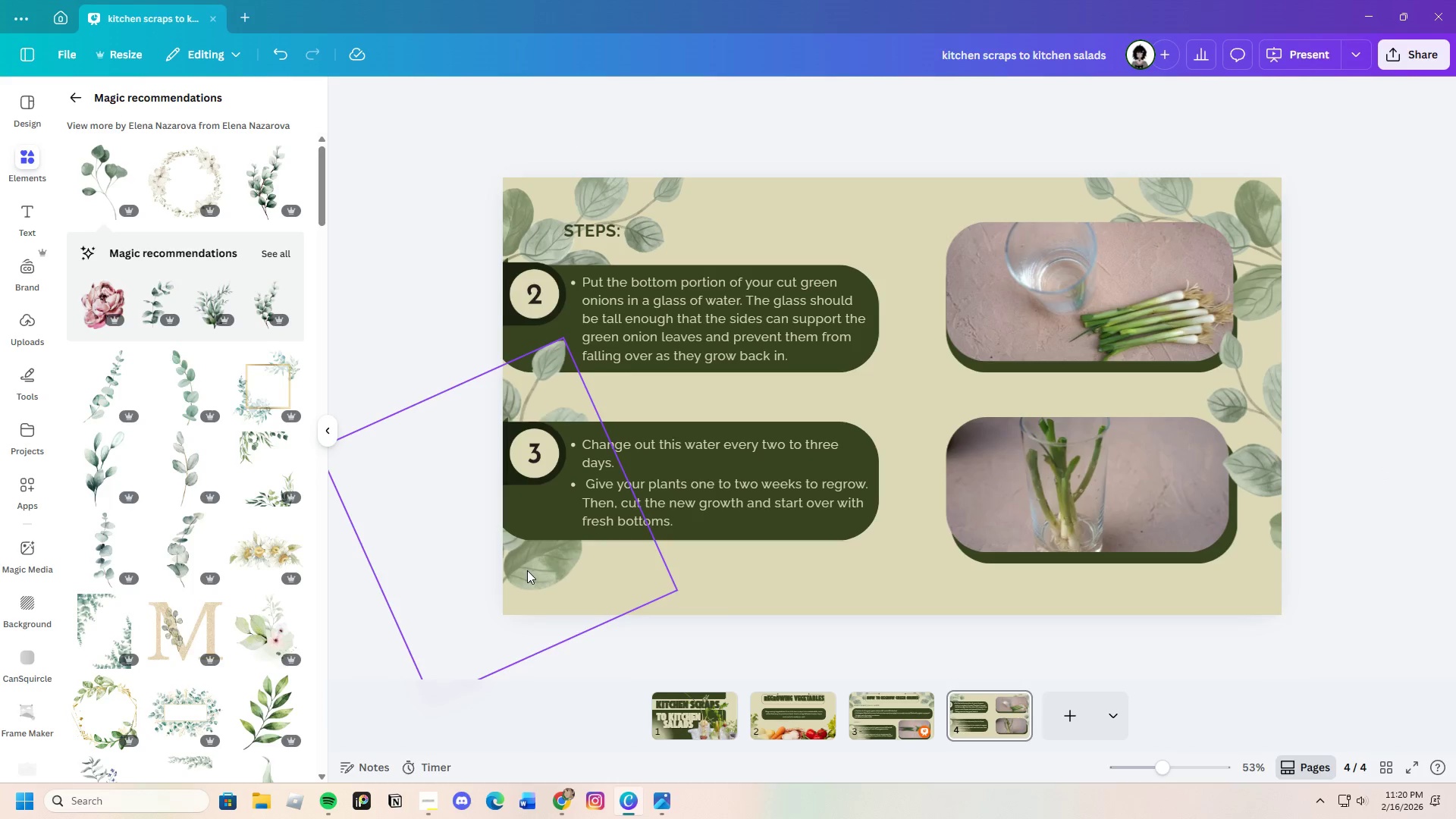 
wait(5.36)
 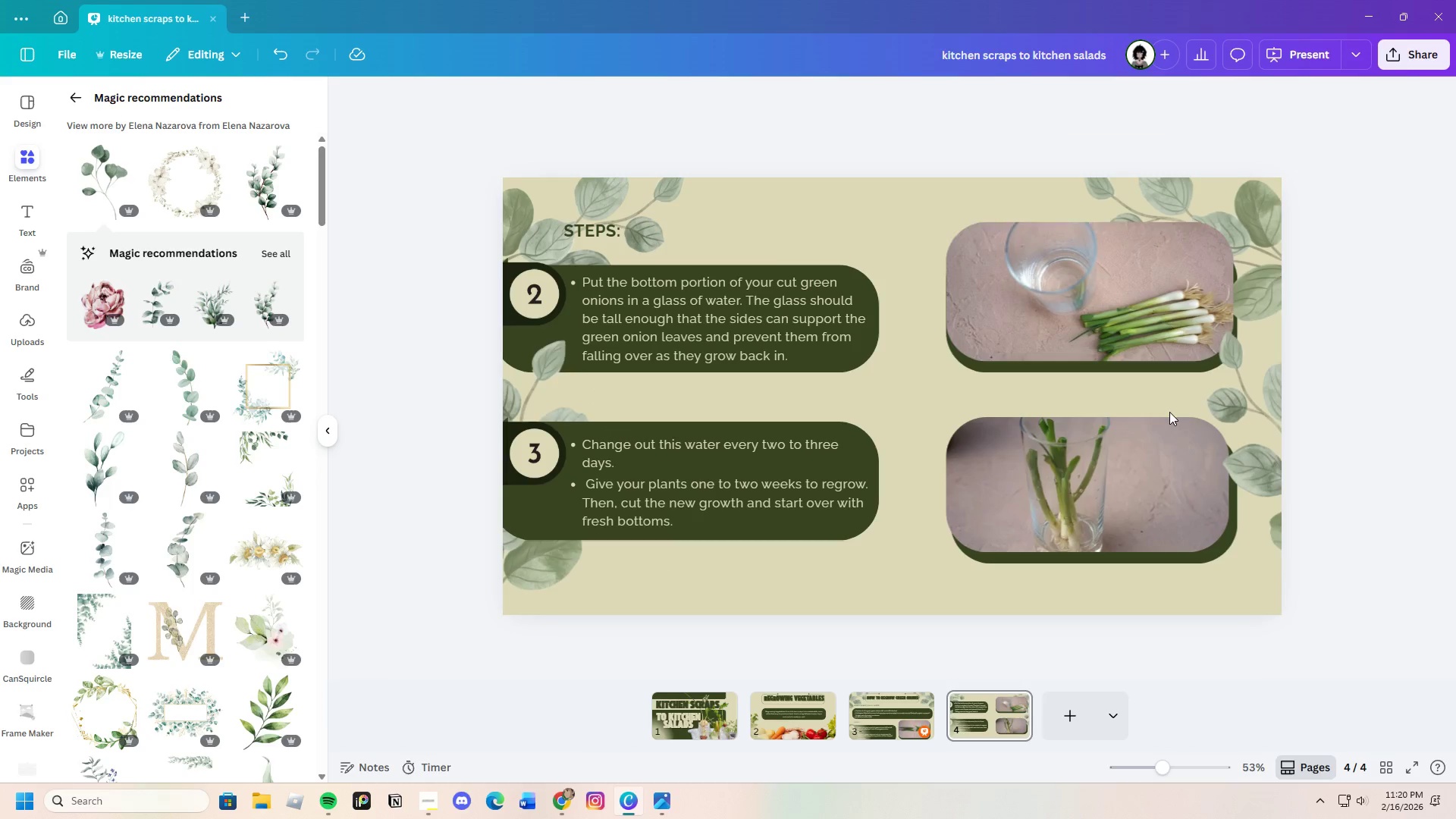 
left_click_drag(start_coordinate=[647, 450], to_coordinate=[525, 369])
 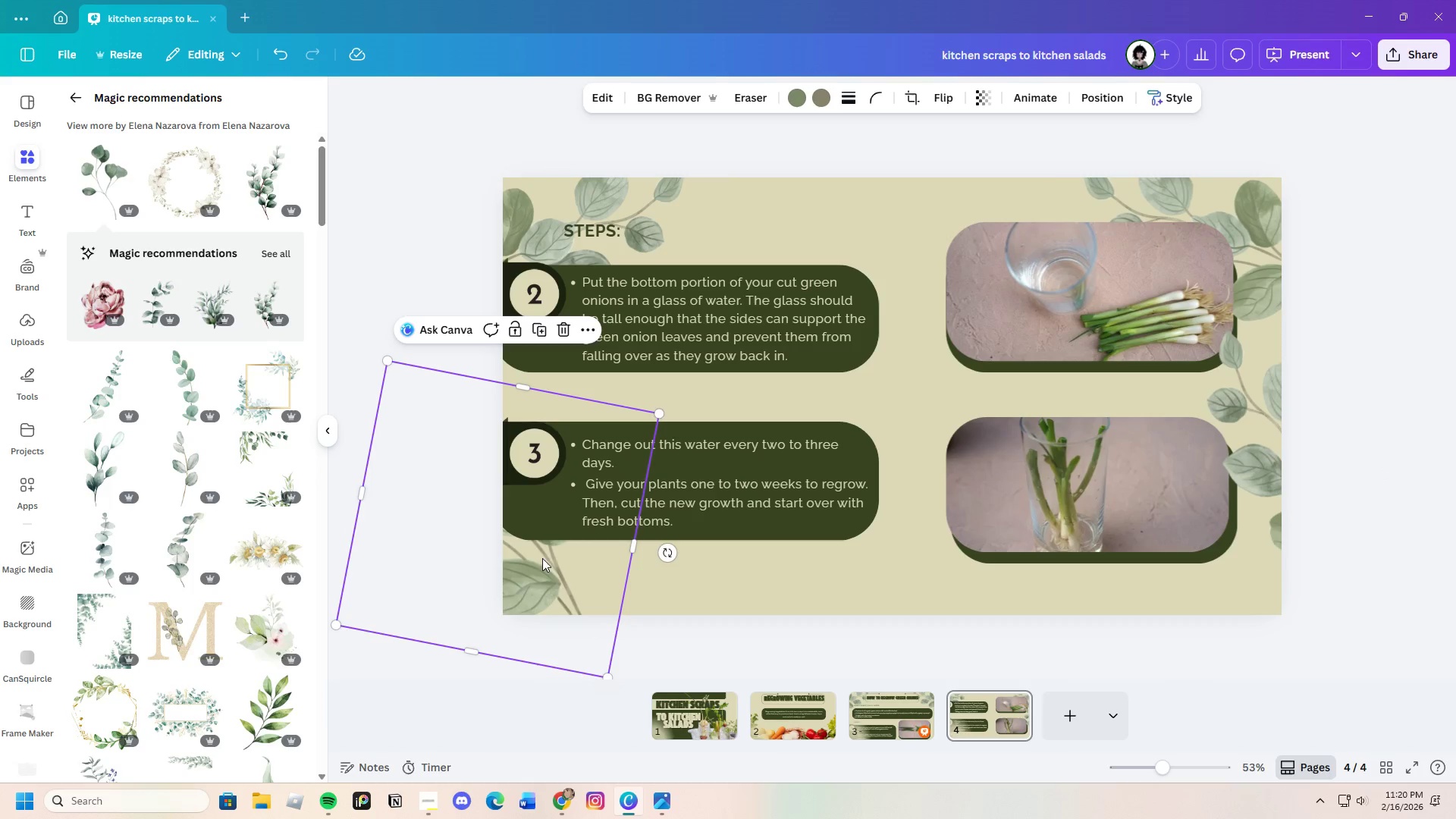 
left_click_drag(start_coordinate=[542, 566], to_coordinate=[601, 574])
 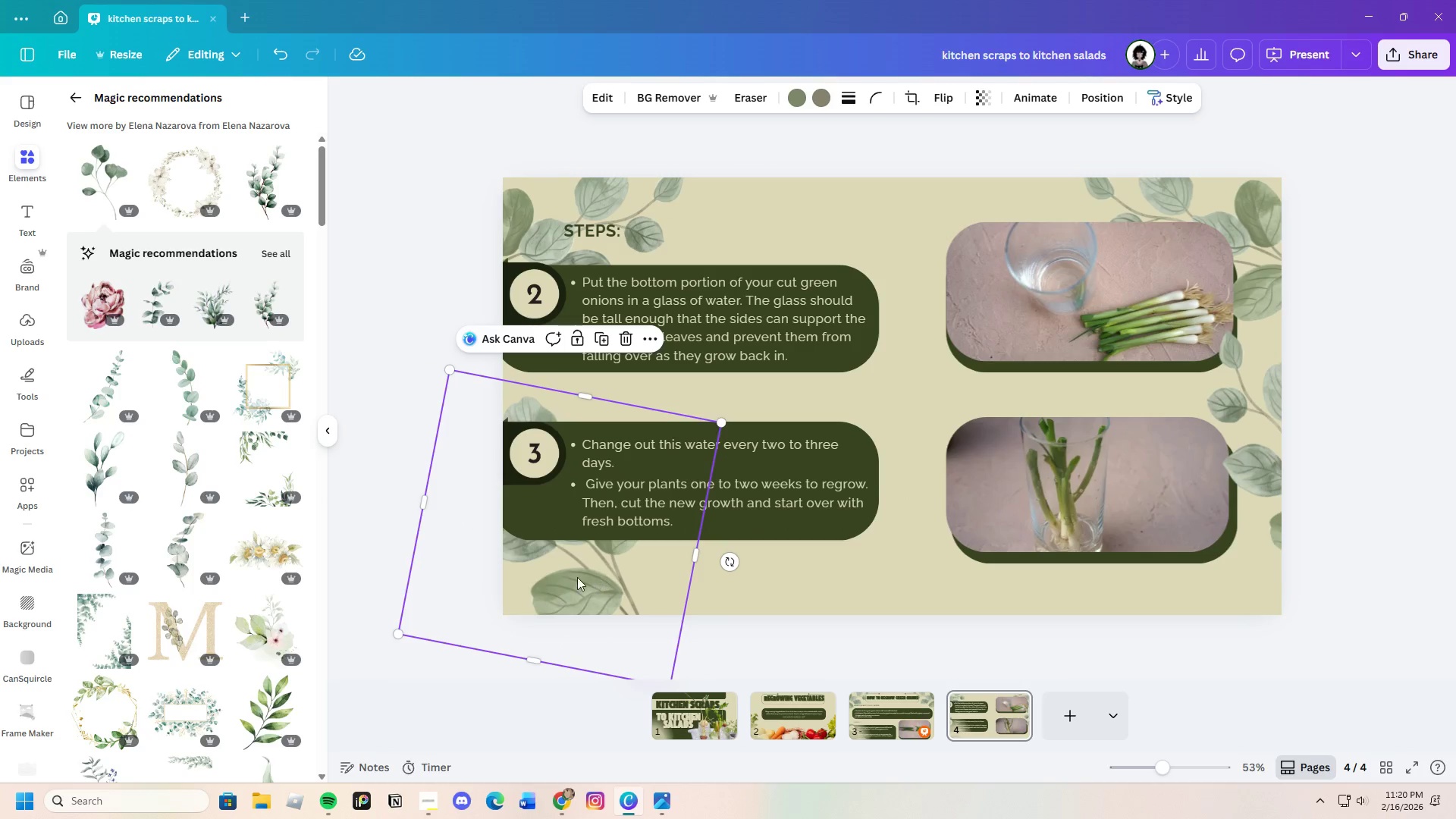 
left_click_drag(start_coordinate=[577, 577], to_coordinate=[605, 545])
 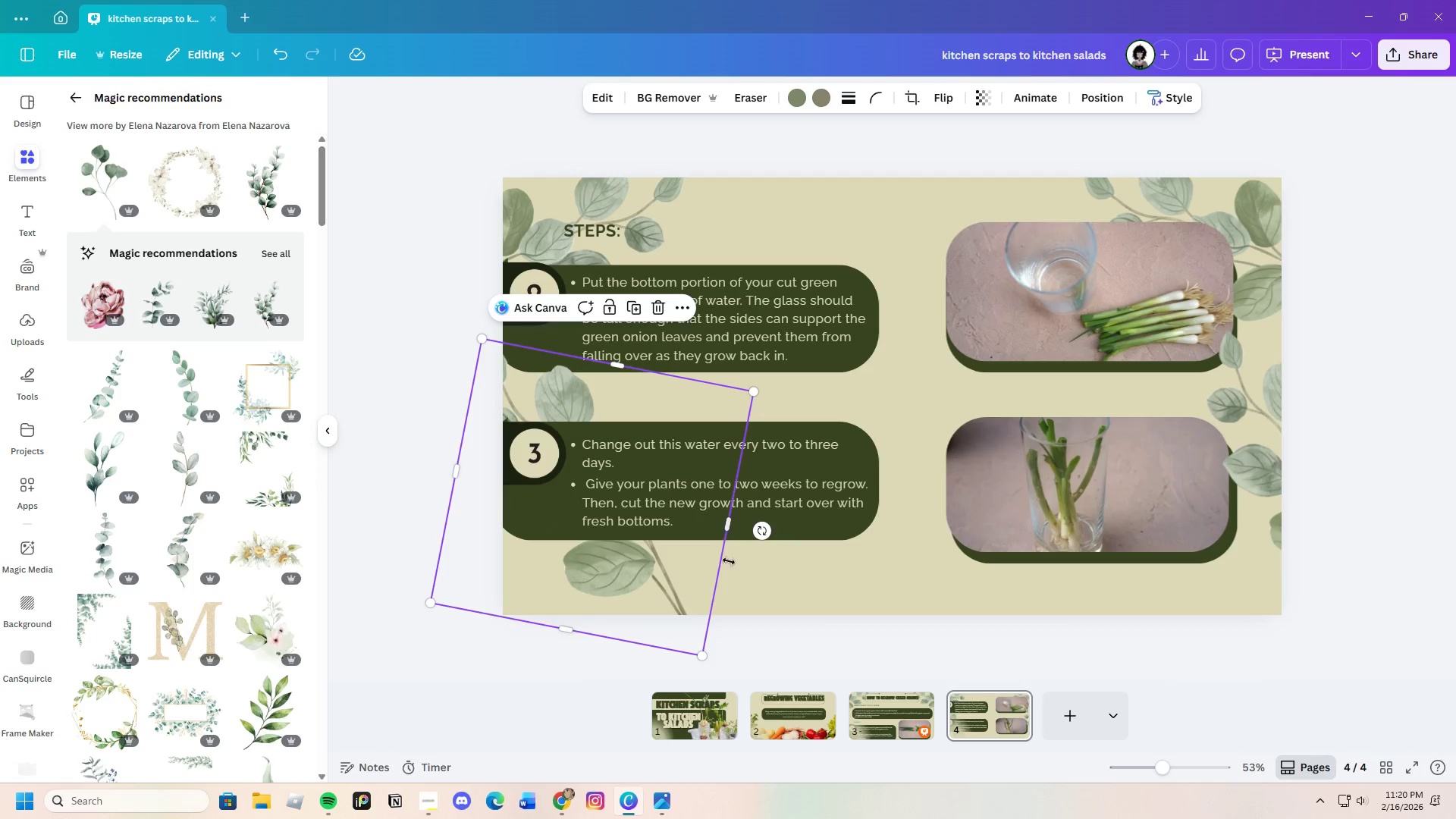 
left_click_drag(start_coordinate=[760, 532], to_coordinate=[715, 640])
 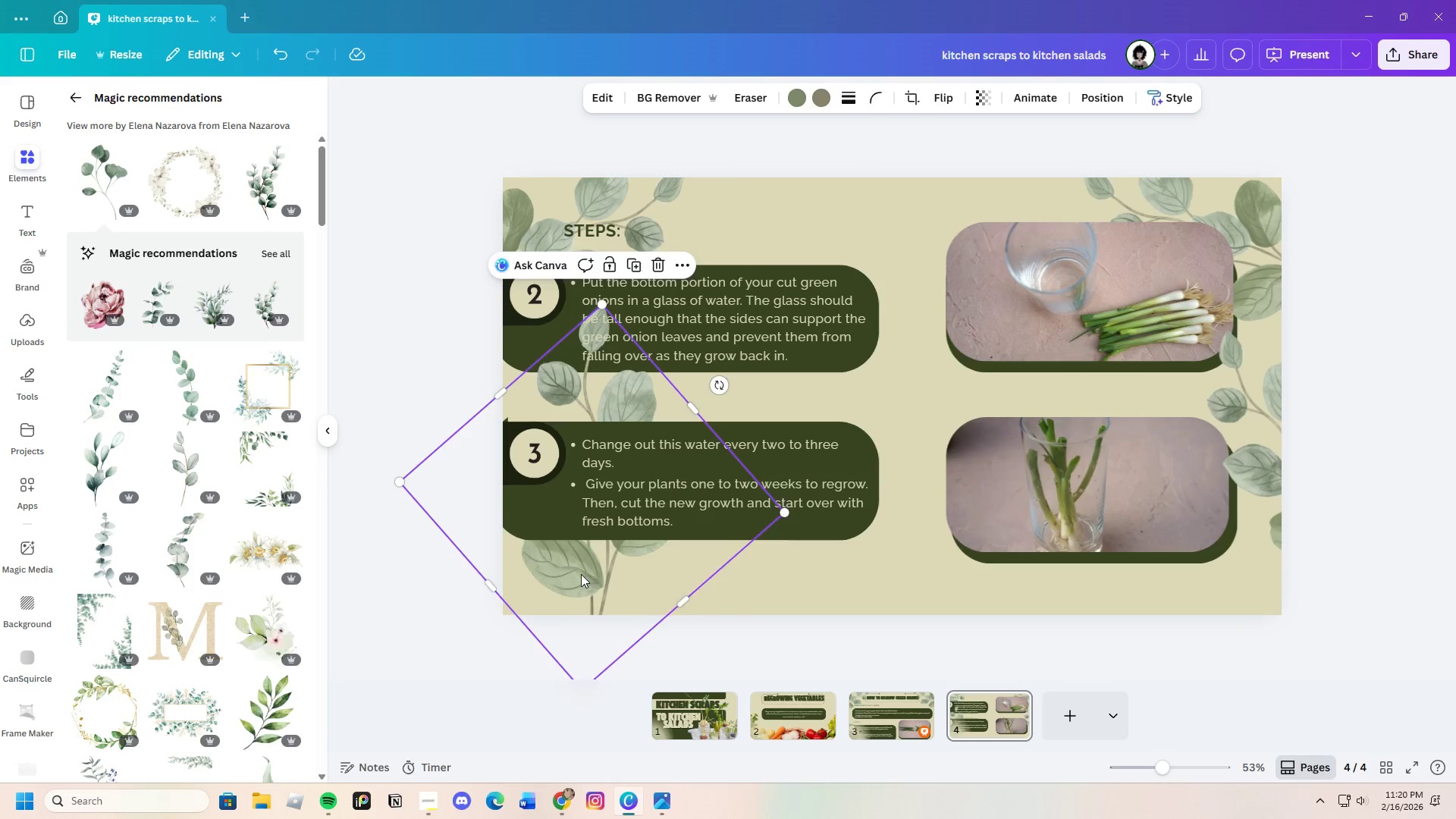 
left_click_drag(start_coordinate=[585, 575], to_coordinate=[505, 602])
 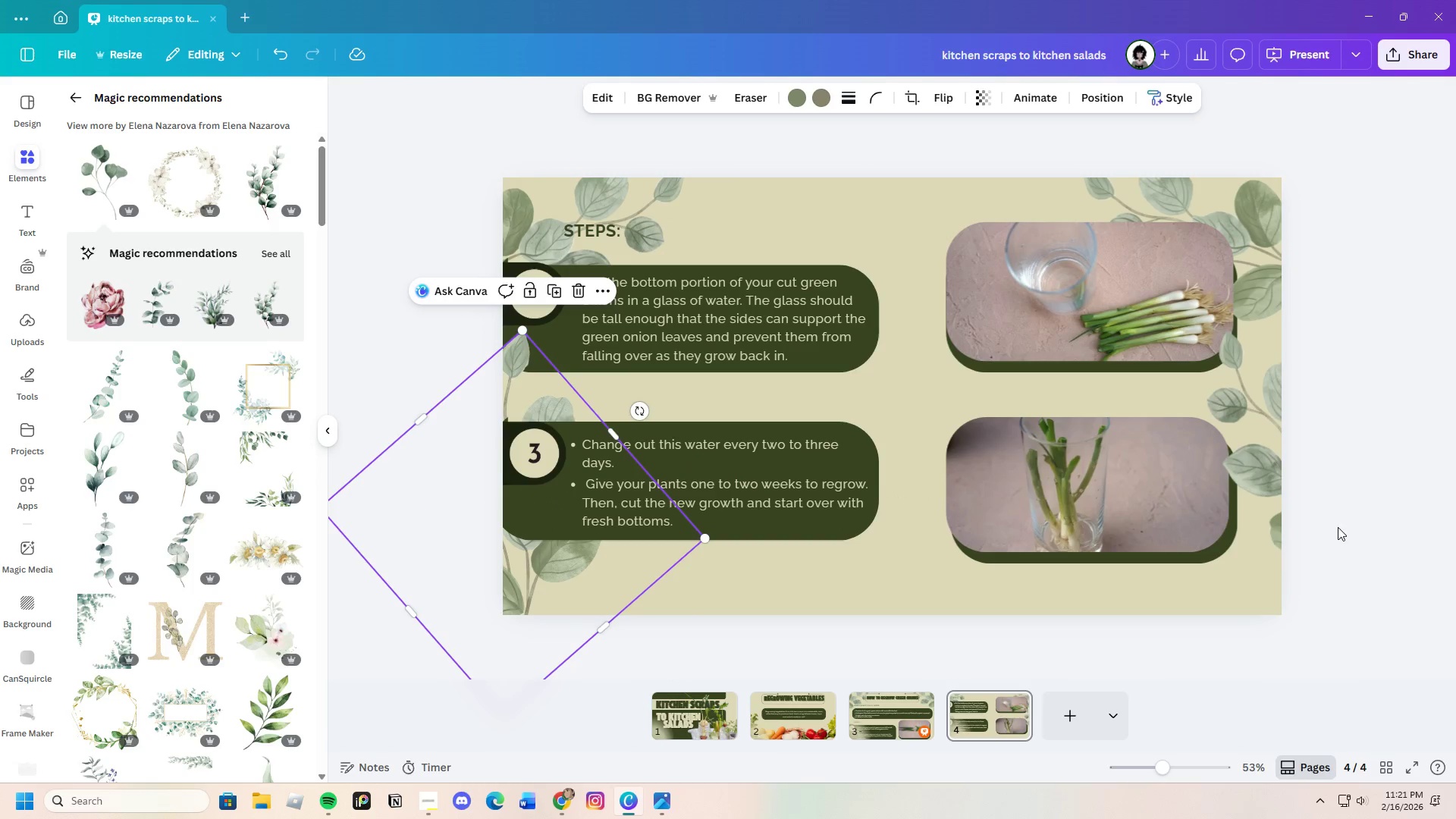 
left_click([1340, 526])
 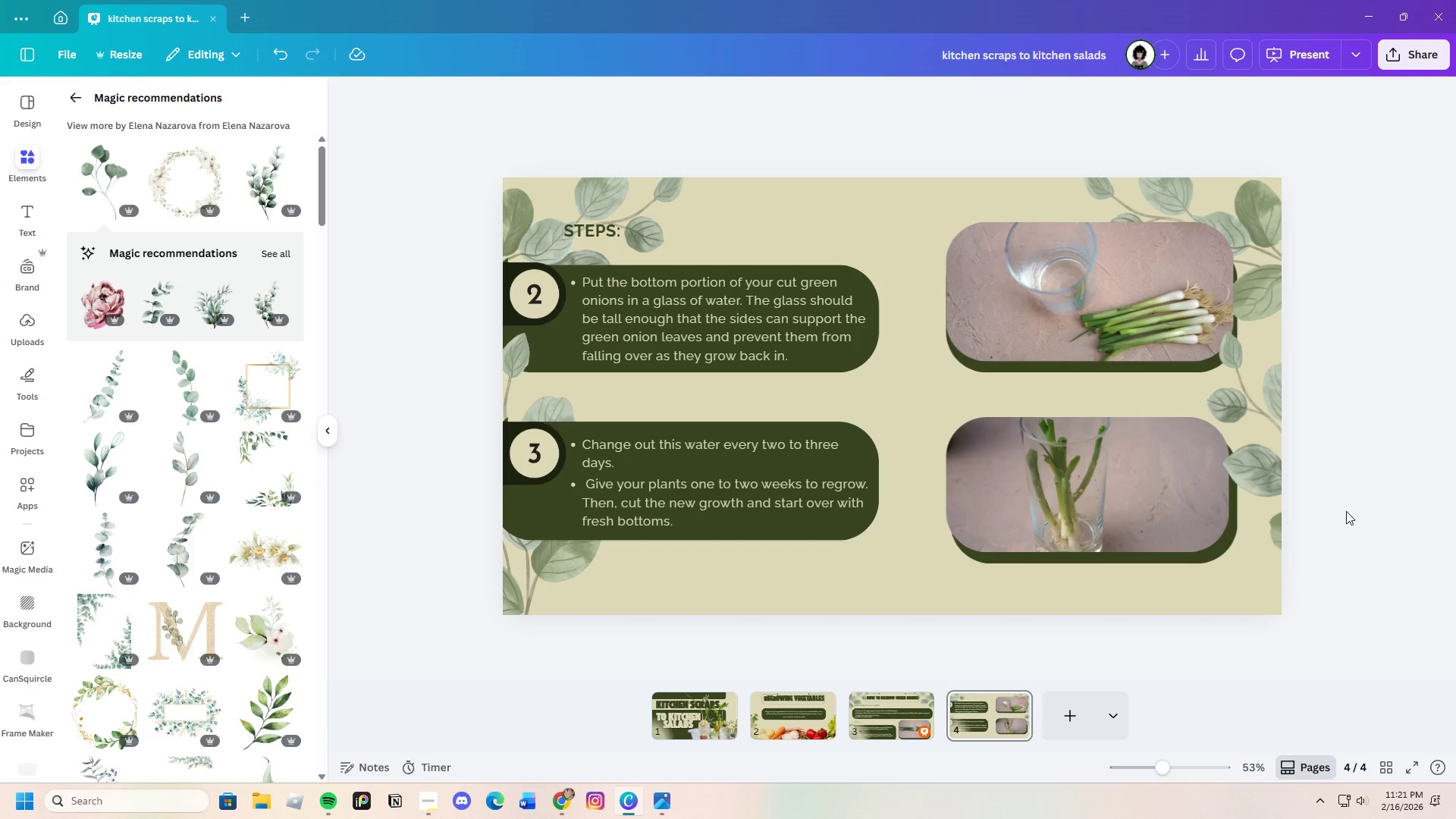 
wait(6.94)
 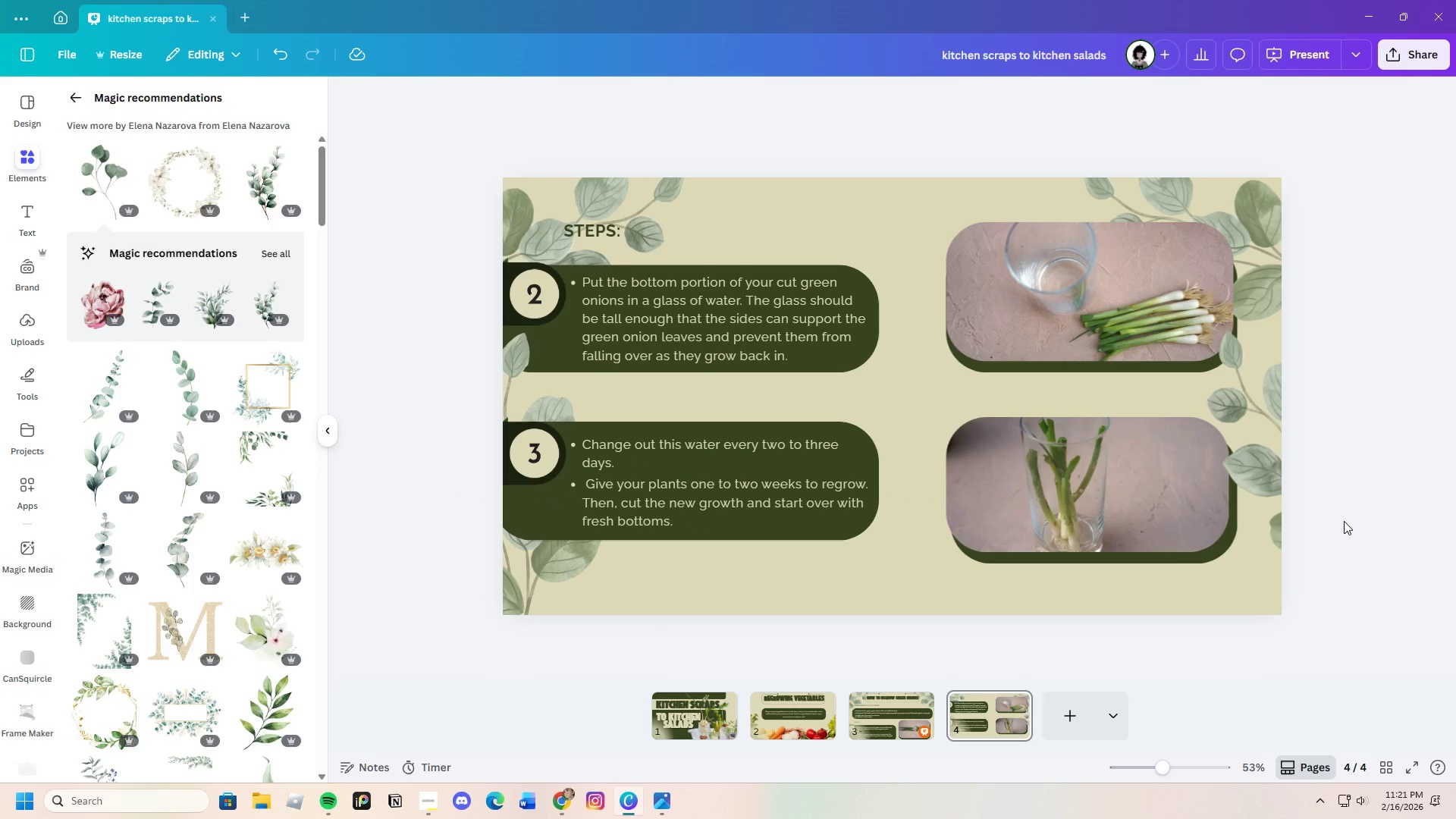 
left_click([1346, 511])
 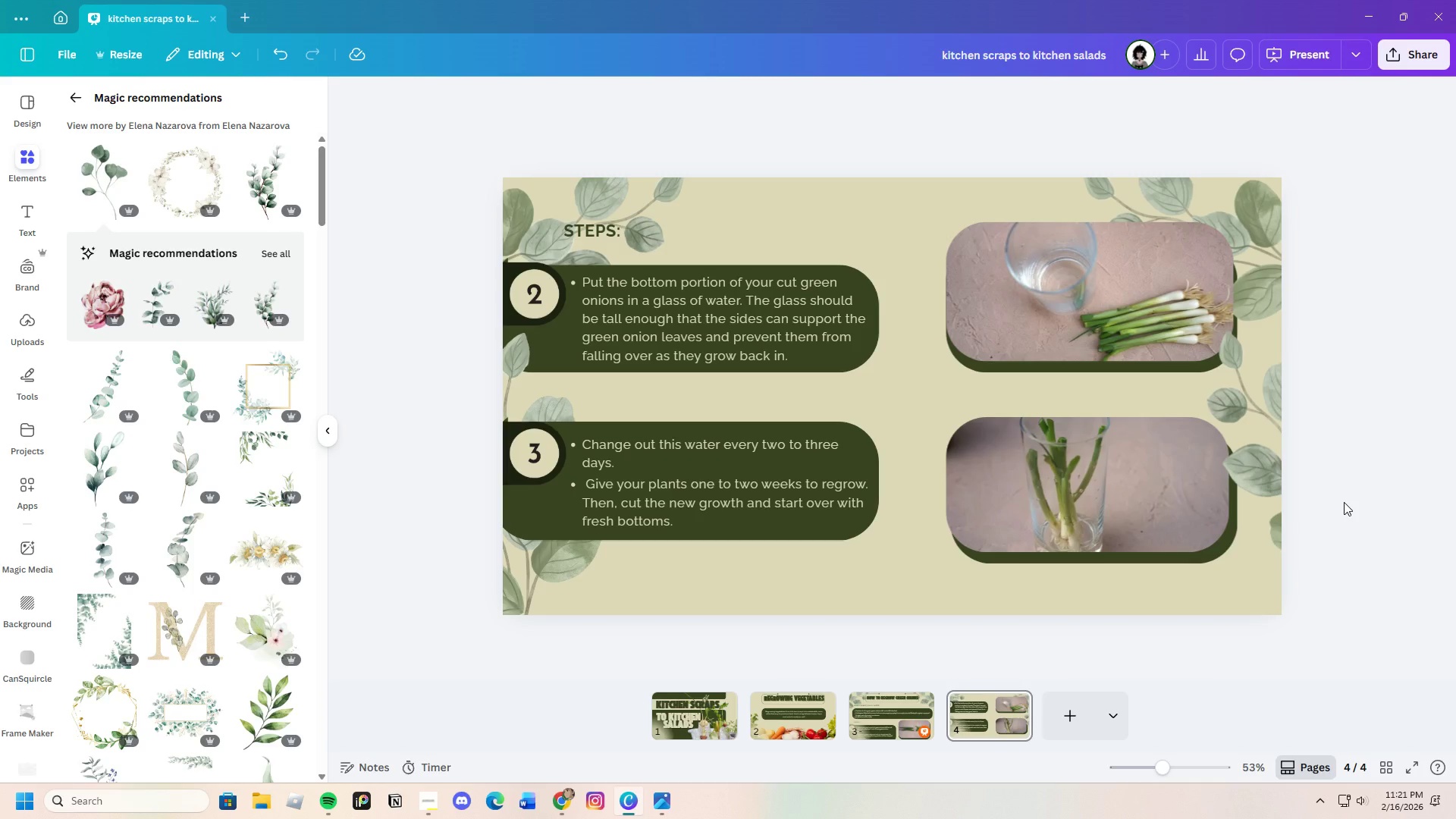 
wait(9.64)
 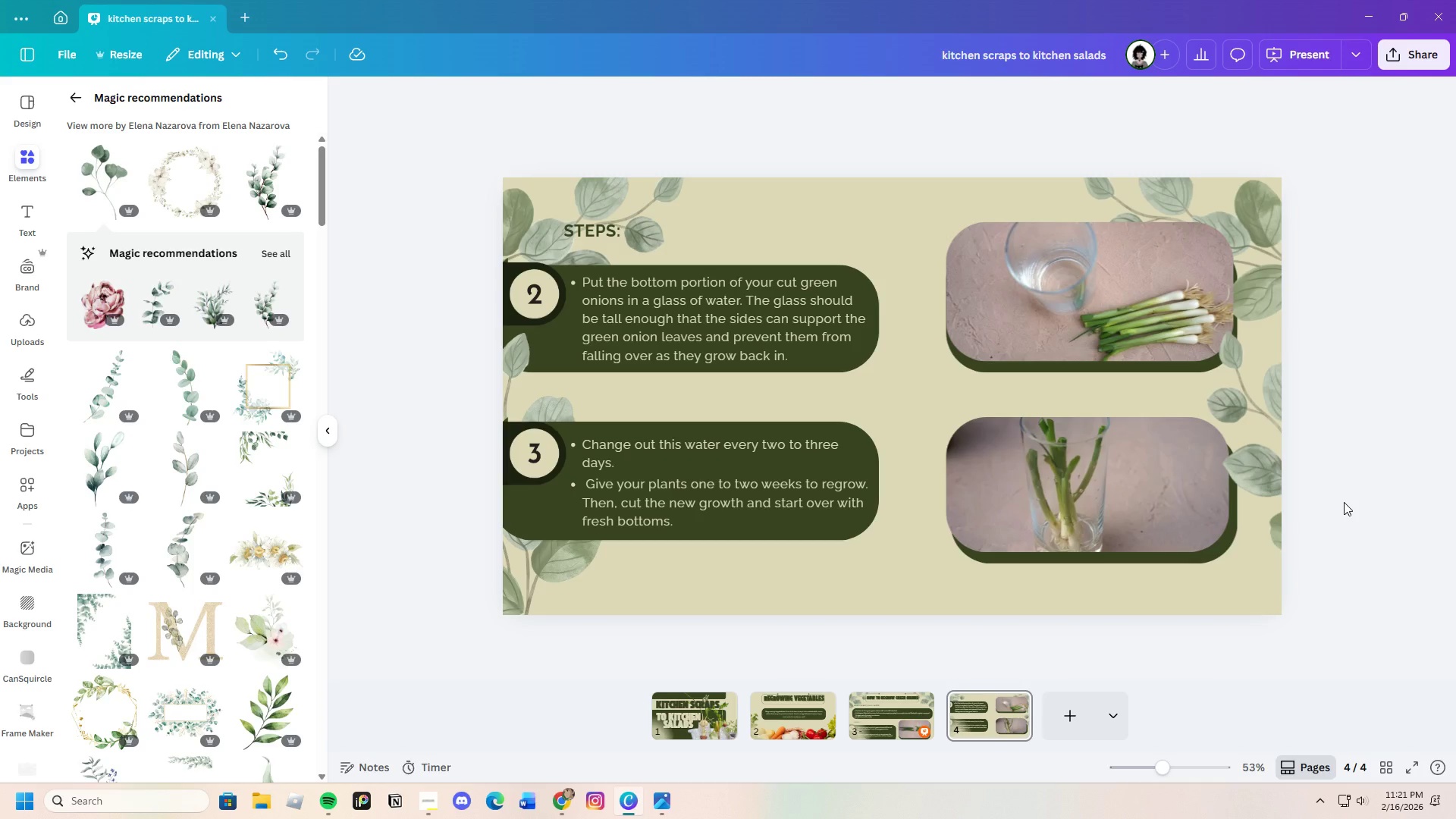 
left_click([1308, 670])
 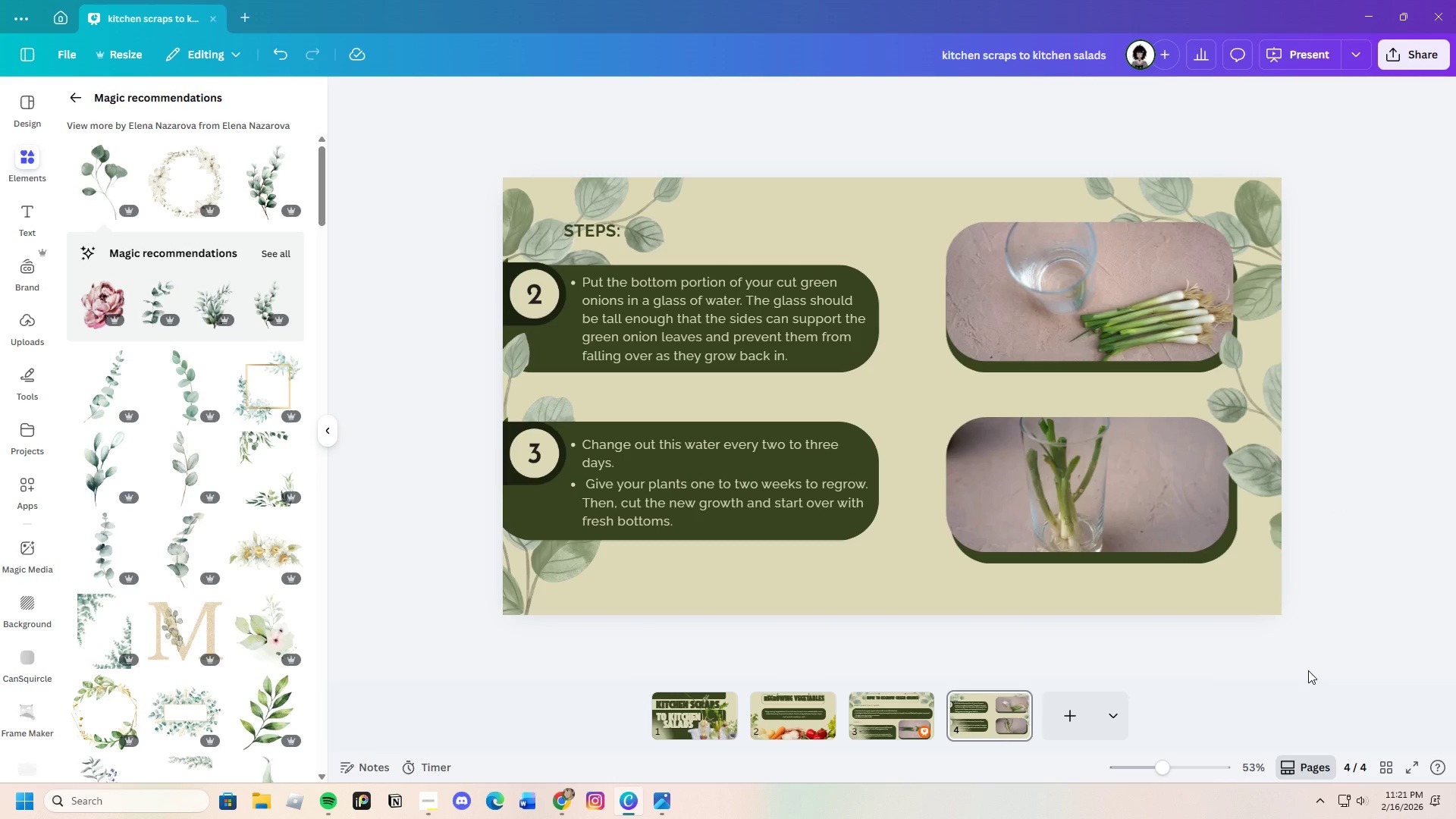 
wait(12.58)
 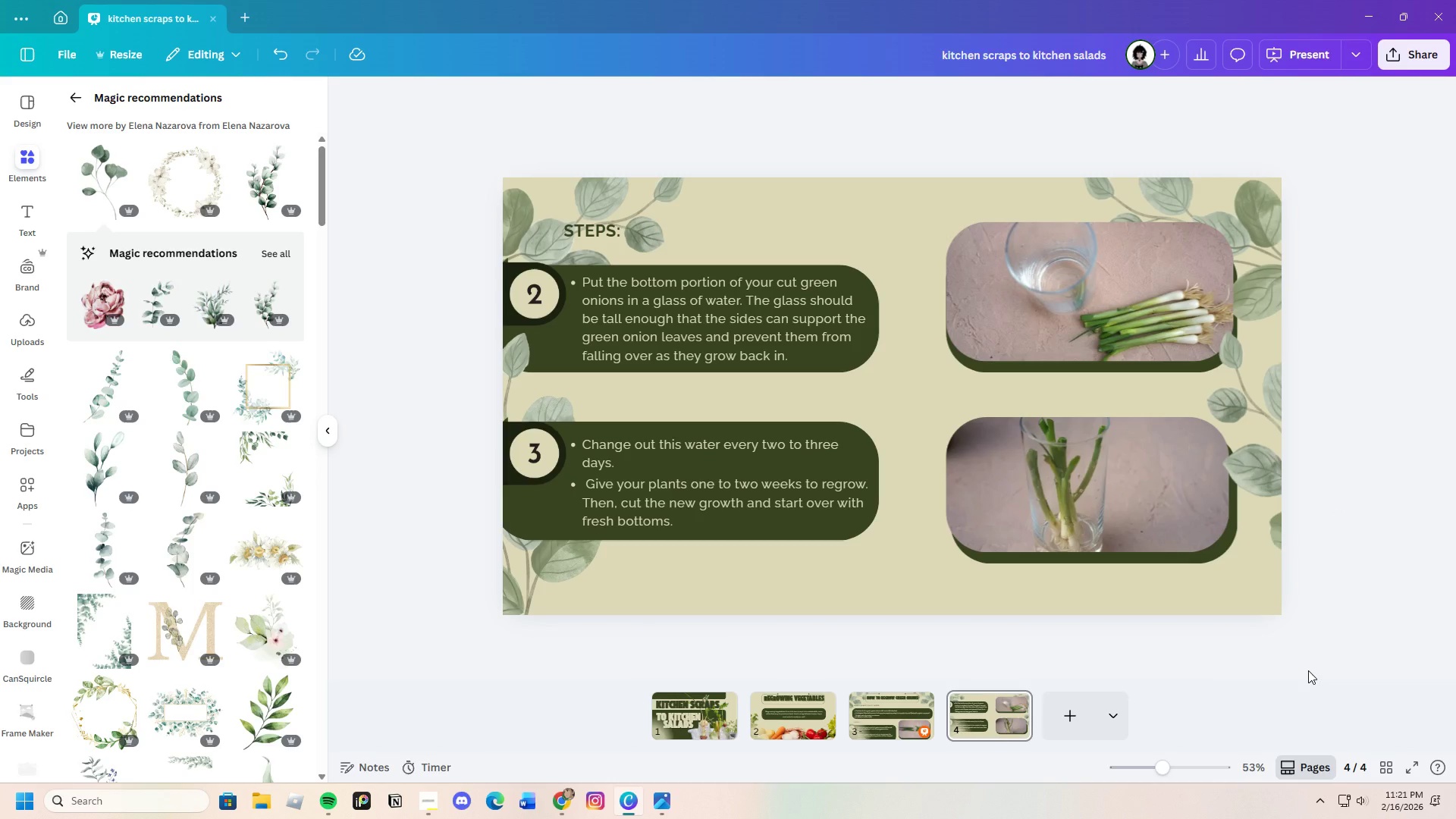 
left_click([896, 723])
 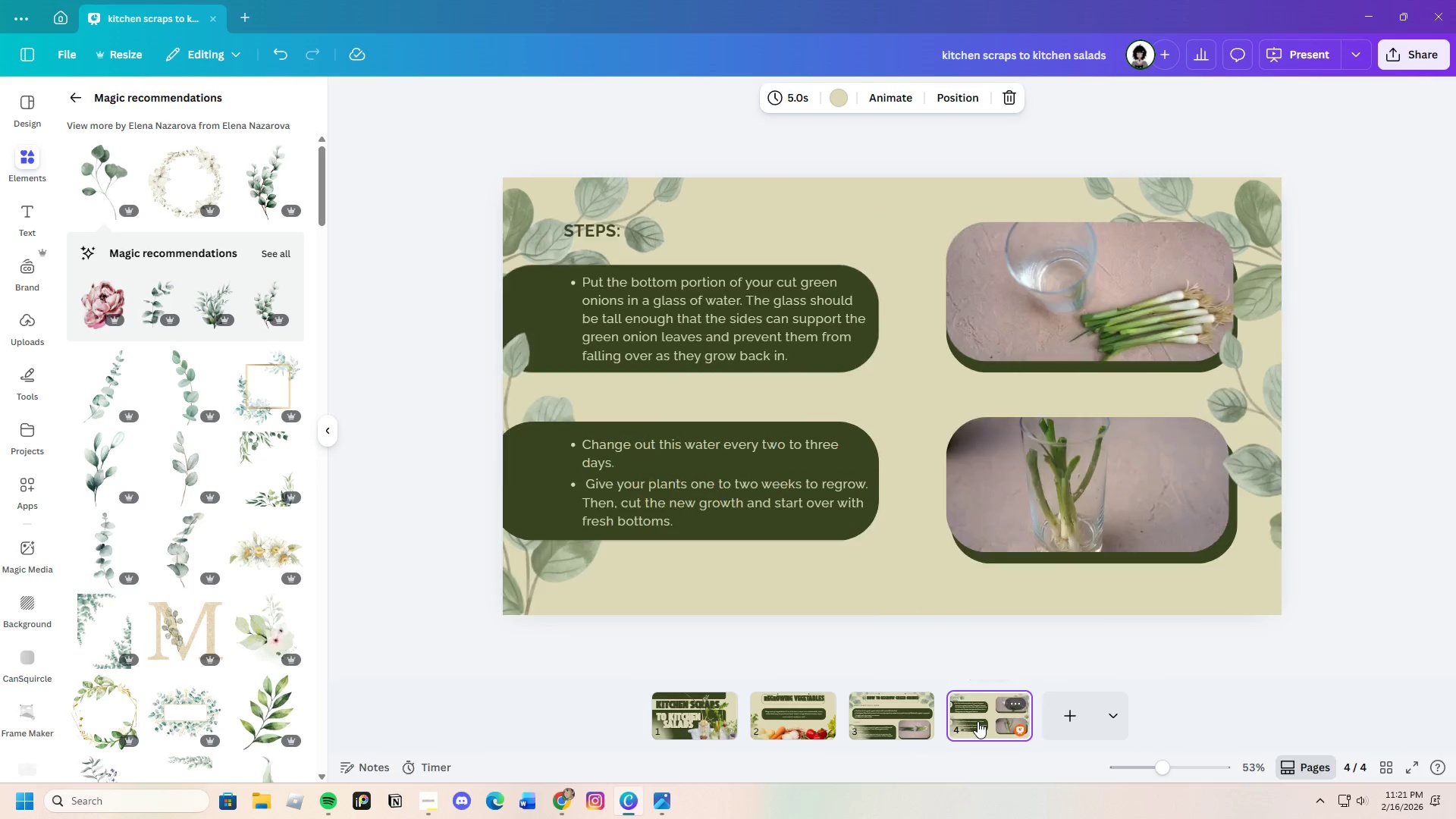 
mouse_move([881, 733])
 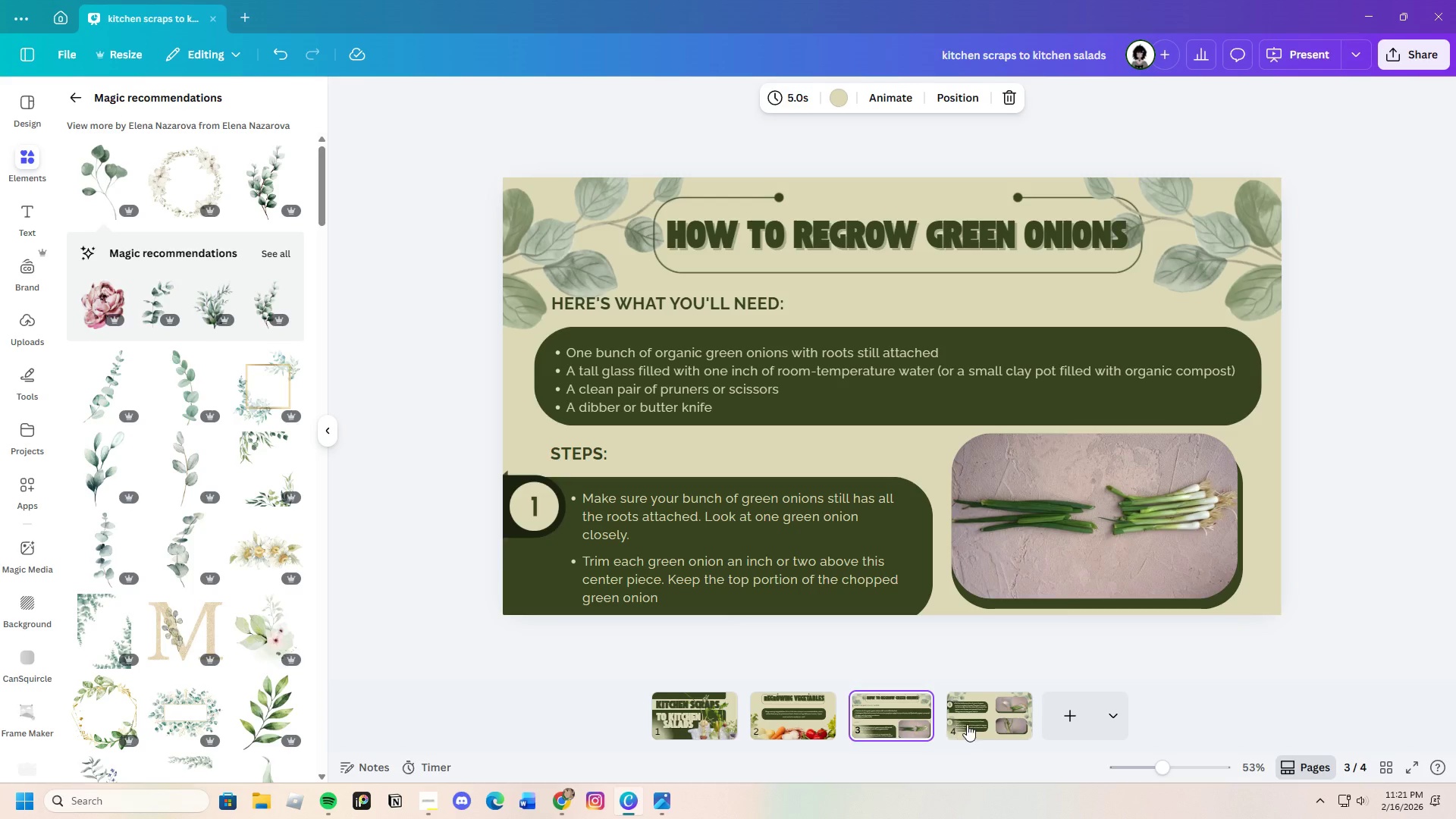 
left_click([972, 725])
 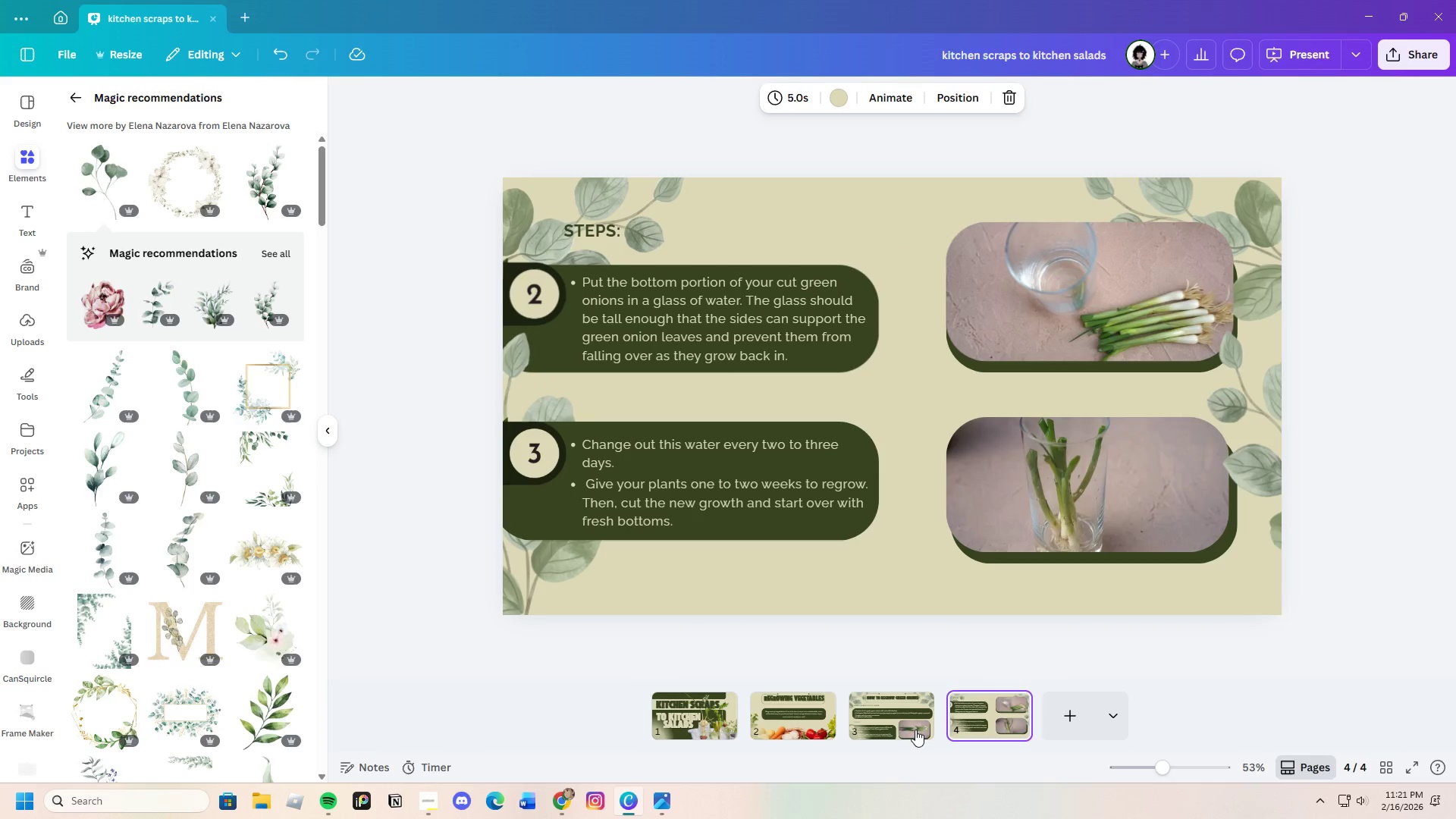 
left_click([887, 725])
 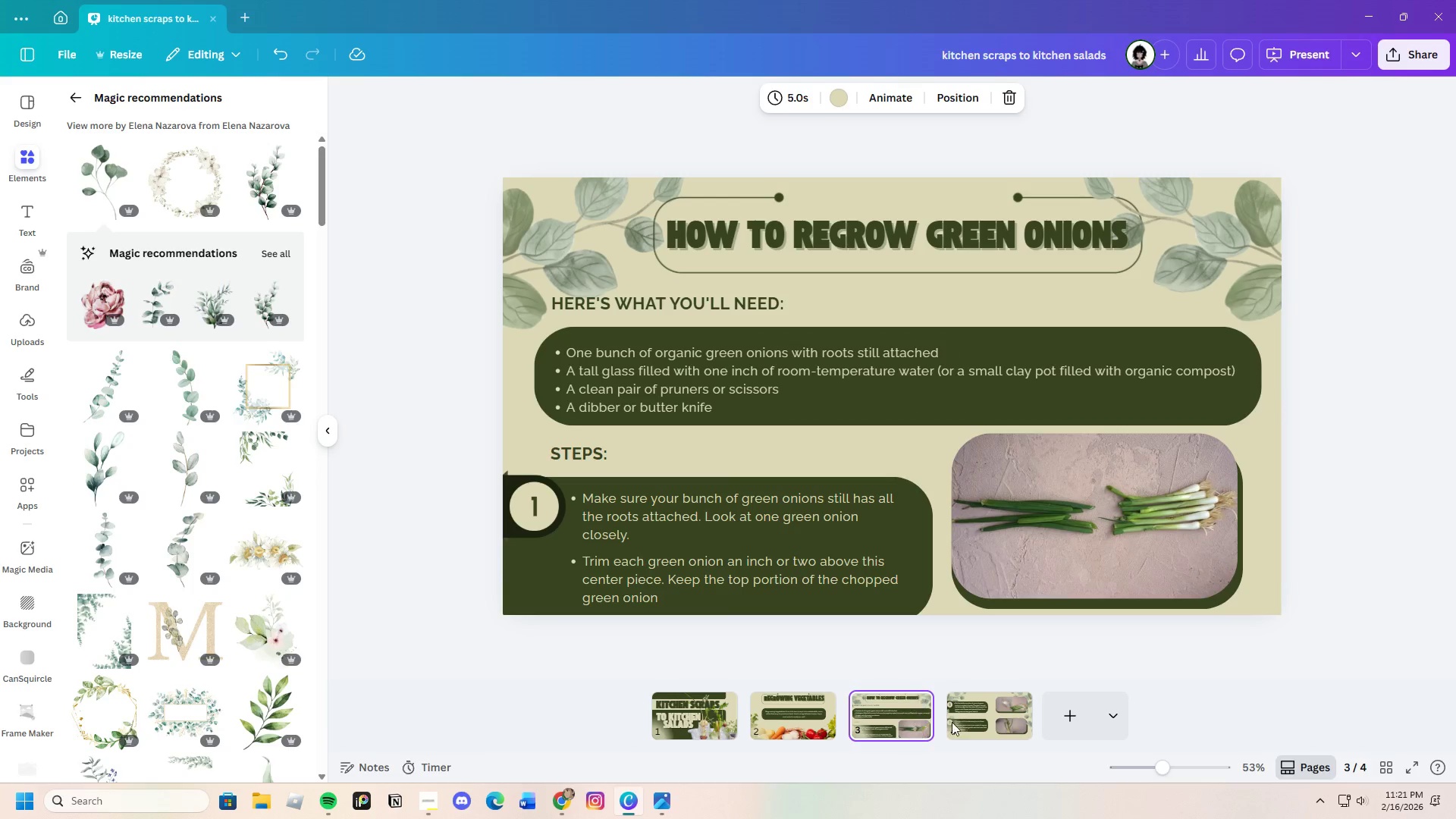 
left_click([965, 722])
 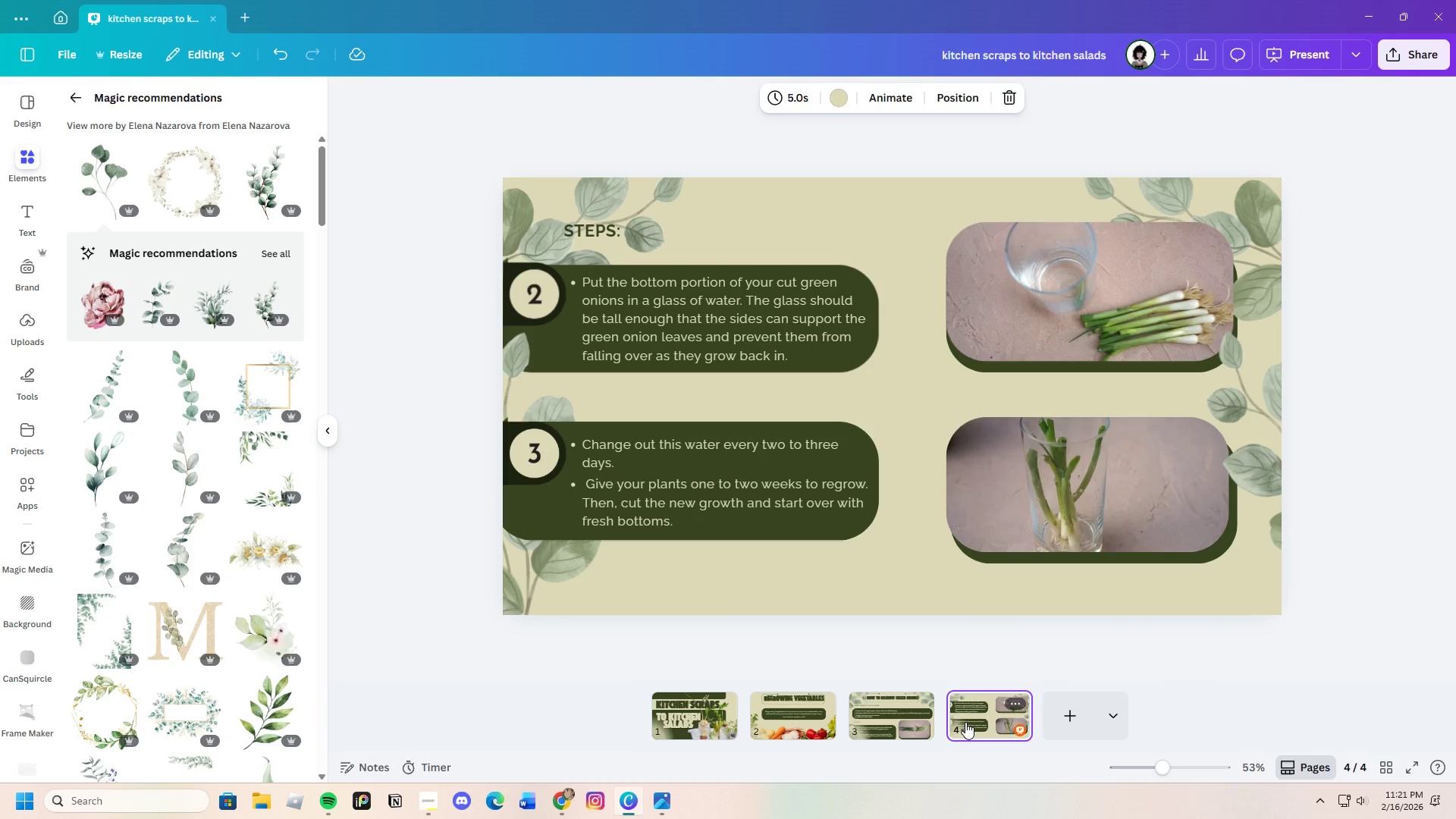 
wait(7.2)
 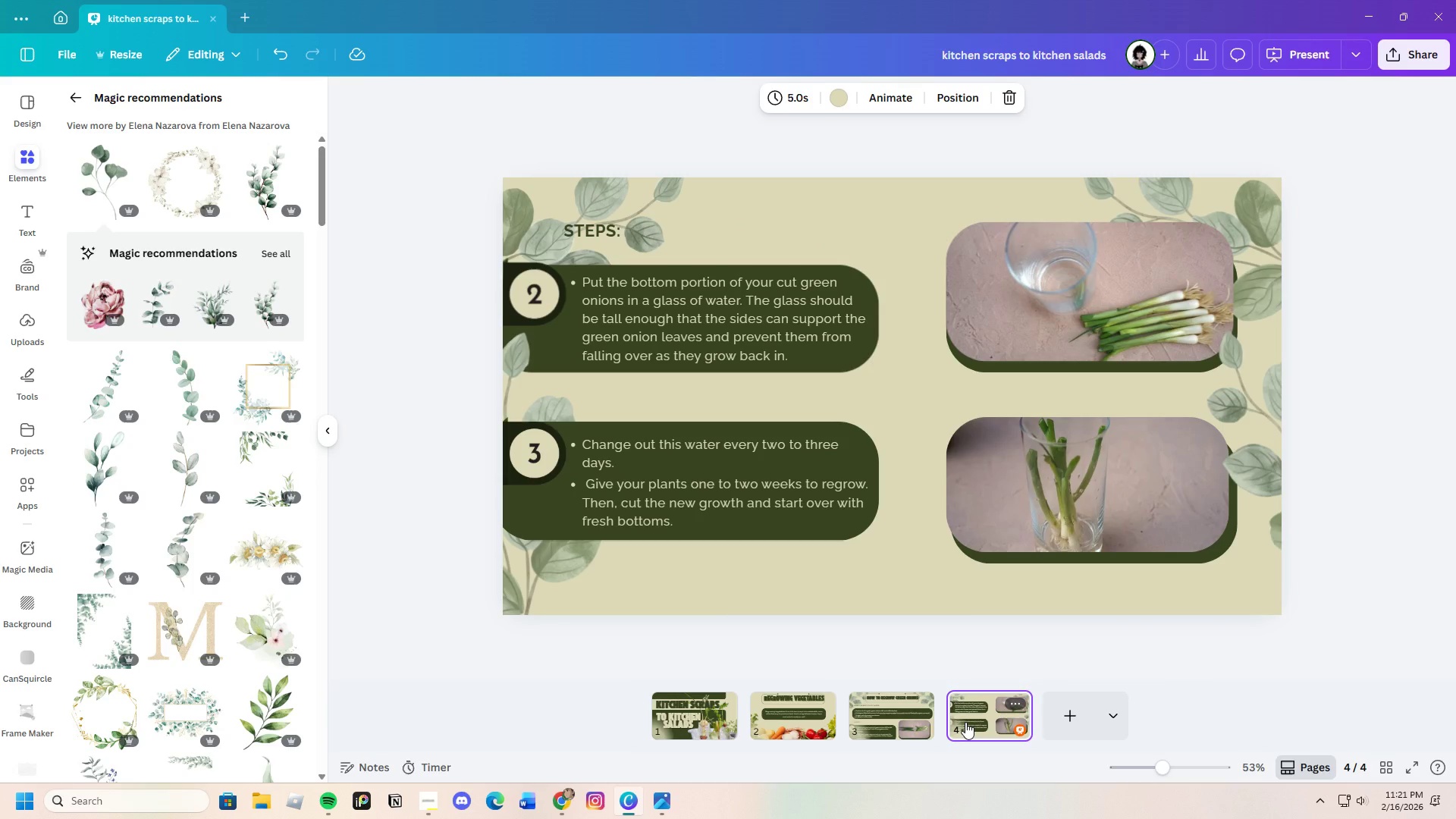 
mouse_move([941, 724])
 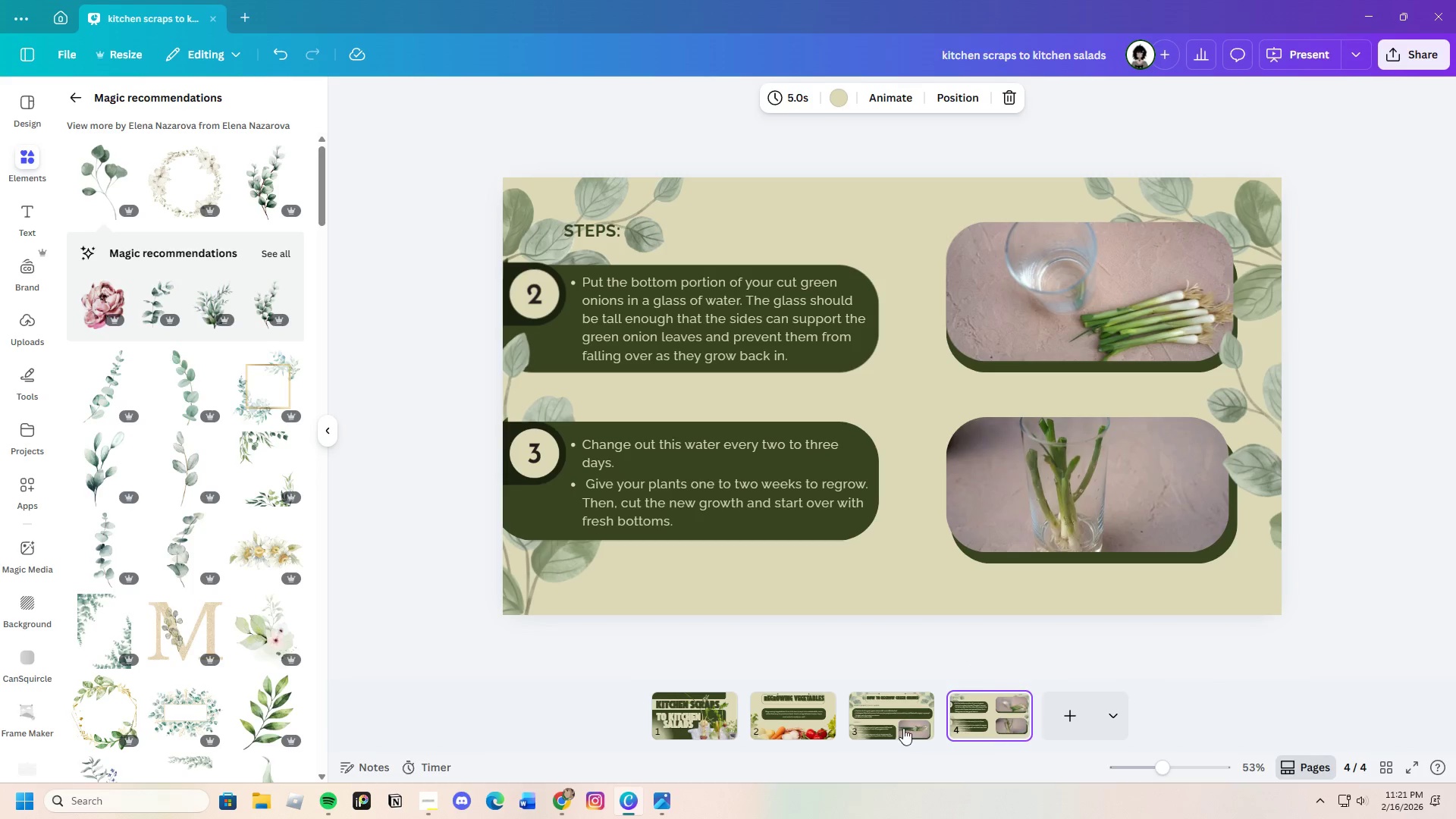 
mouse_move([922, 725])
 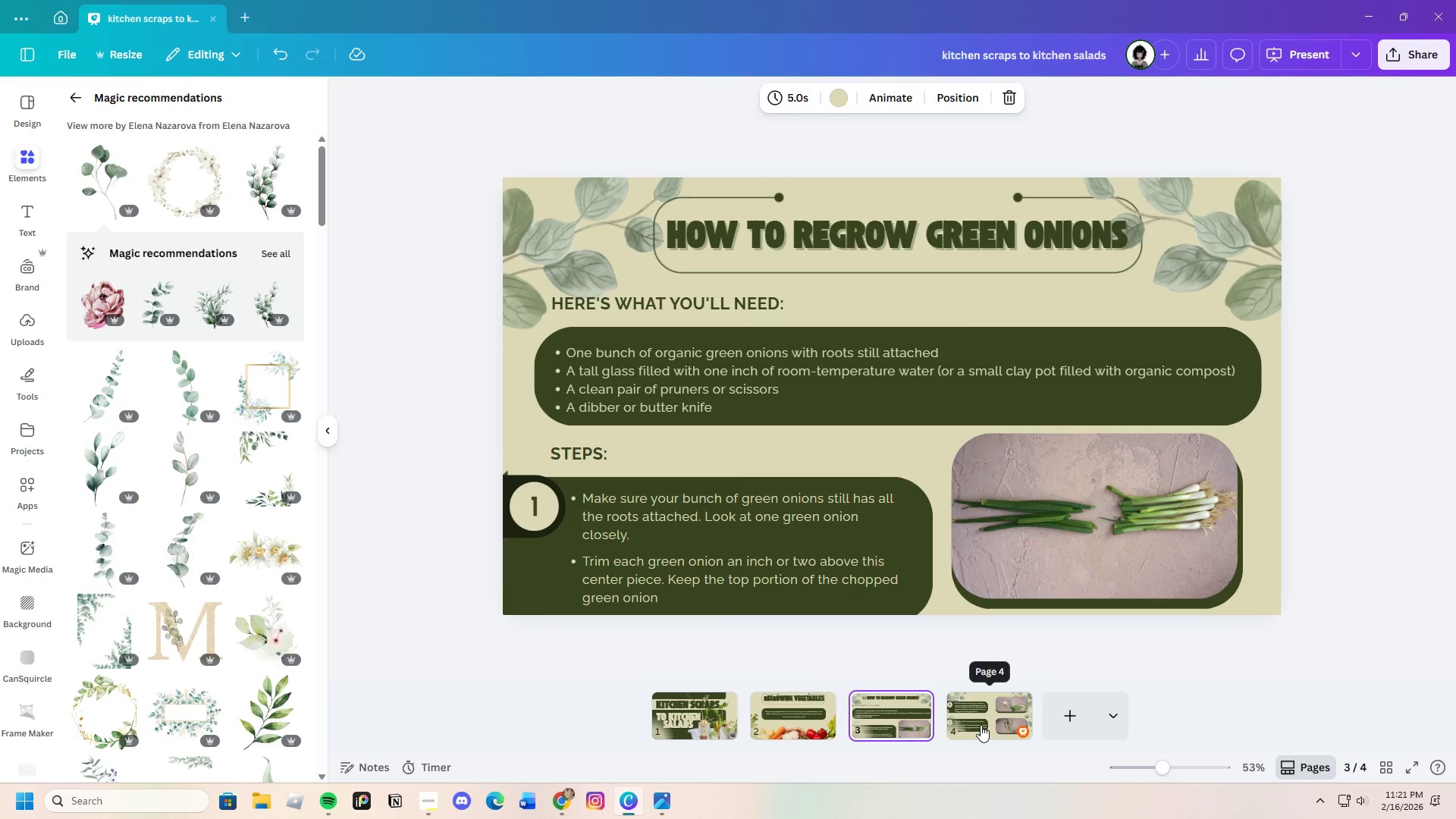 
left_click([981, 725])
 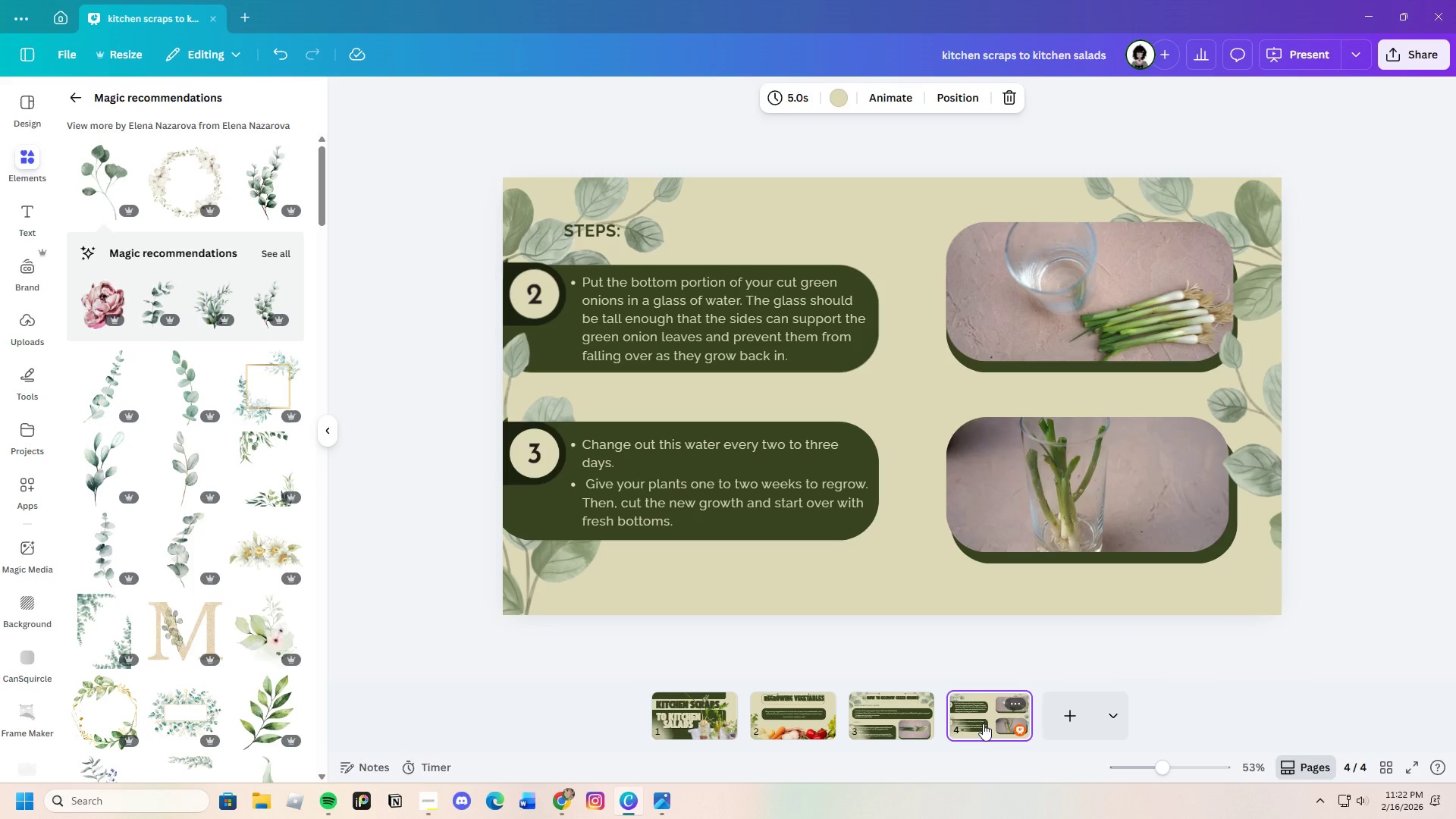 
wait(7.19)
 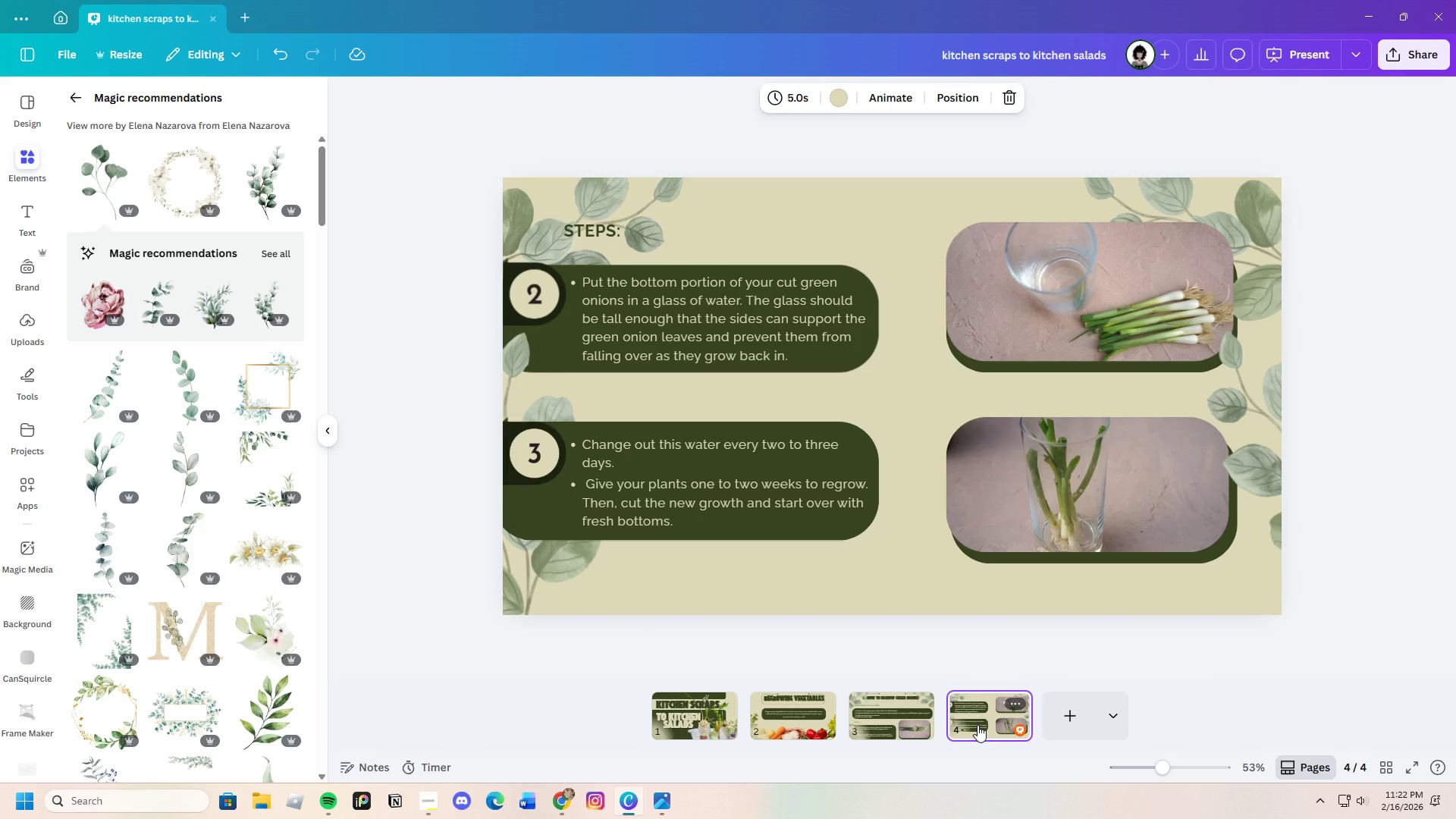 
left_click([881, 729])
 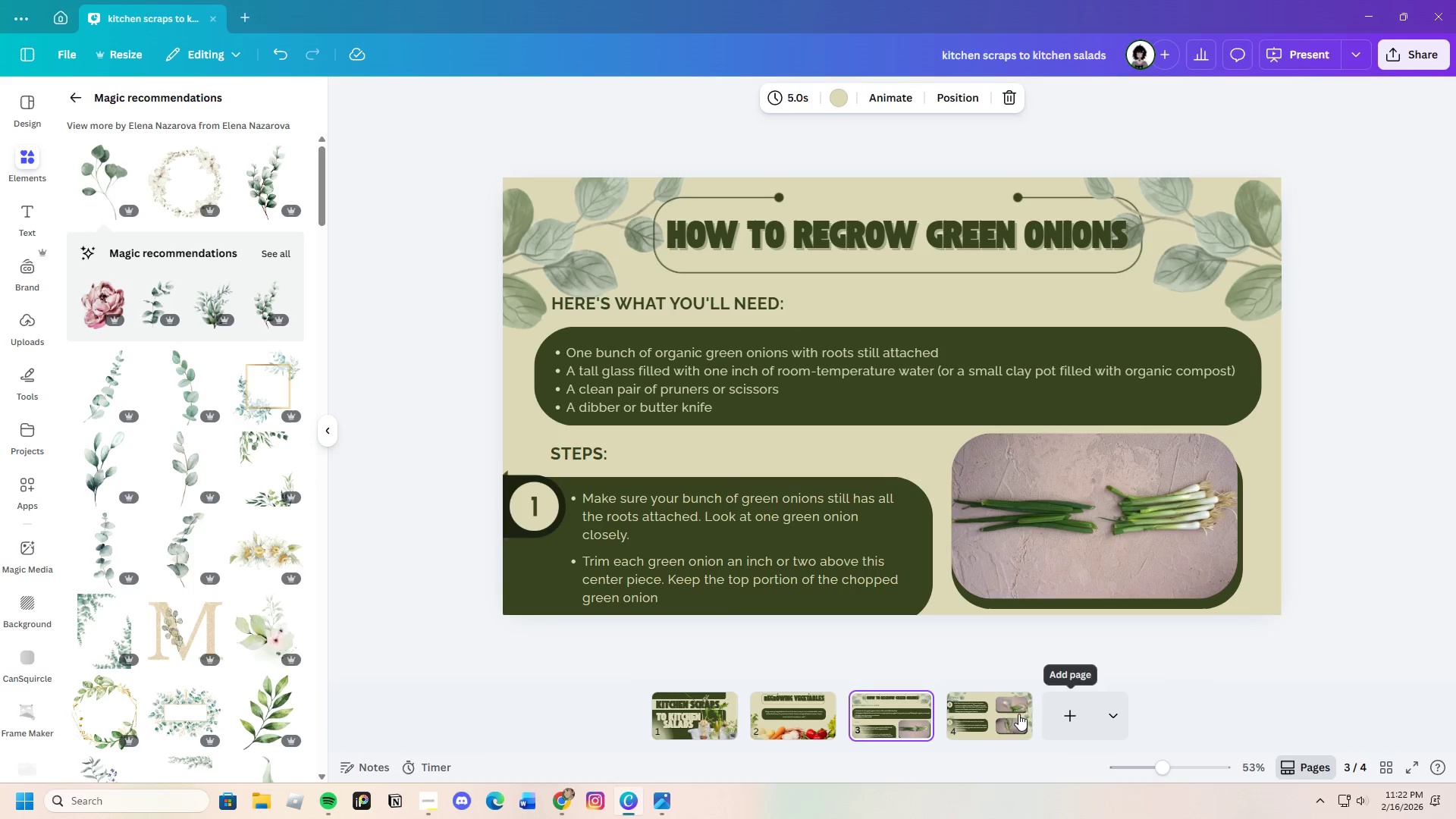 
left_click([999, 713])
 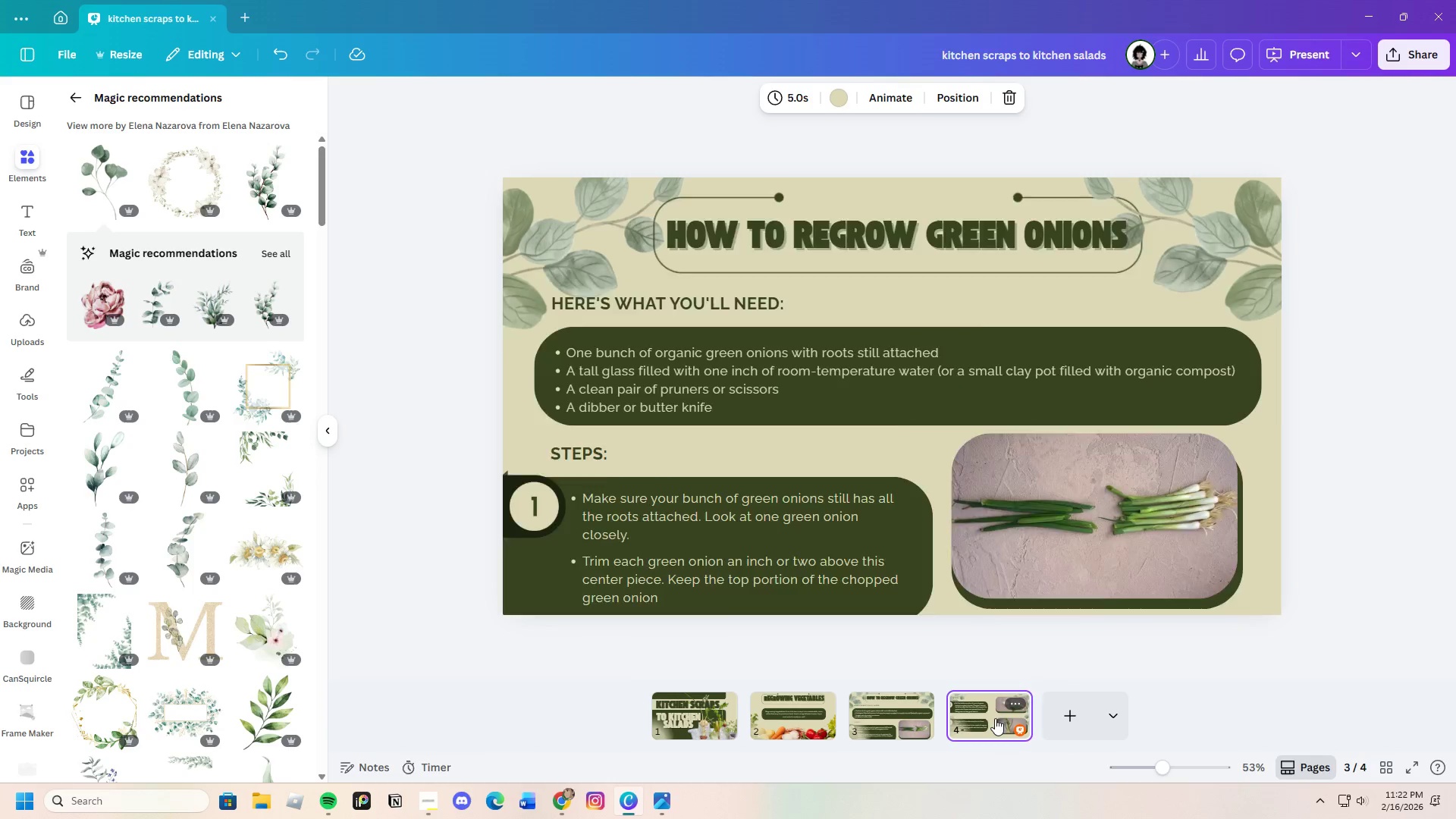 
mouse_move([1014, 704])
 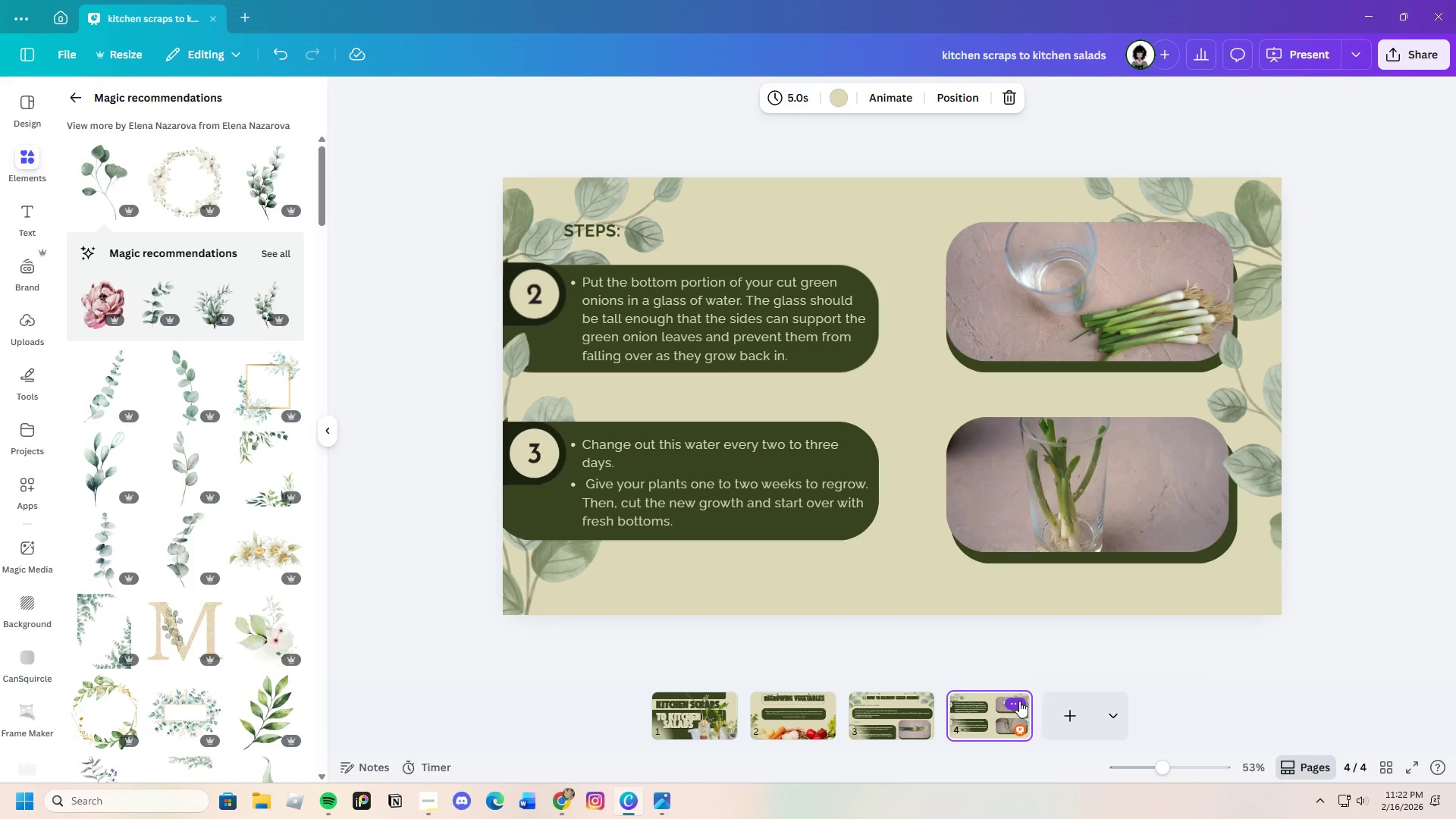 
left_click([1019, 701])
 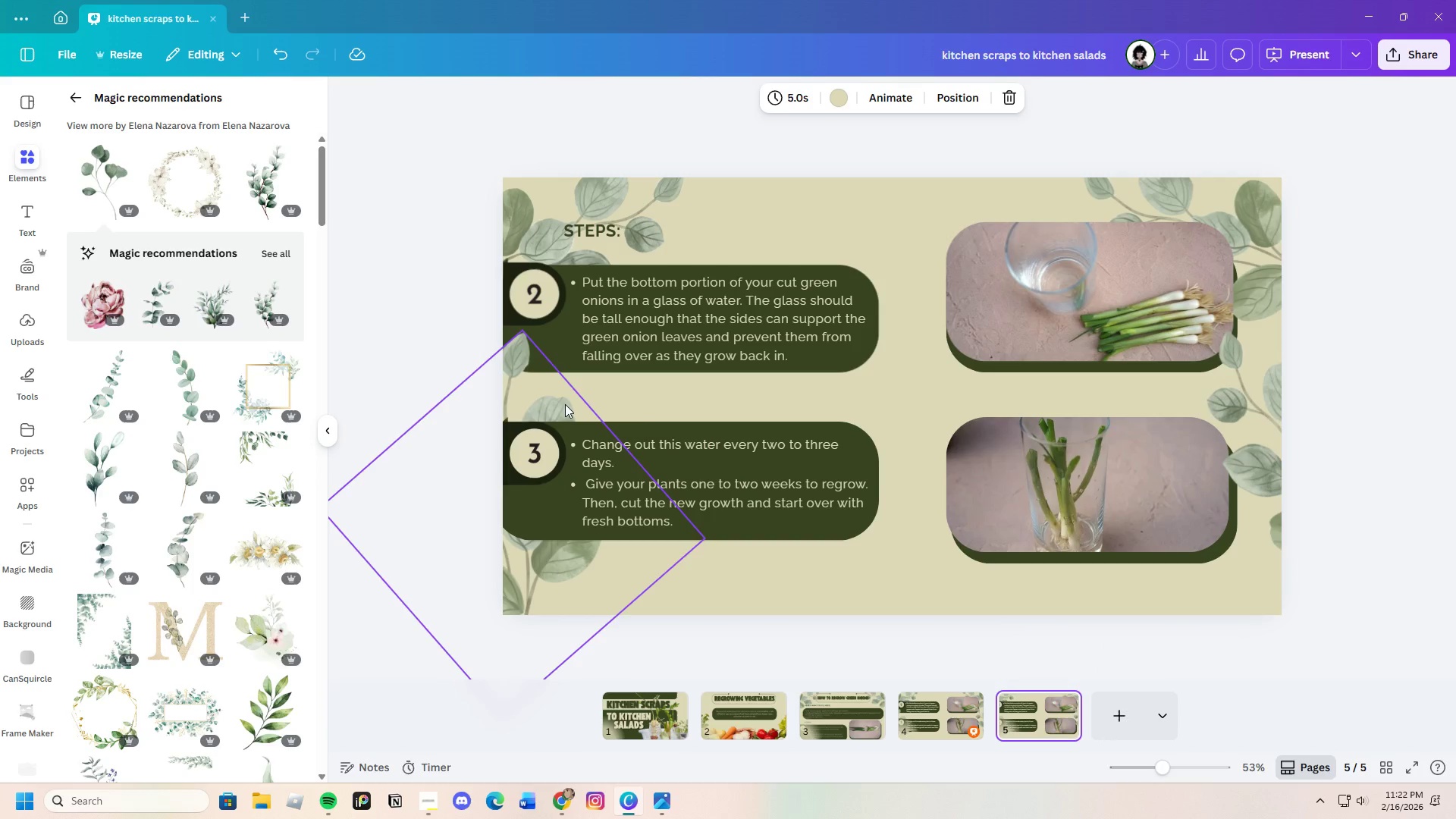 
wait(11.11)
 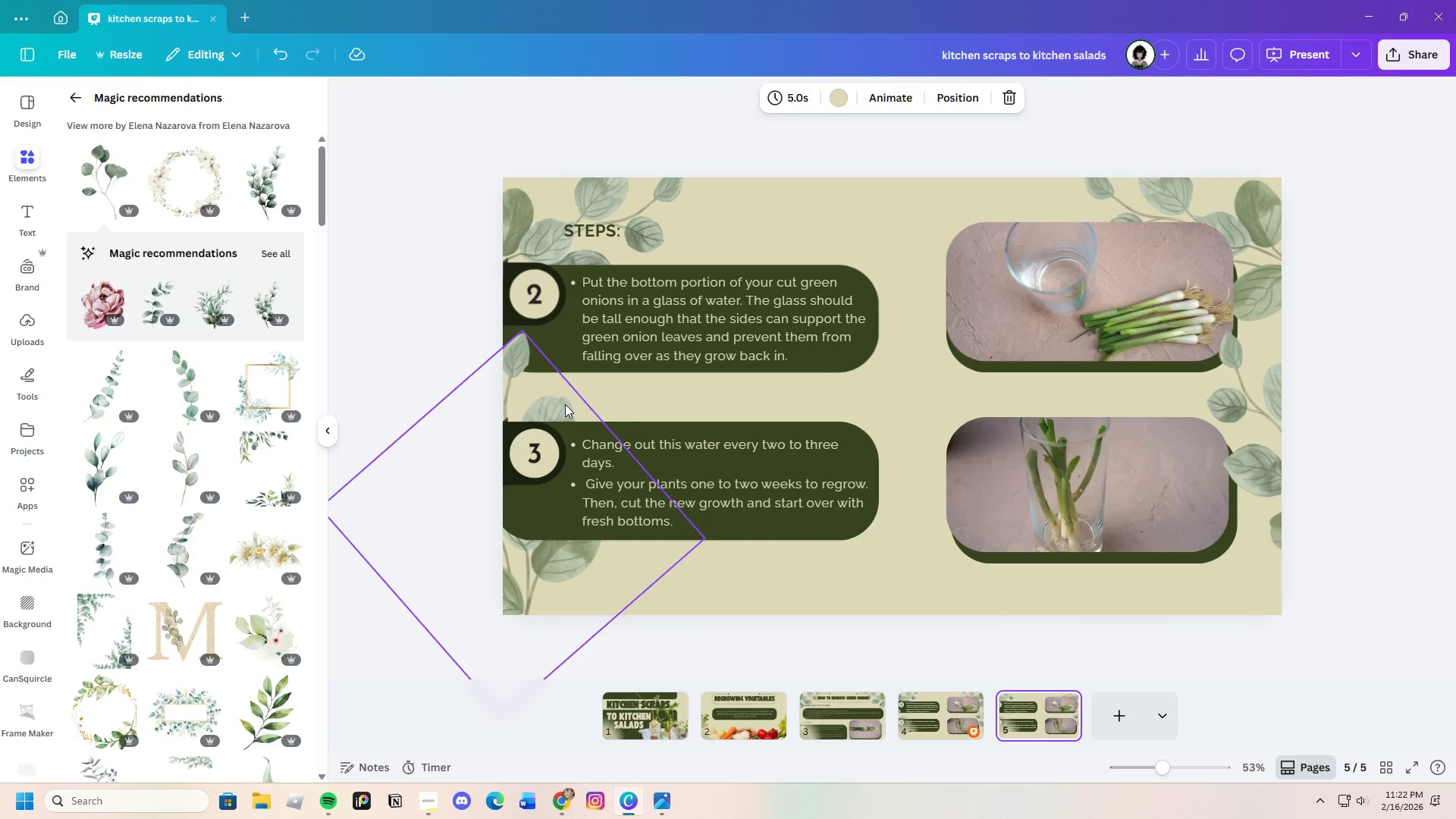 
left_click([1112, 475])
 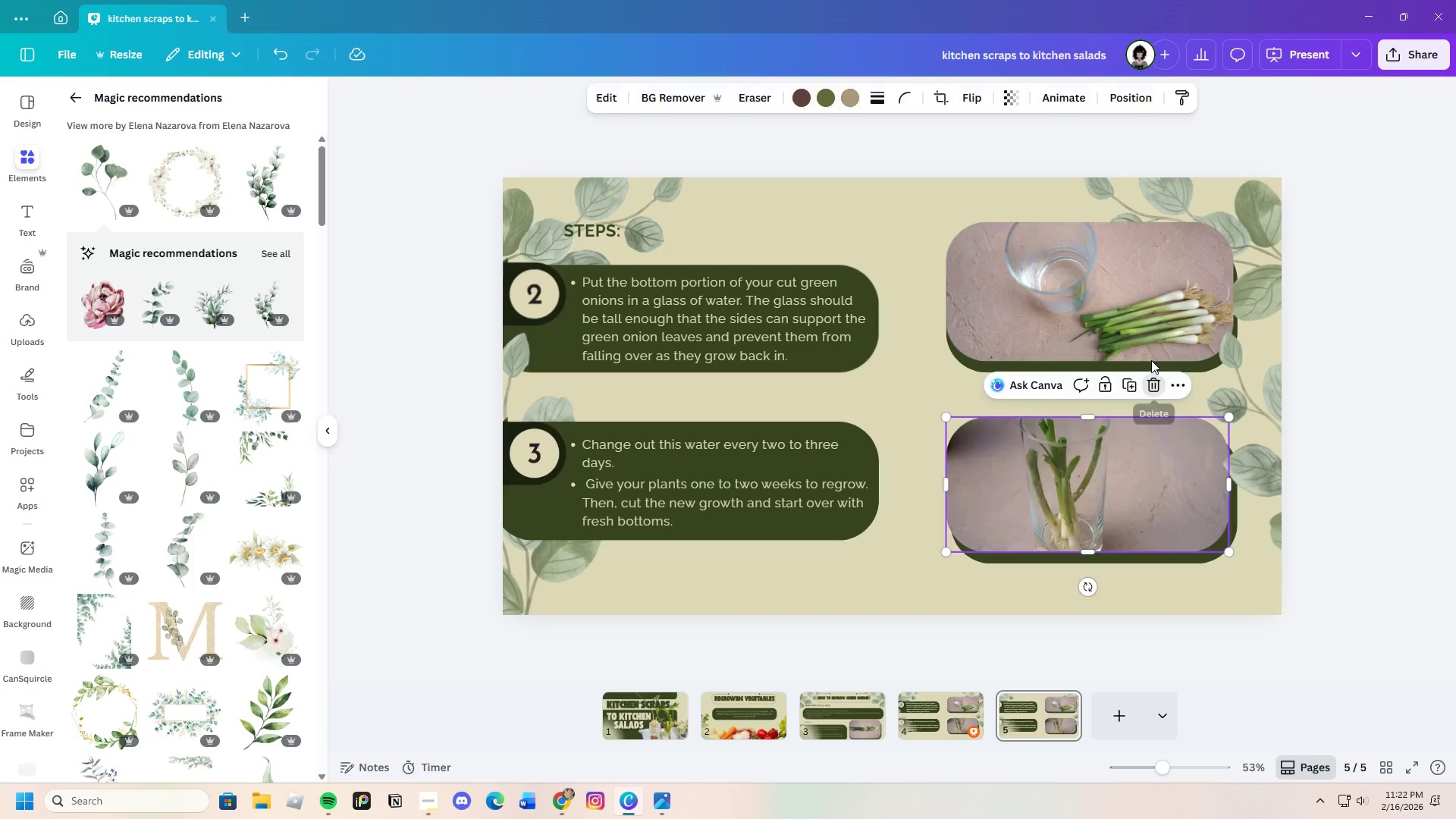 
double_click([1110, 295])
 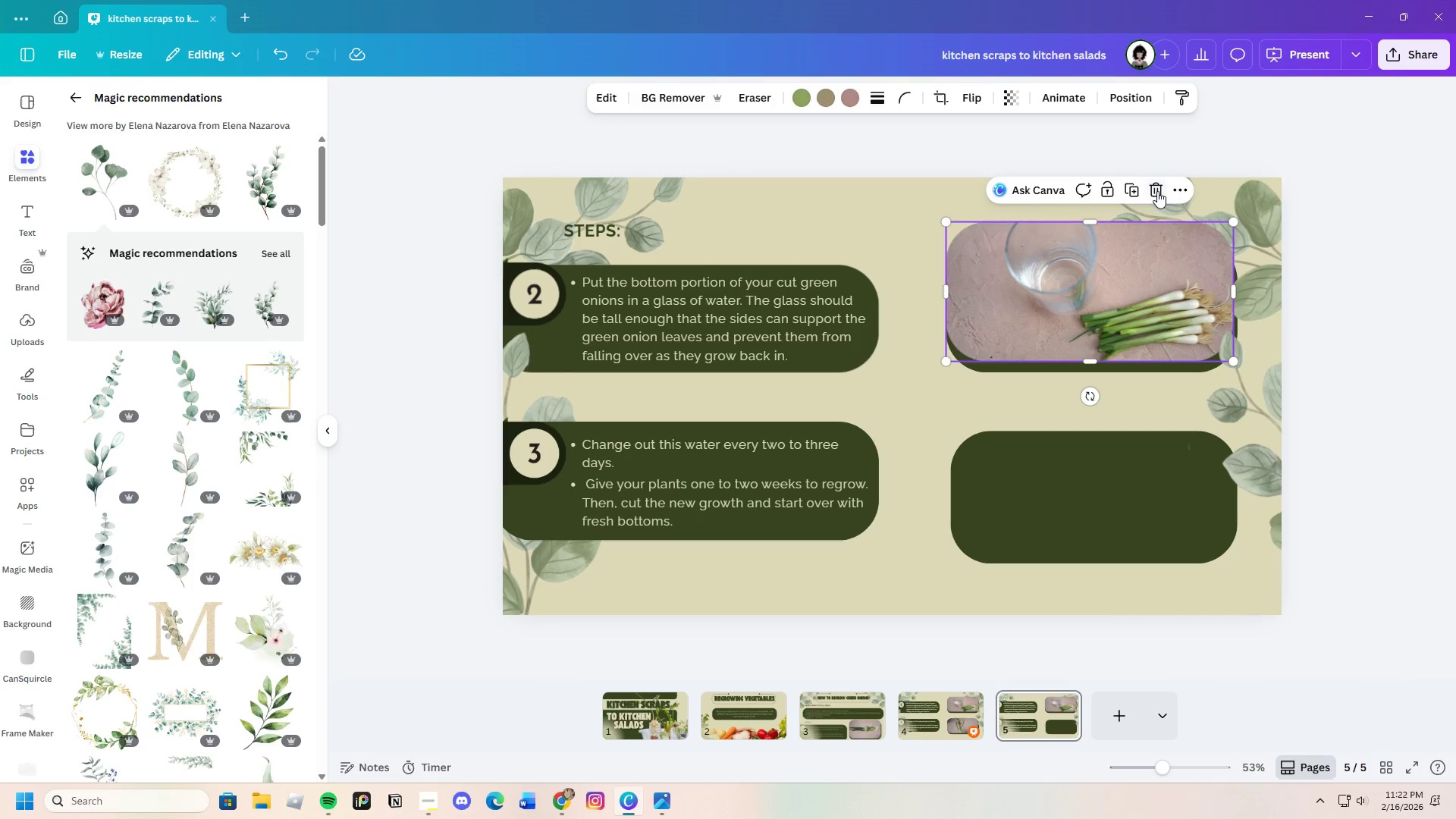 
left_click([1161, 189])
 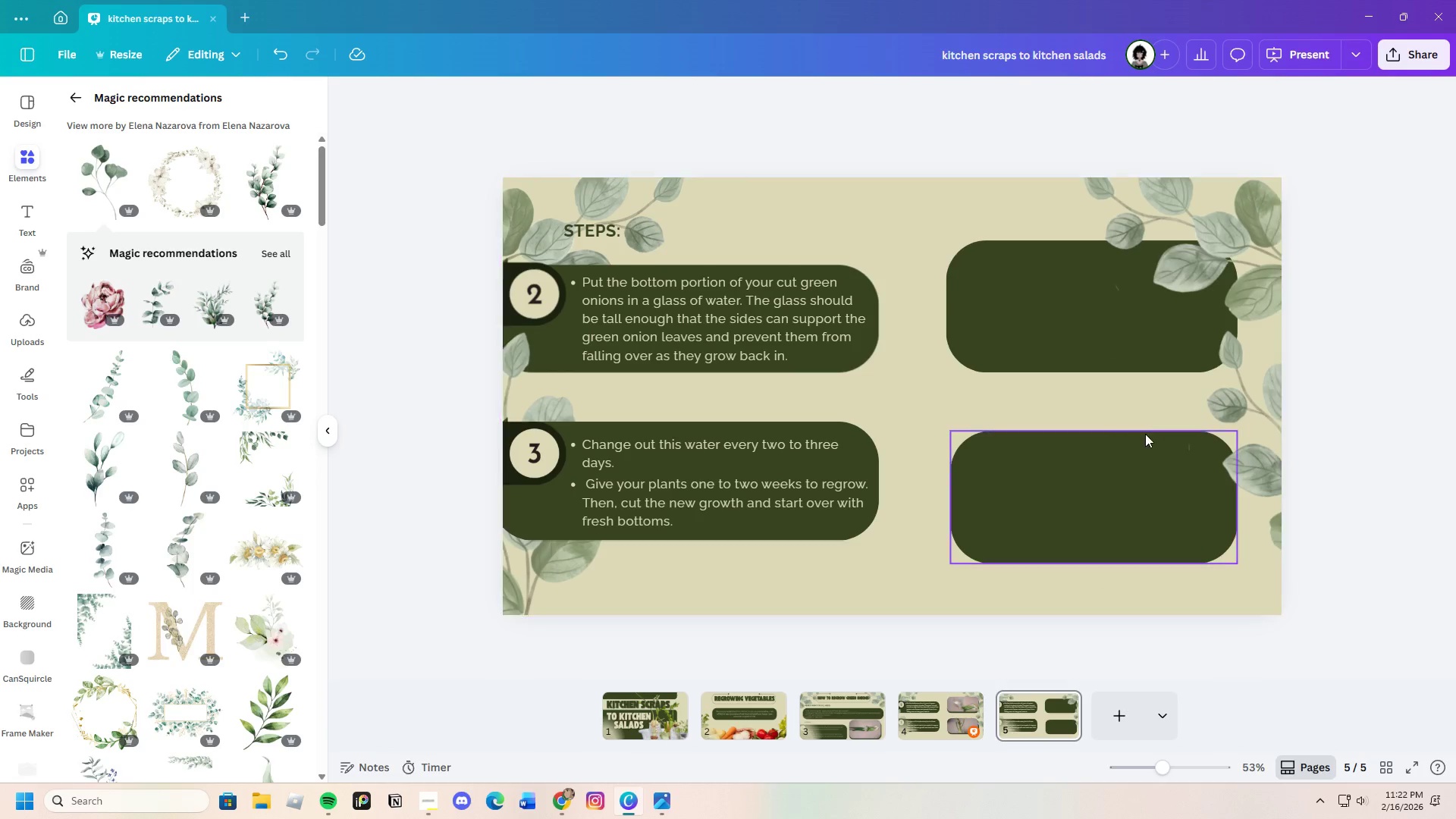 
left_click([1140, 441])
 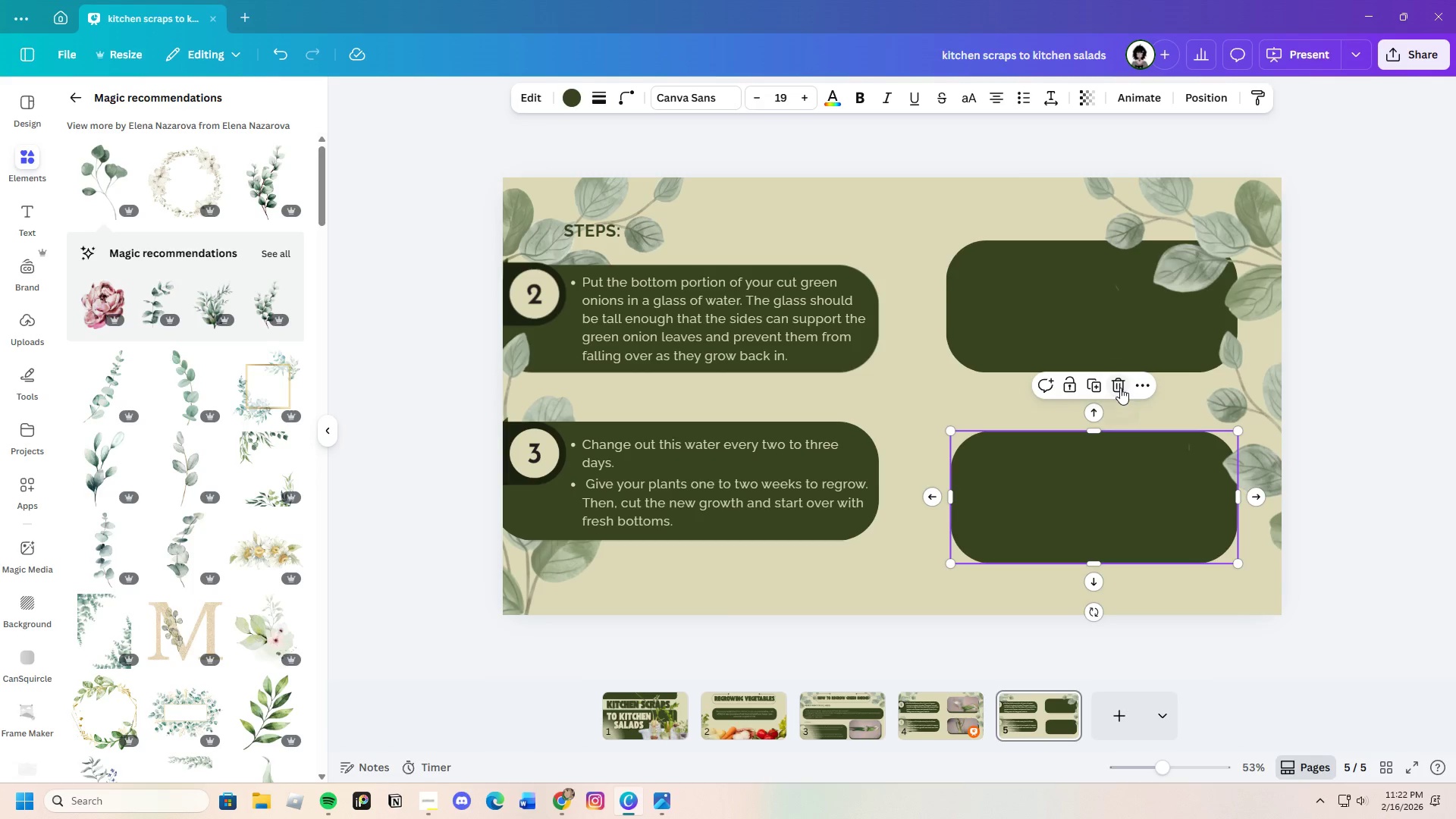 
double_click([1085, 318])
 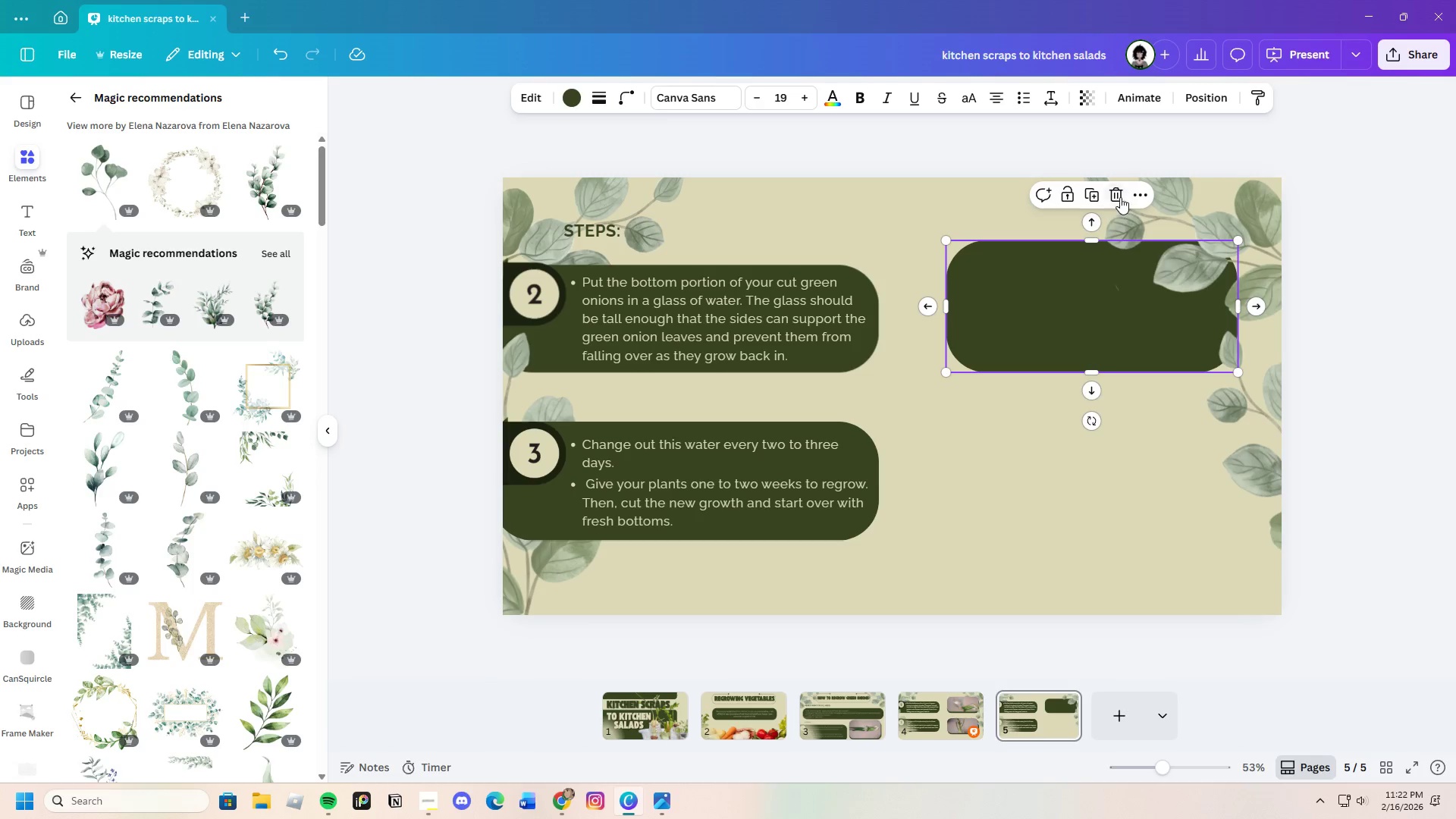 
left_click([1114, 195])
 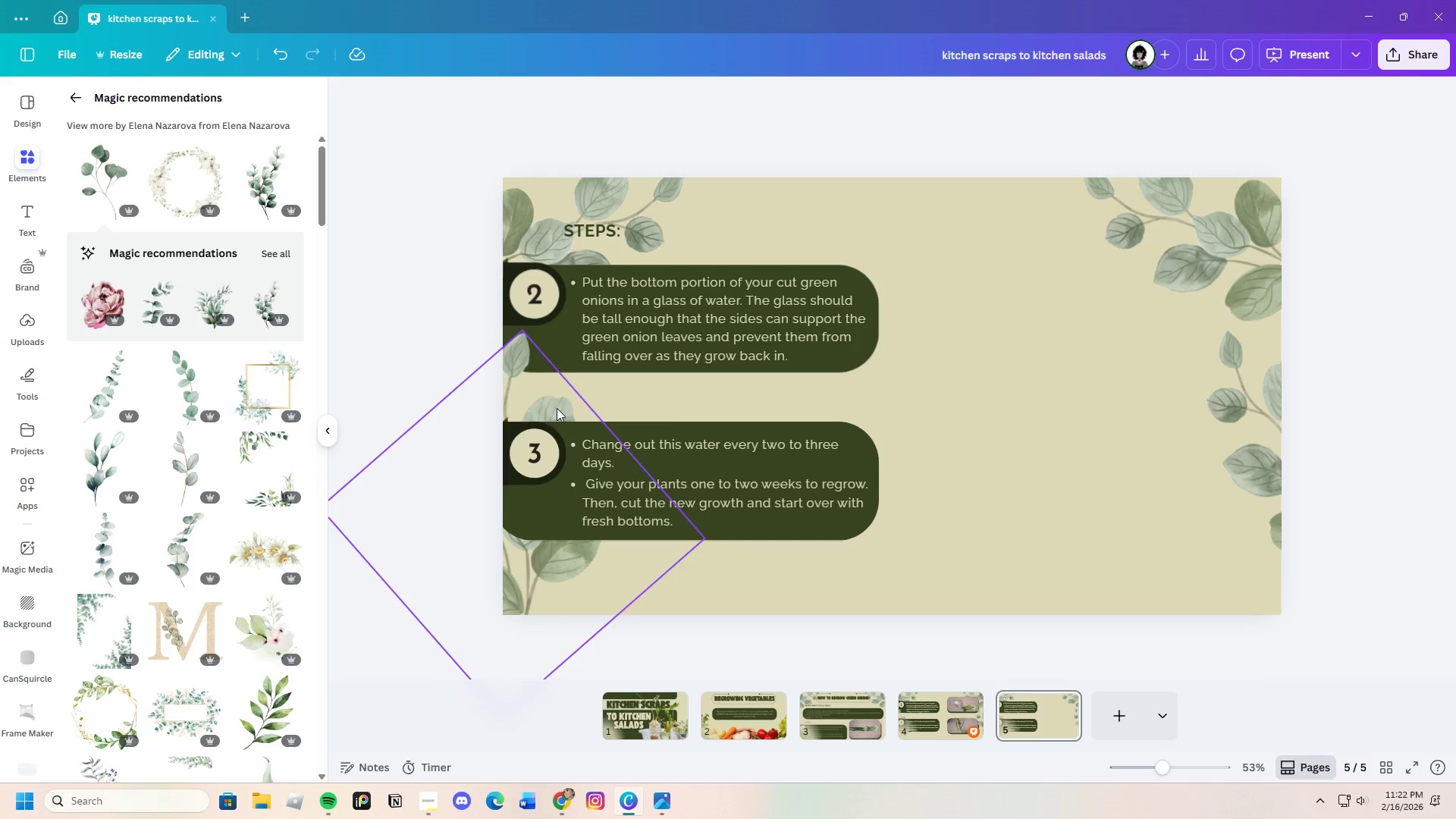 
left_click_drag(start_coordinate=[638, 406], to_coordinate=[863, 548])
 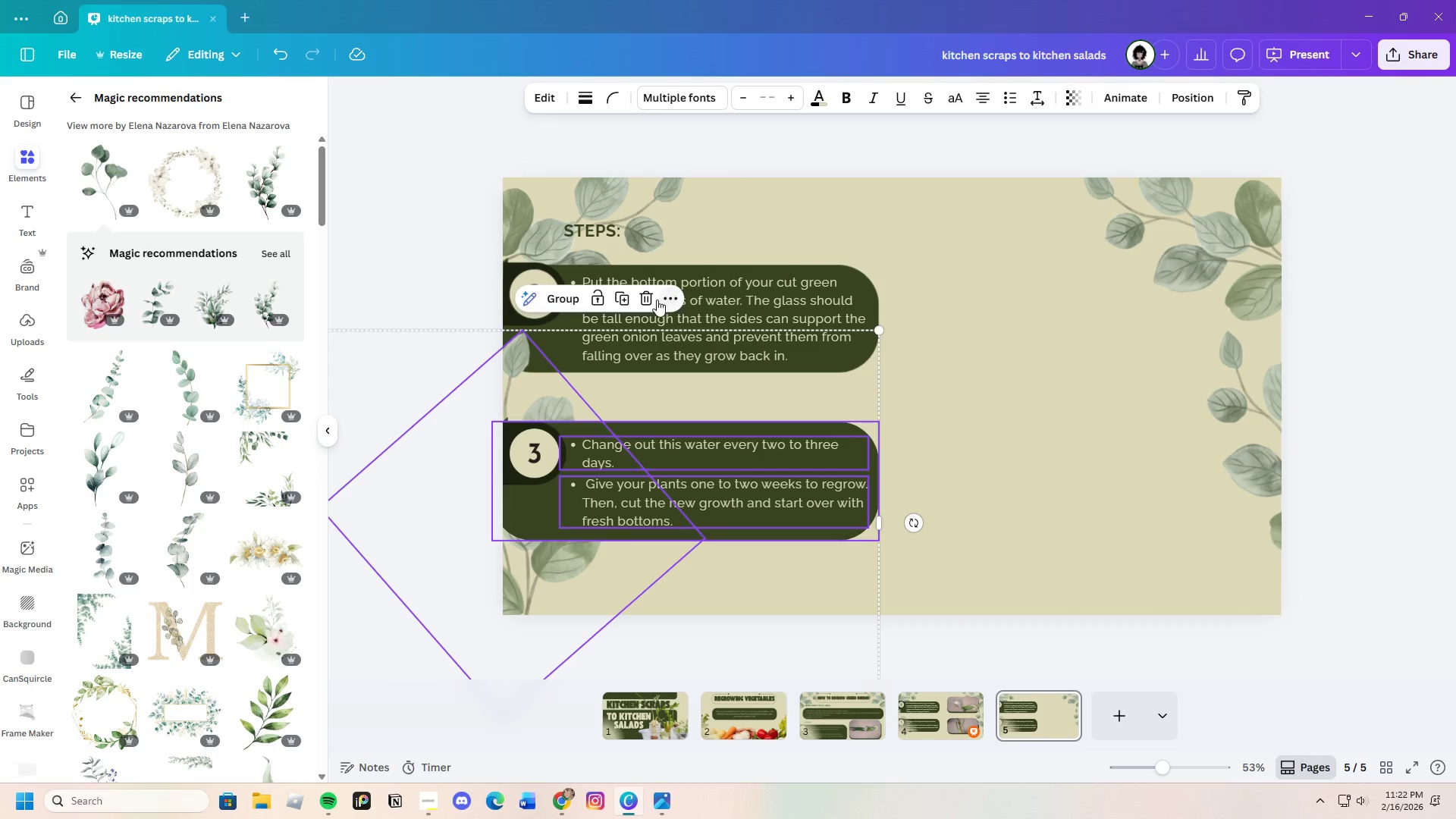 
left_click([650, 297])
 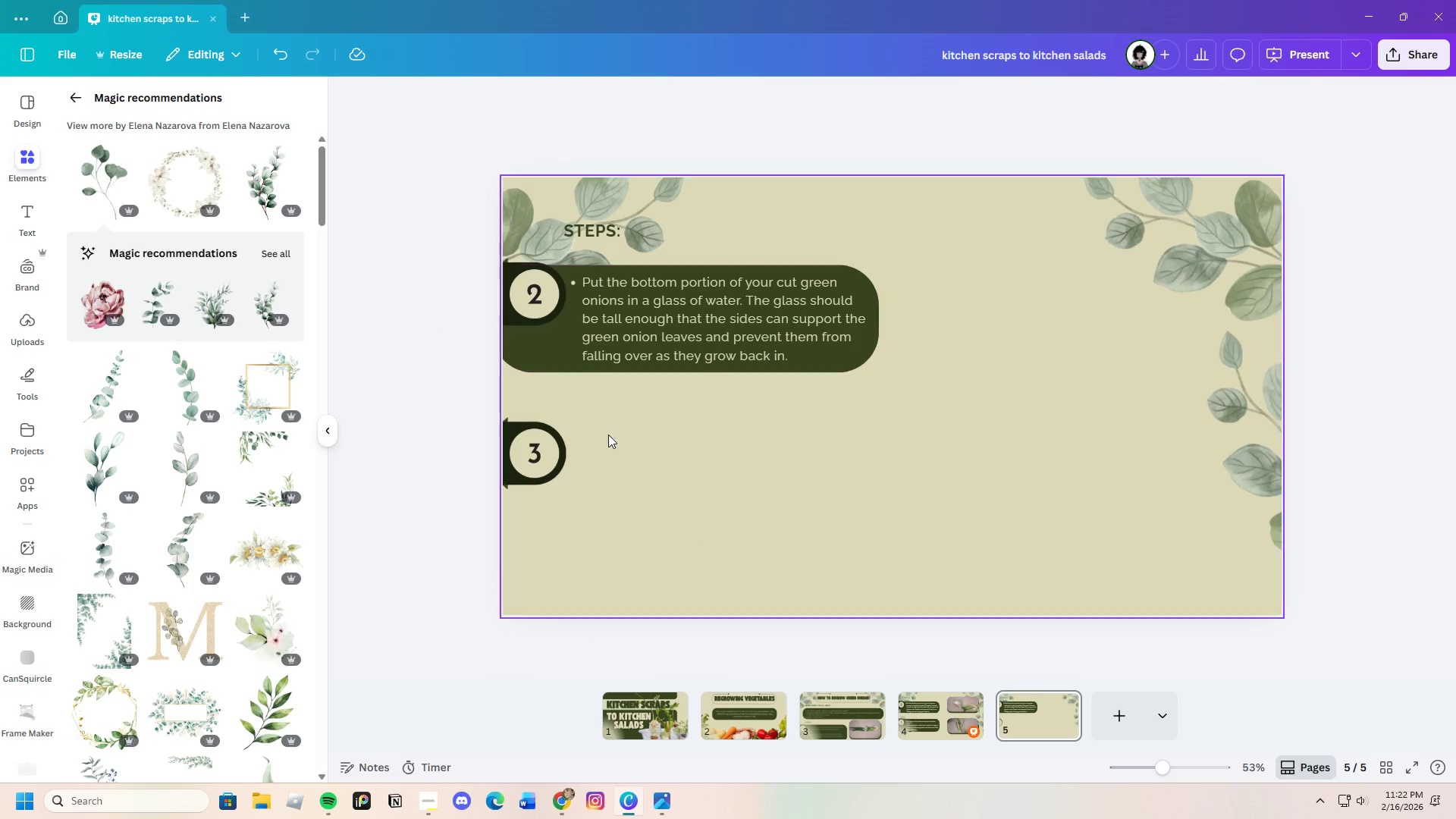 
left_click([534, 447])
 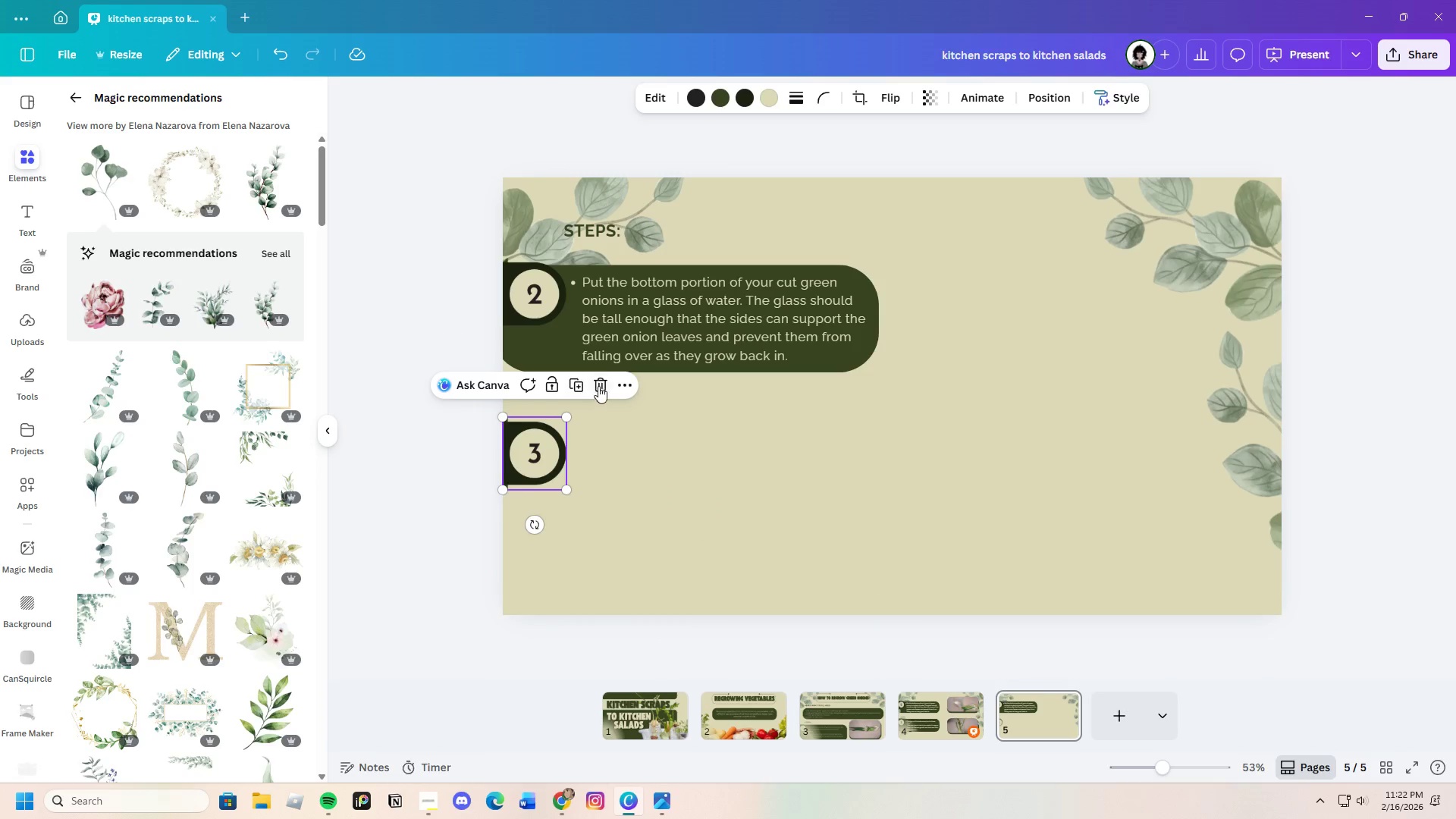 
left_click([613, 380])
 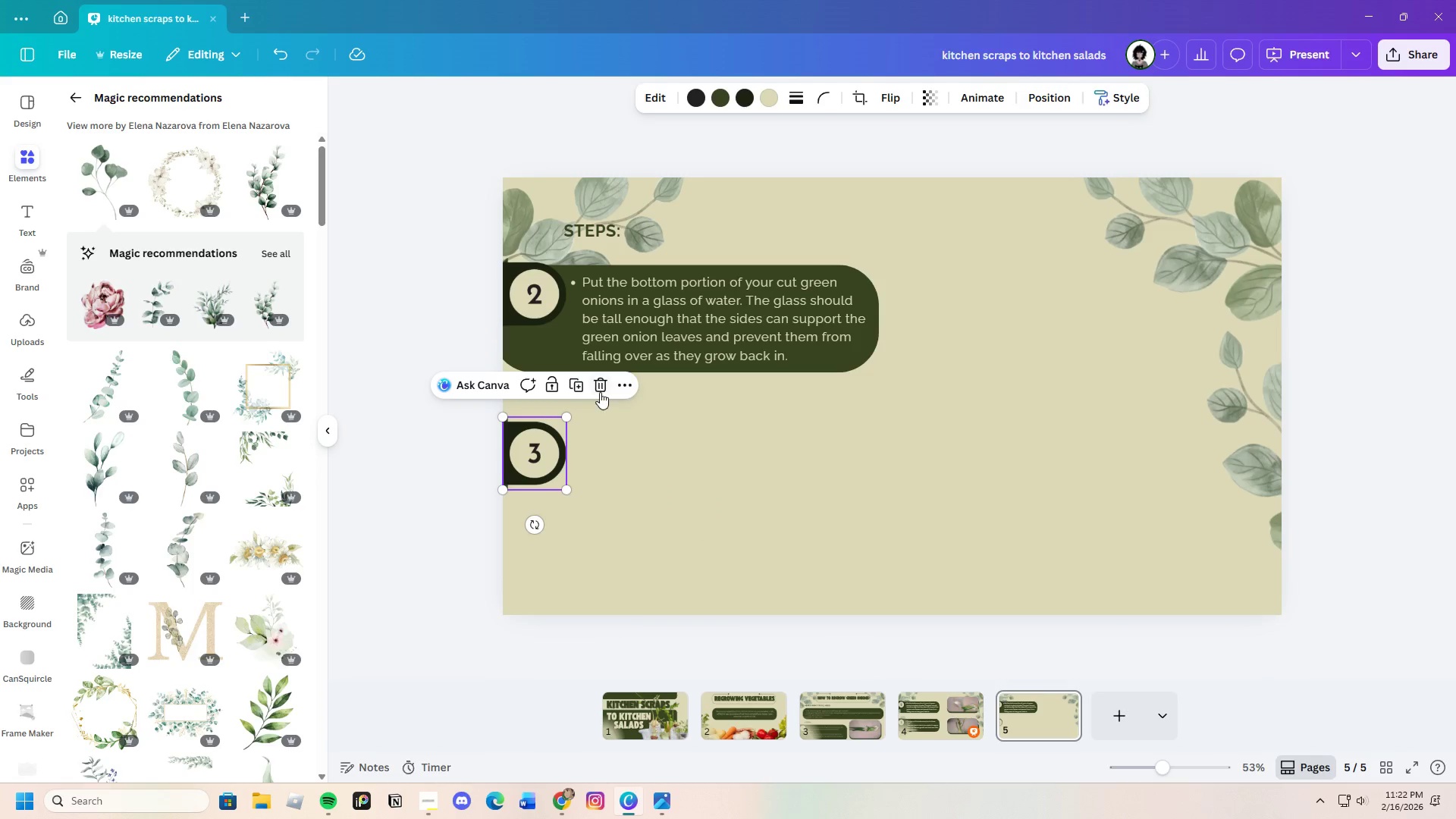 
left_click([601, 389])
 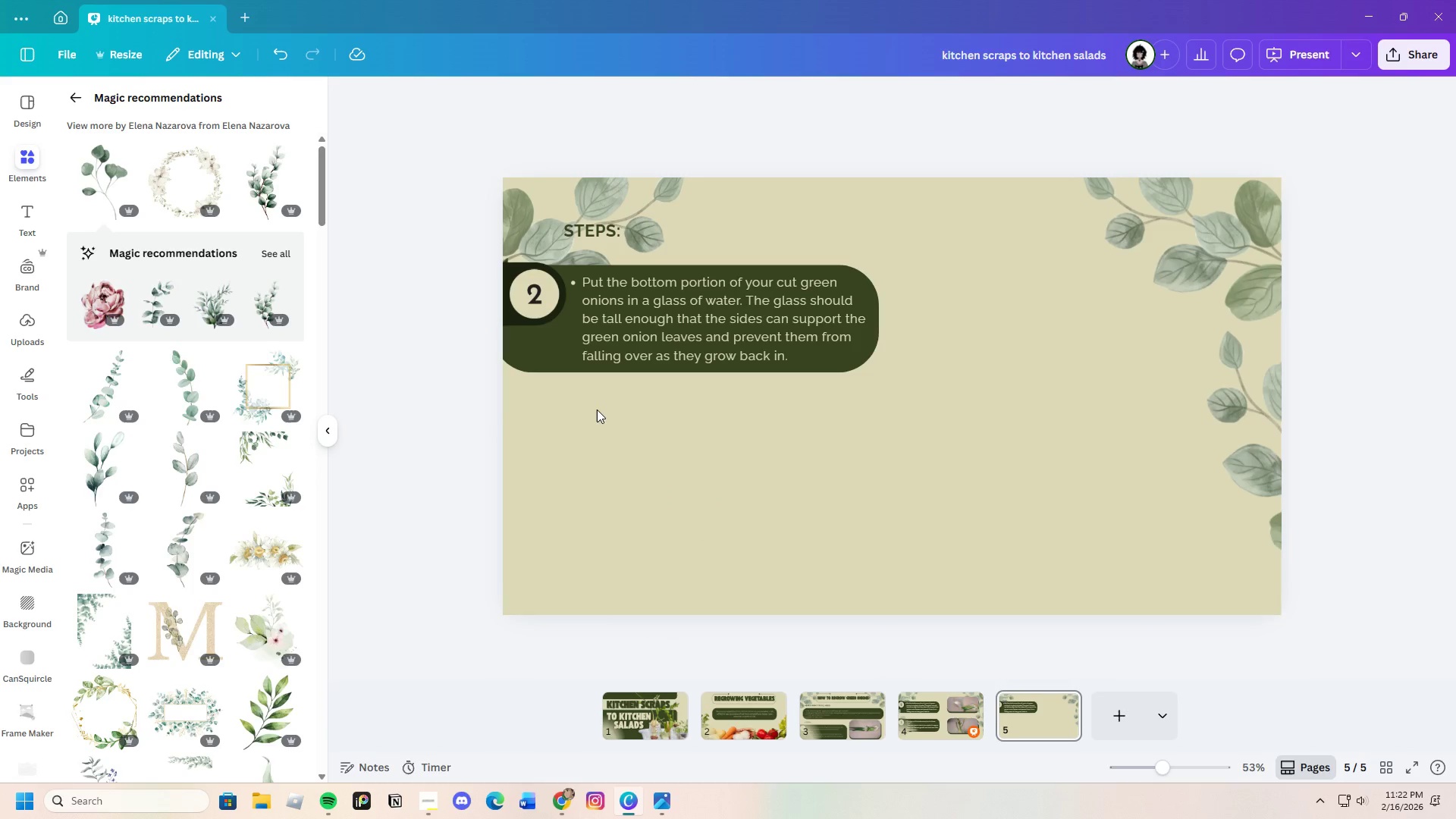 
wait(6.69)
 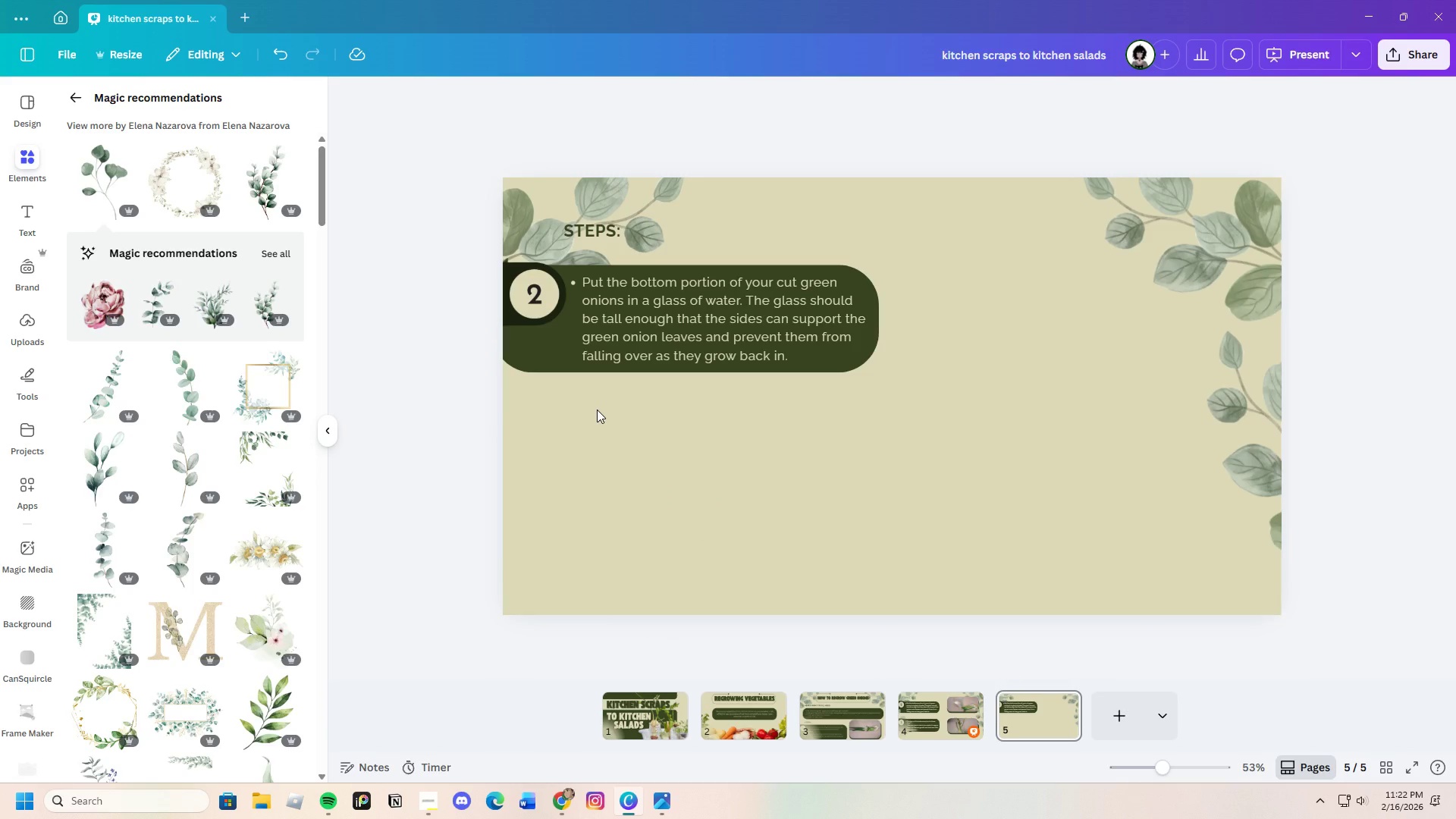 
double_click([602, 231])
 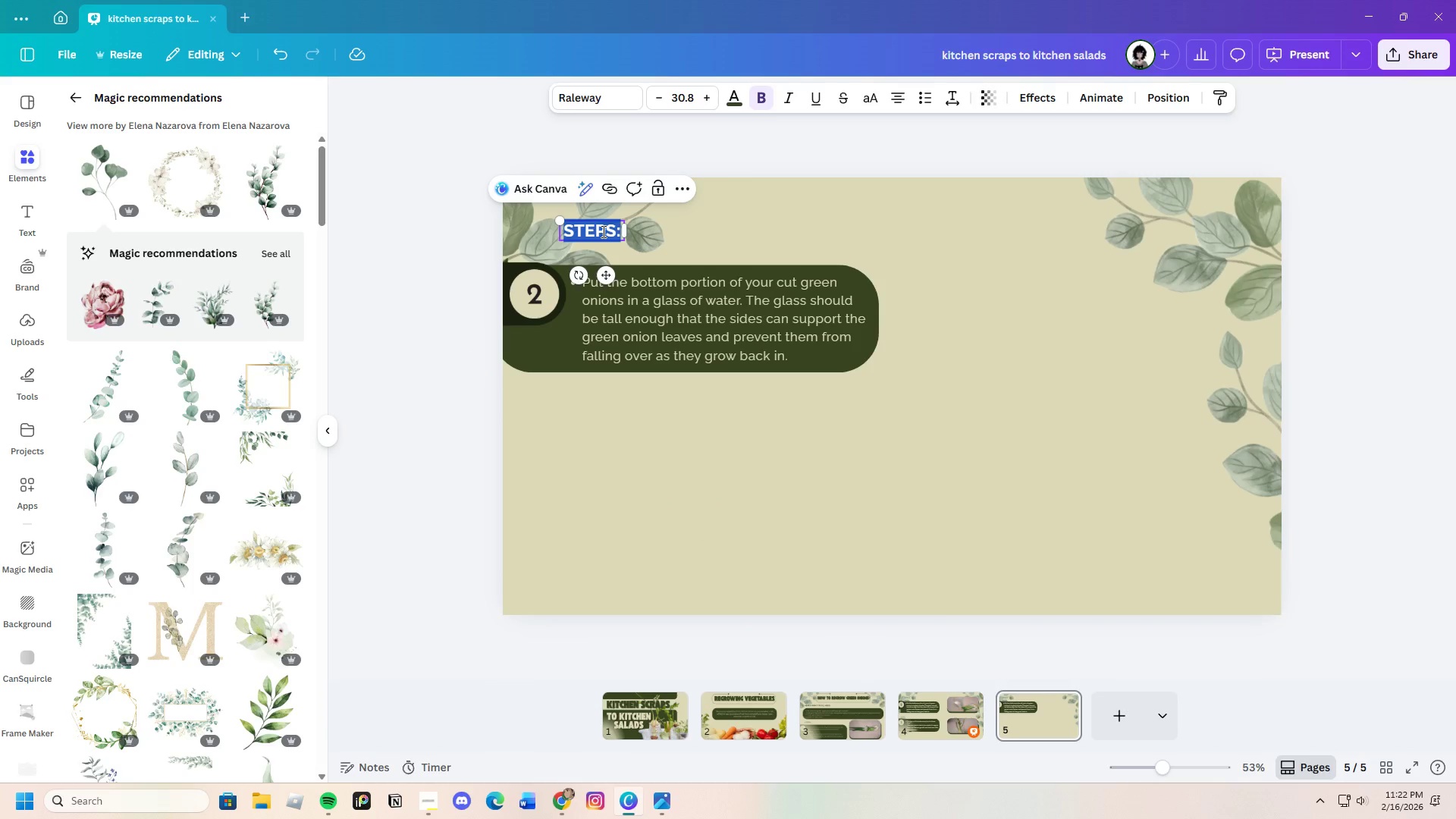 
key(Backspace)
type(The )
key(Backspace)
key(Backspace)
key(Backspace)
type(HE DAL)
key(Backspace)
type(ILY ROUTINE)
 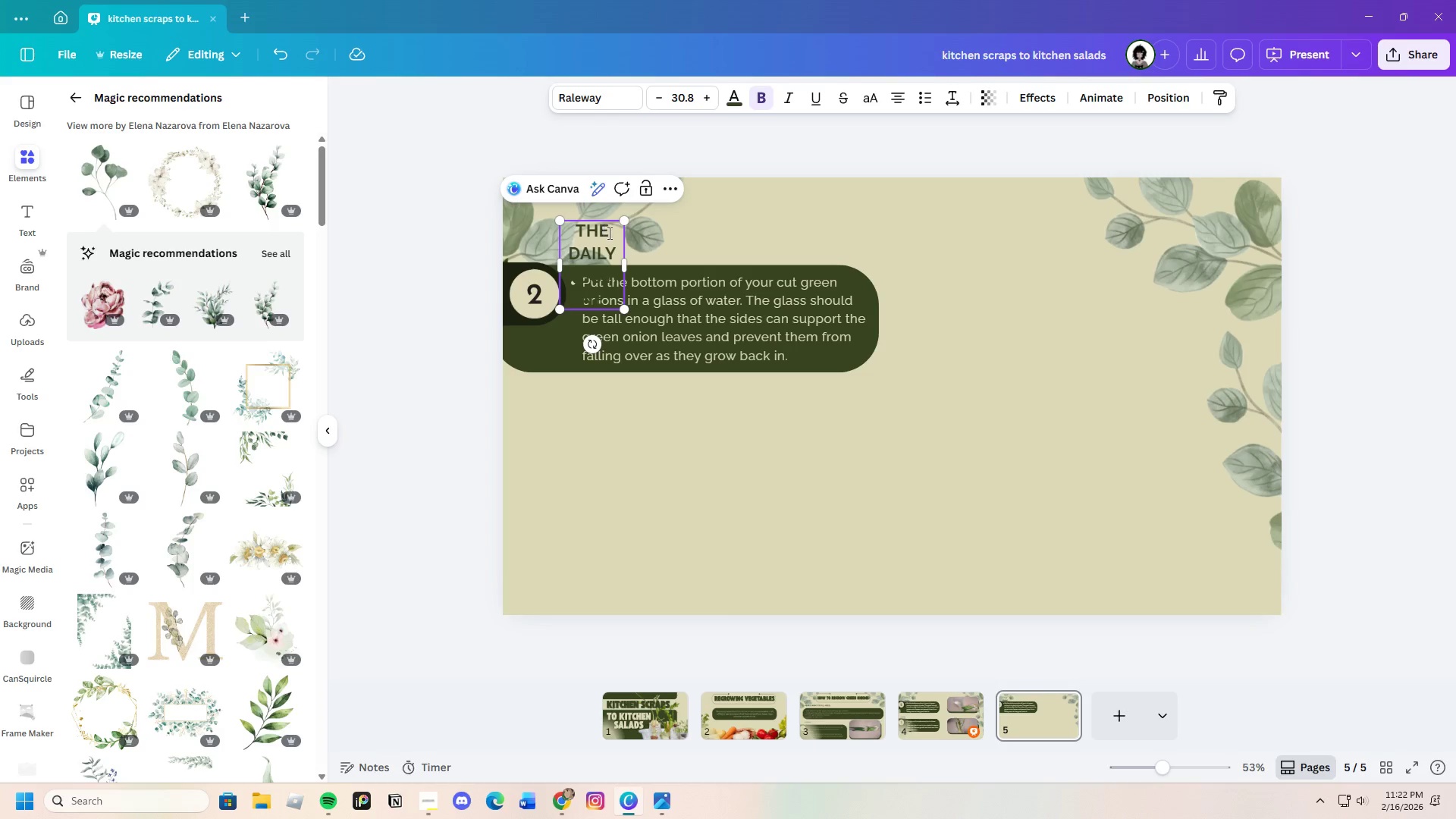 
left_click_drag(start_coordinate=[625, 263], to_coordinate=[743, 237])
 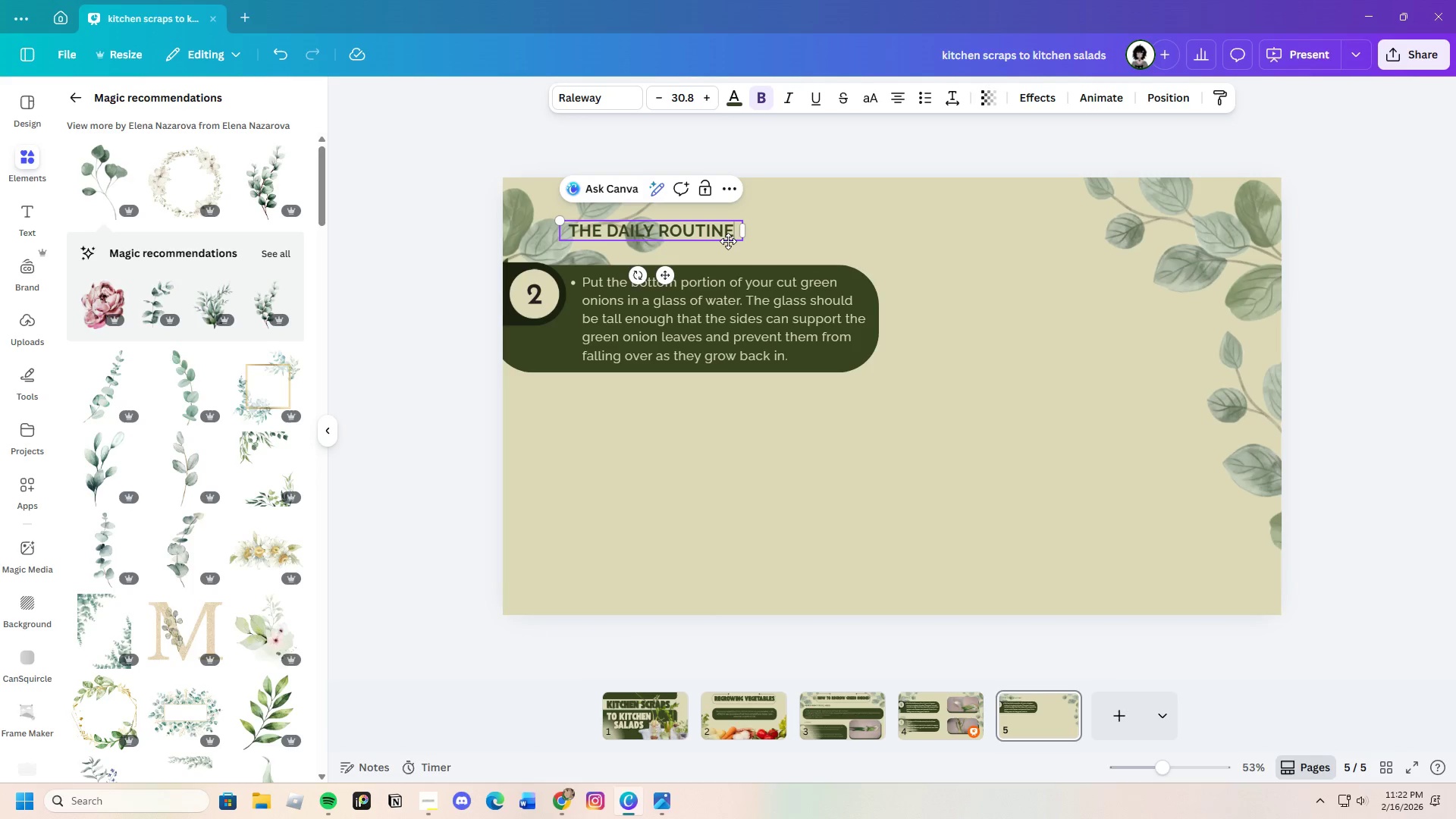 
key(Shift+Semicolon)
 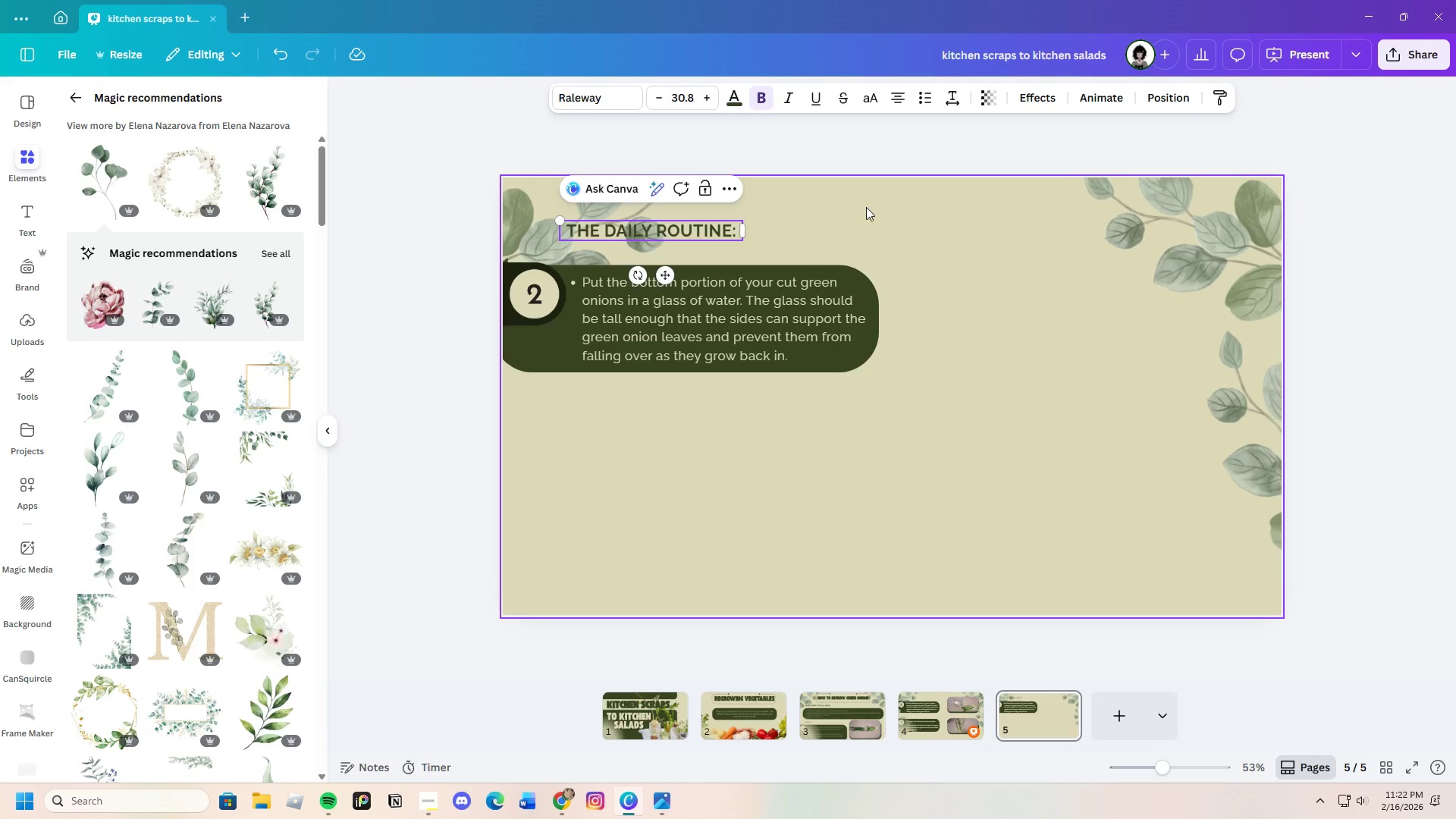 
left_click([883, 224])
 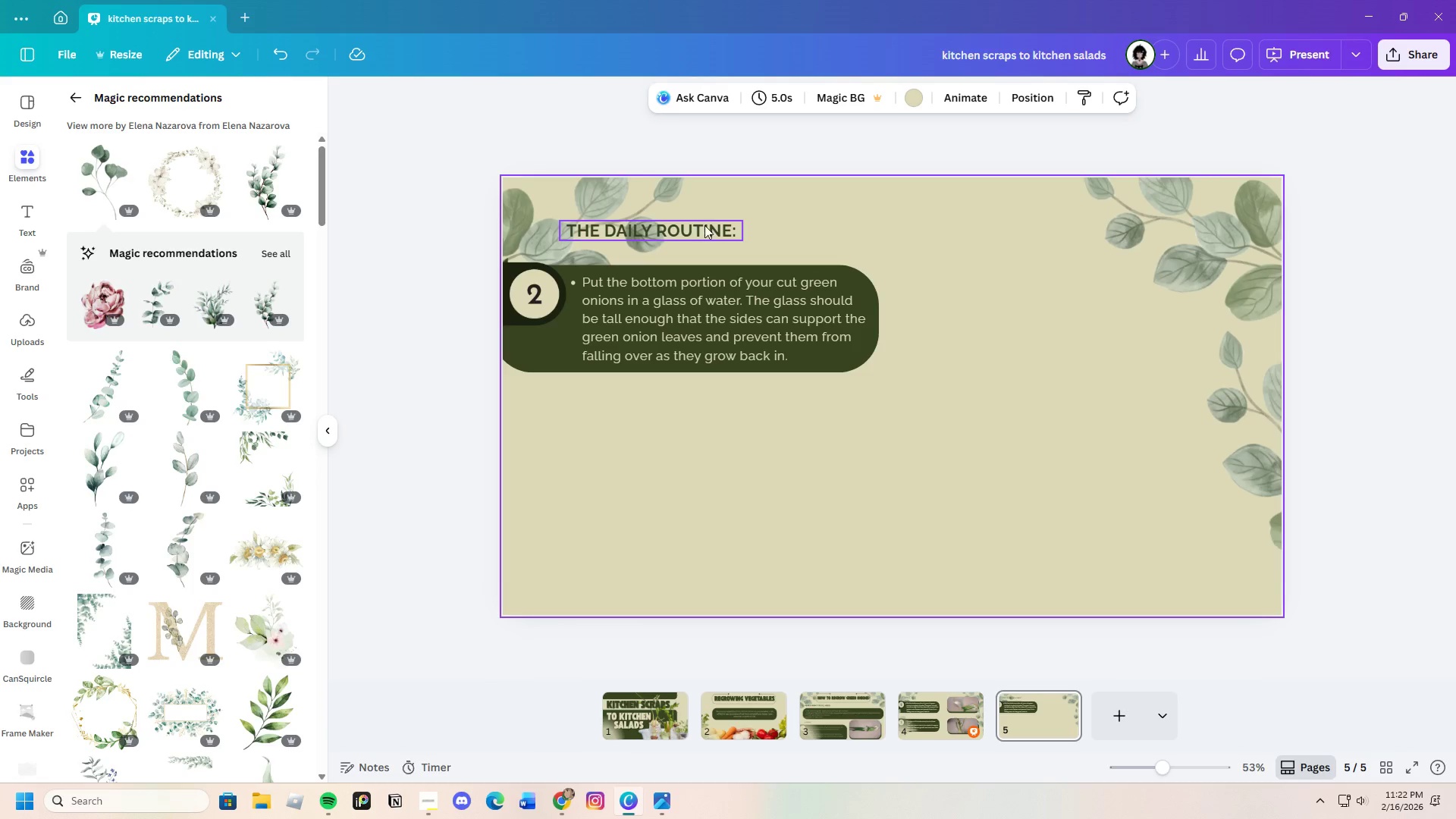 
left_click_drag(start_coordinate=[707, 227], to_coordinate=[714, 227])
 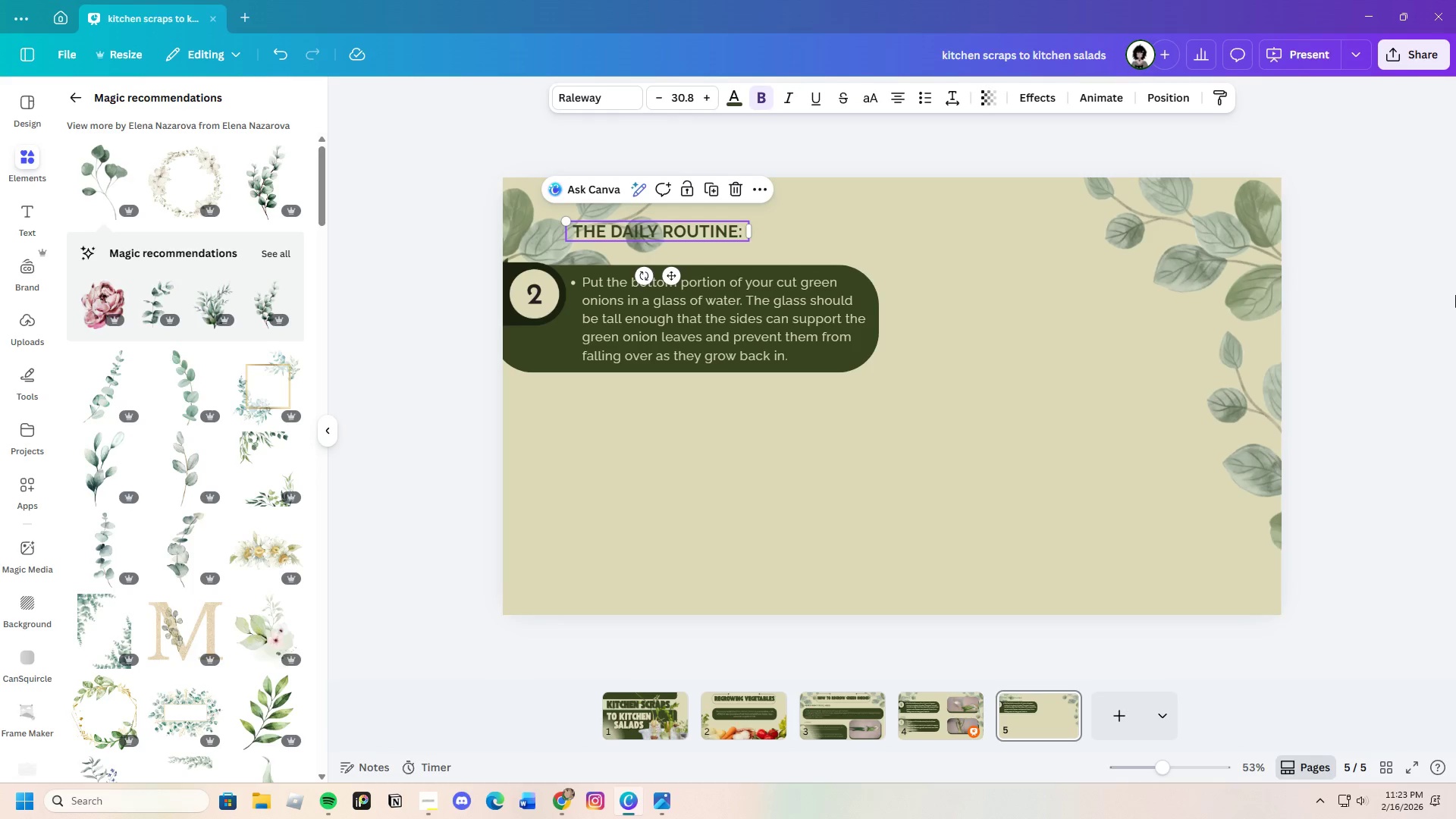 
left_click([1455, 295])
 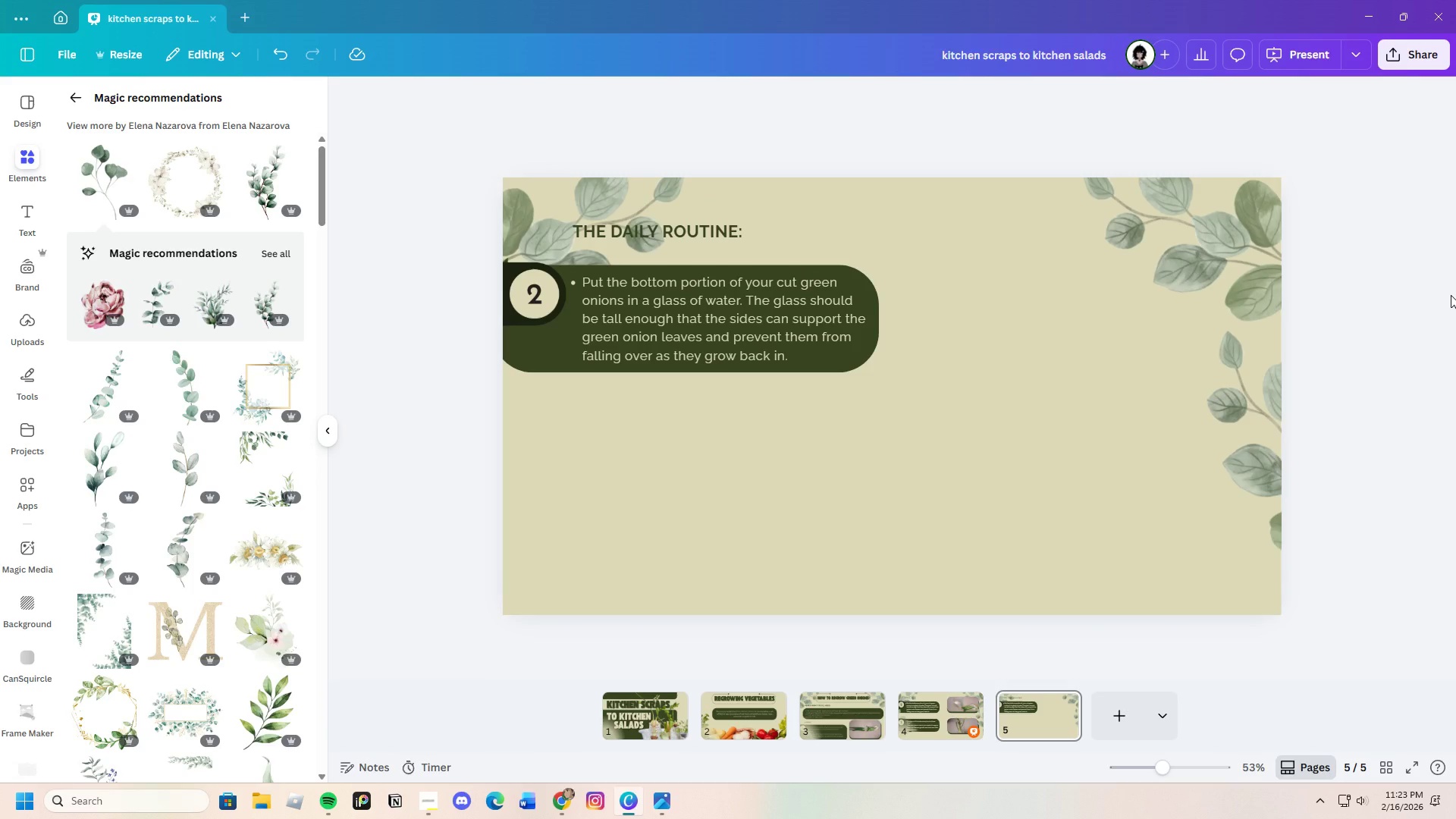 
wait(9.06)
 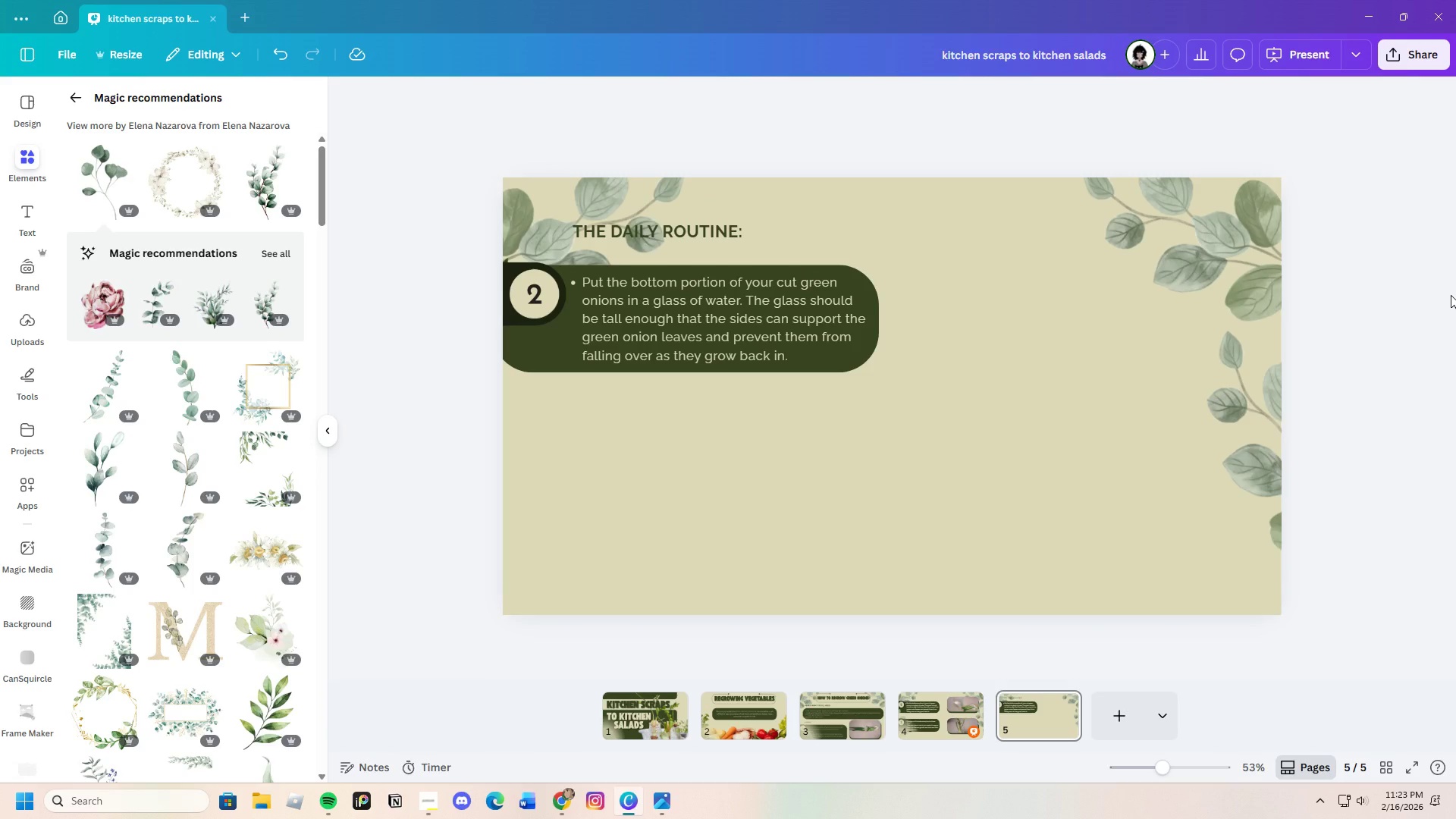 
left_click([522, 286])
 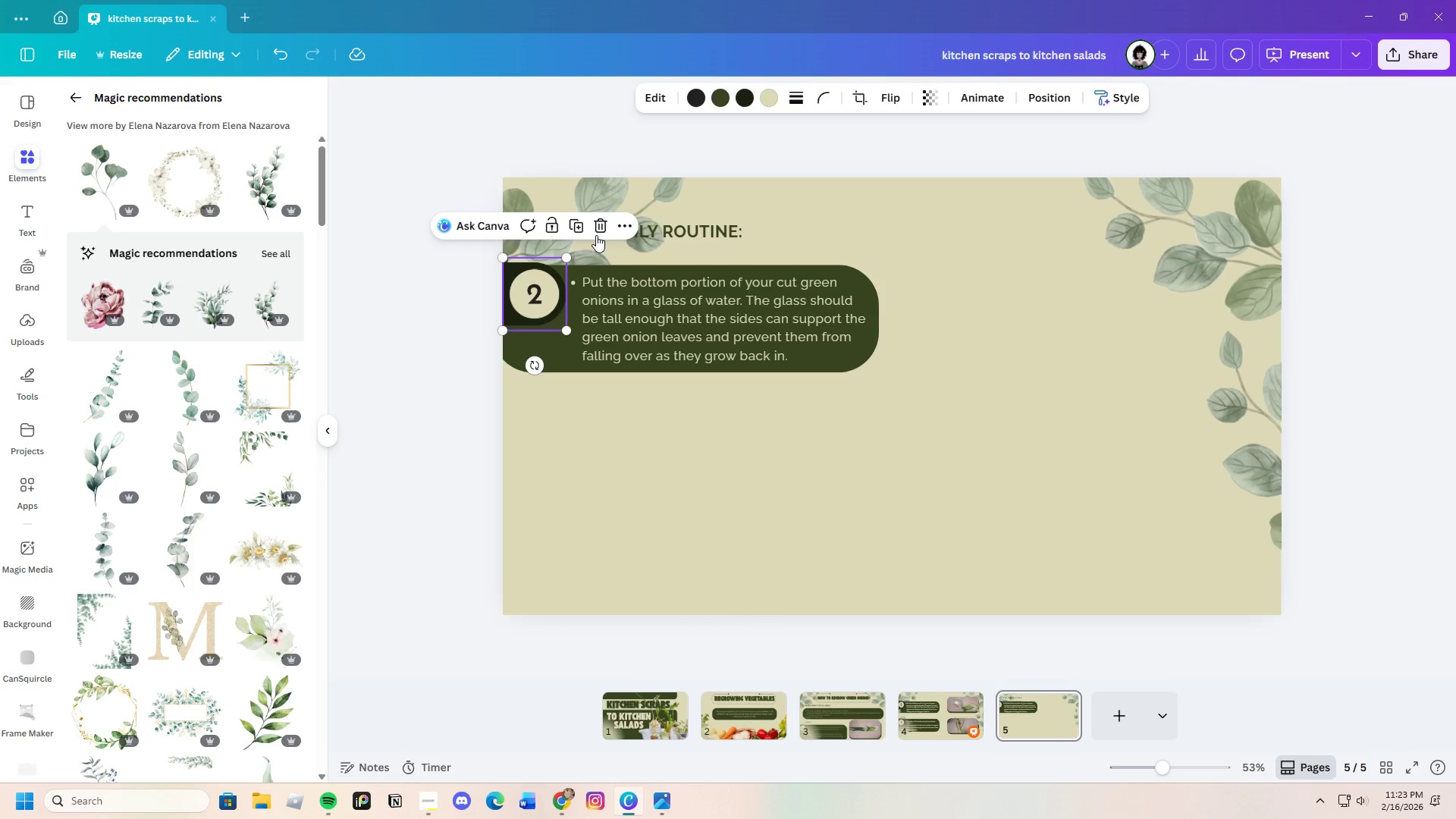 
left_click([600, 226])
 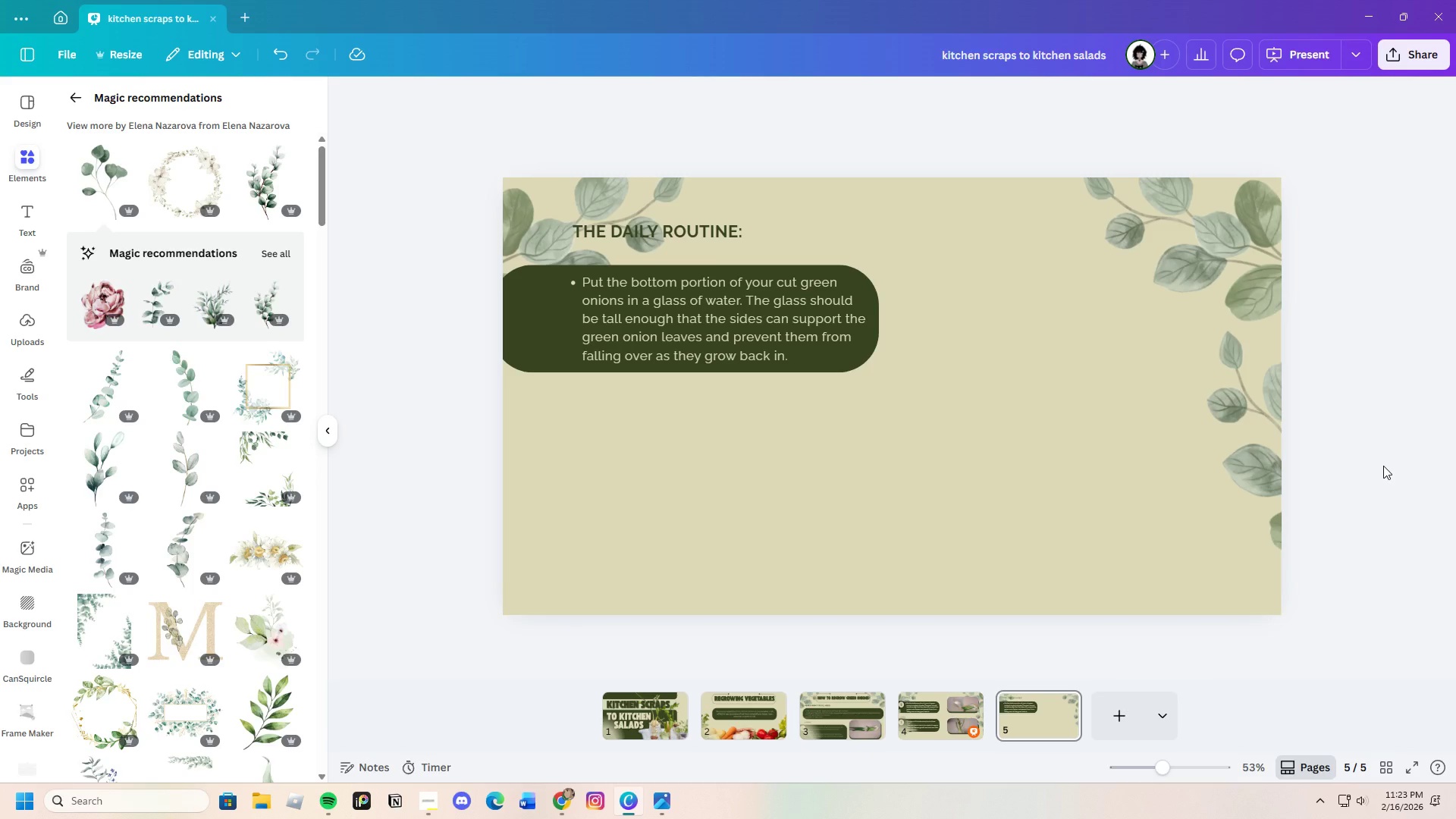 
wait(14.91)
 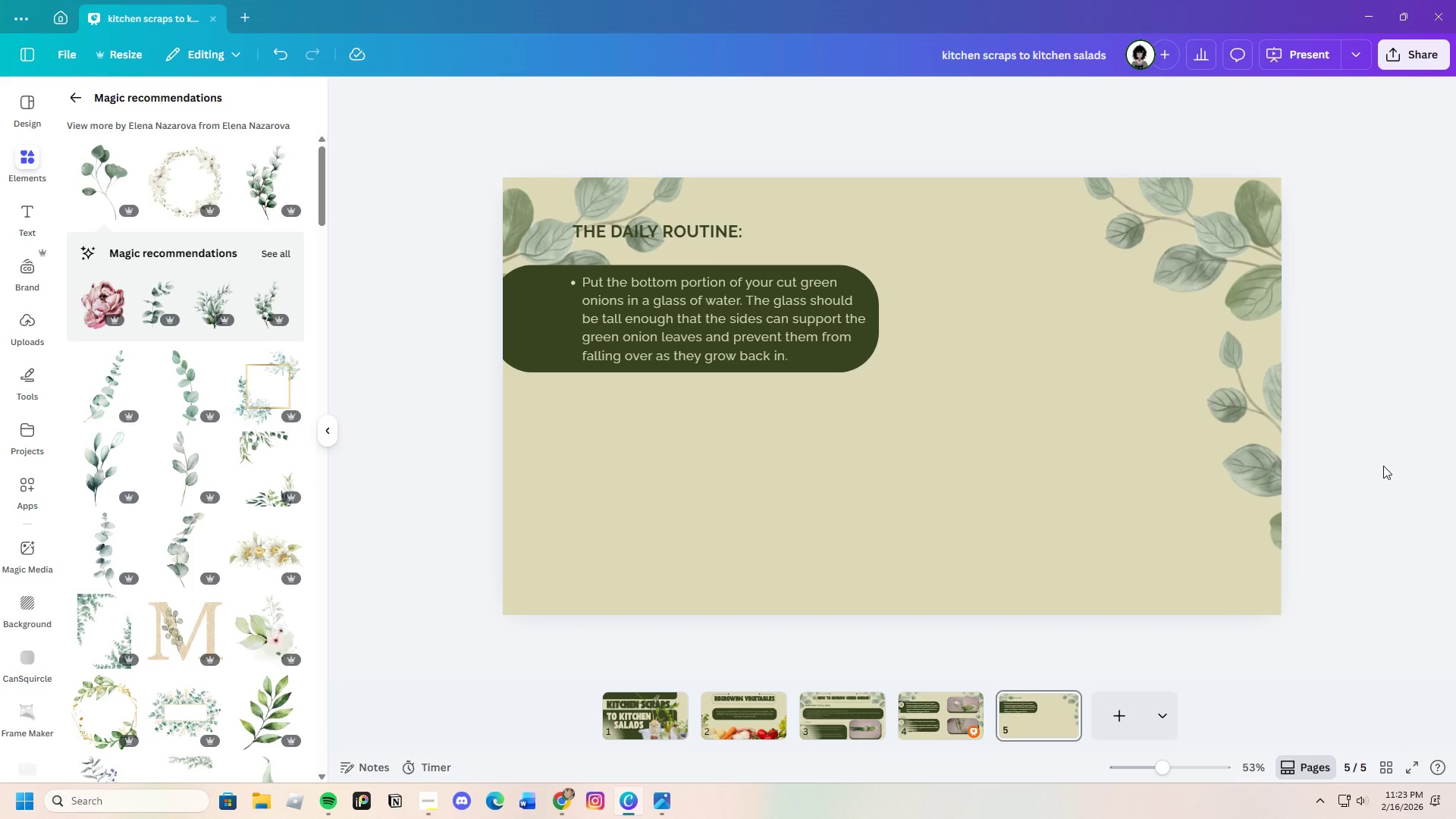 
left_click([829, 731])
 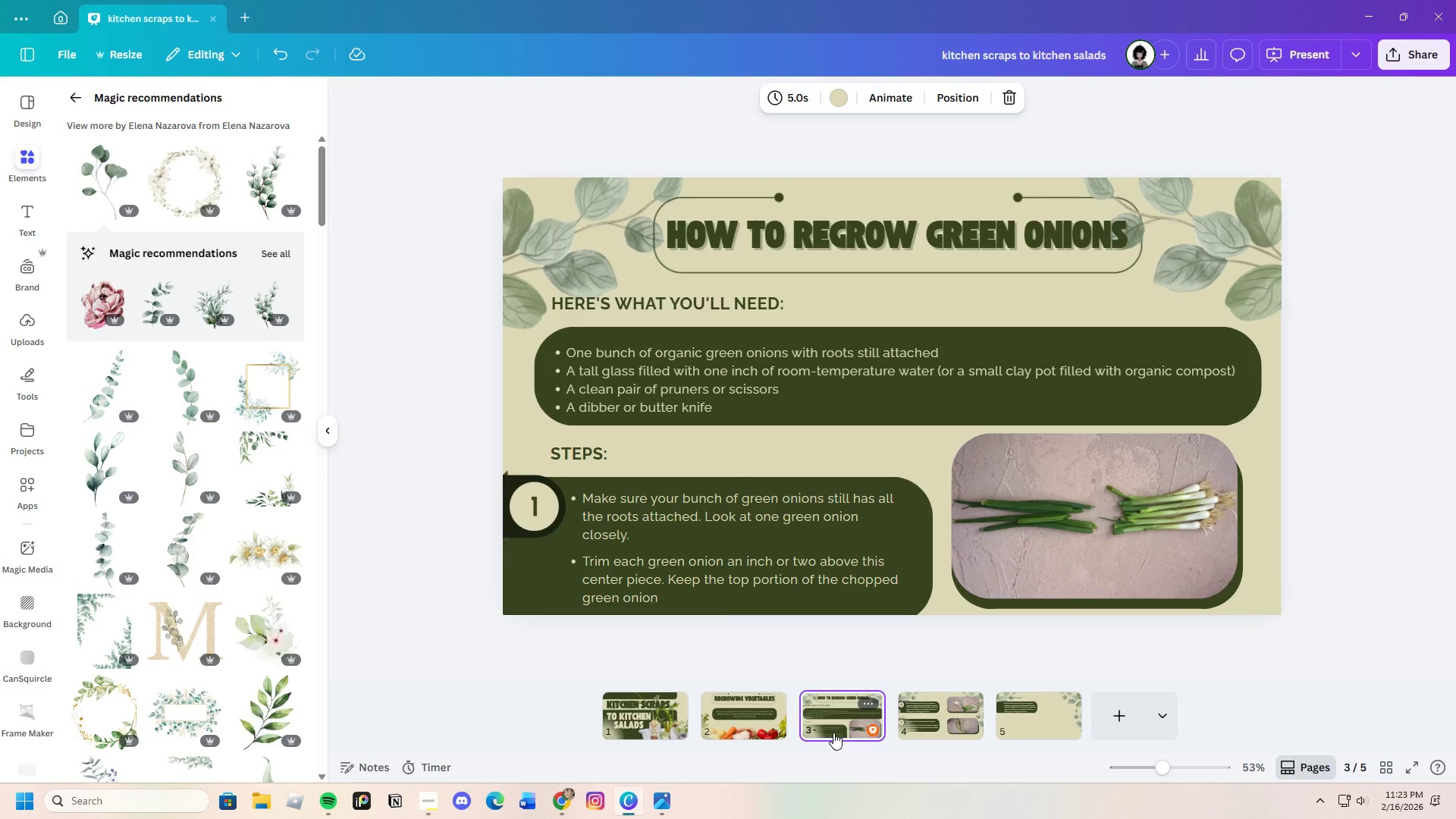 
left_click([918, 724])
 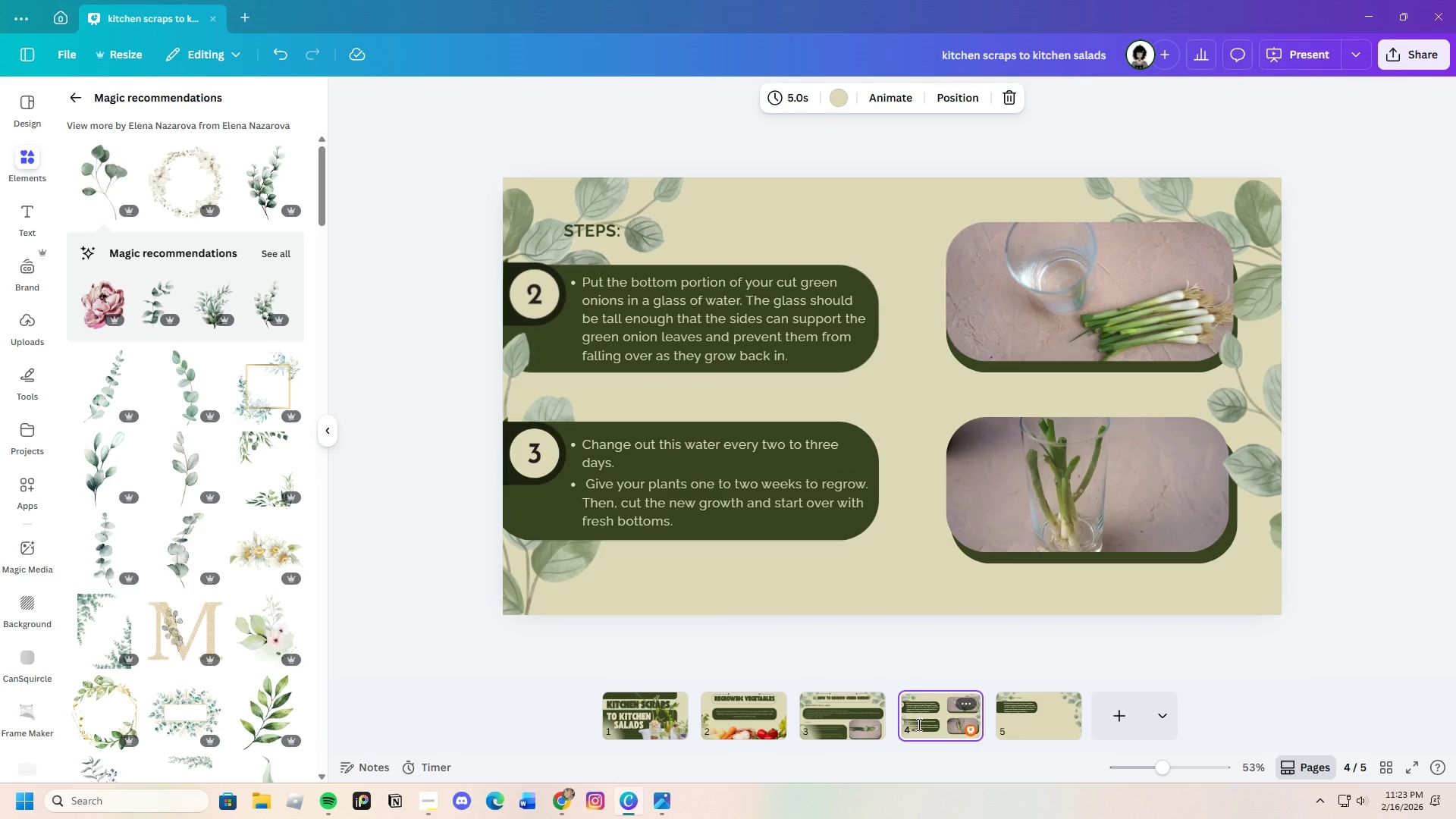 
left_click([837, 720])
 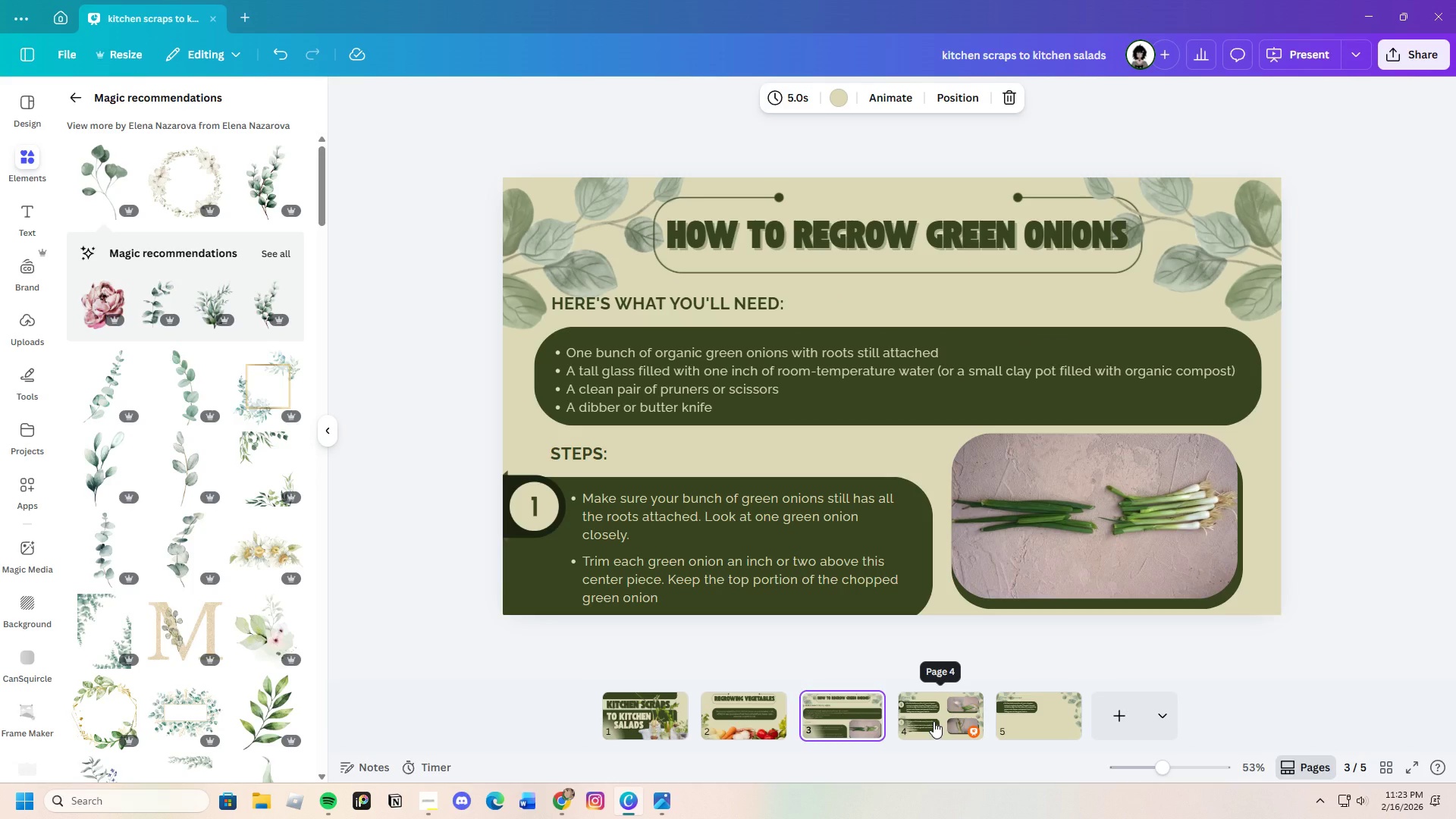 
left_click([934, 721])
 